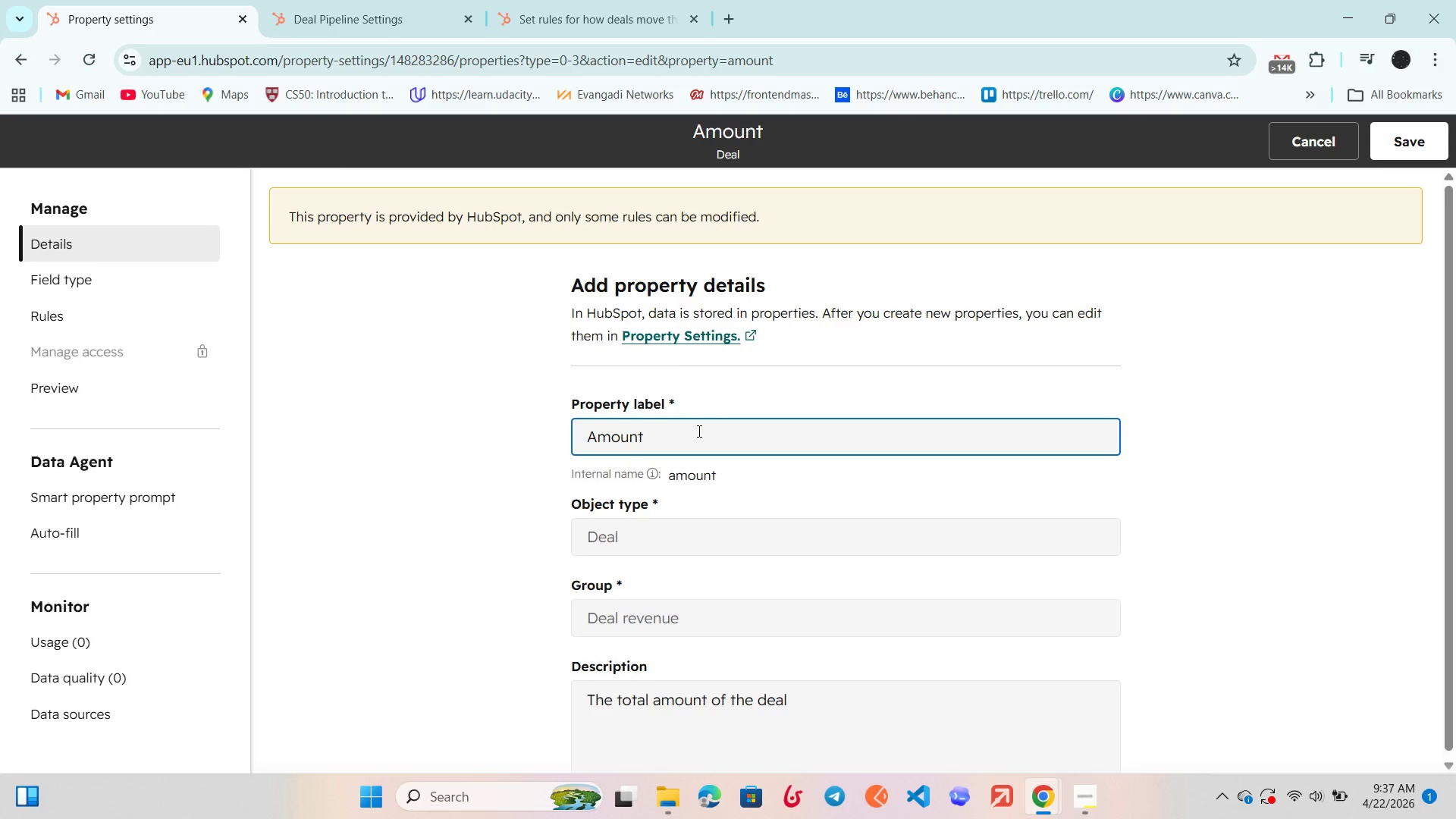 
key(Backspace)
 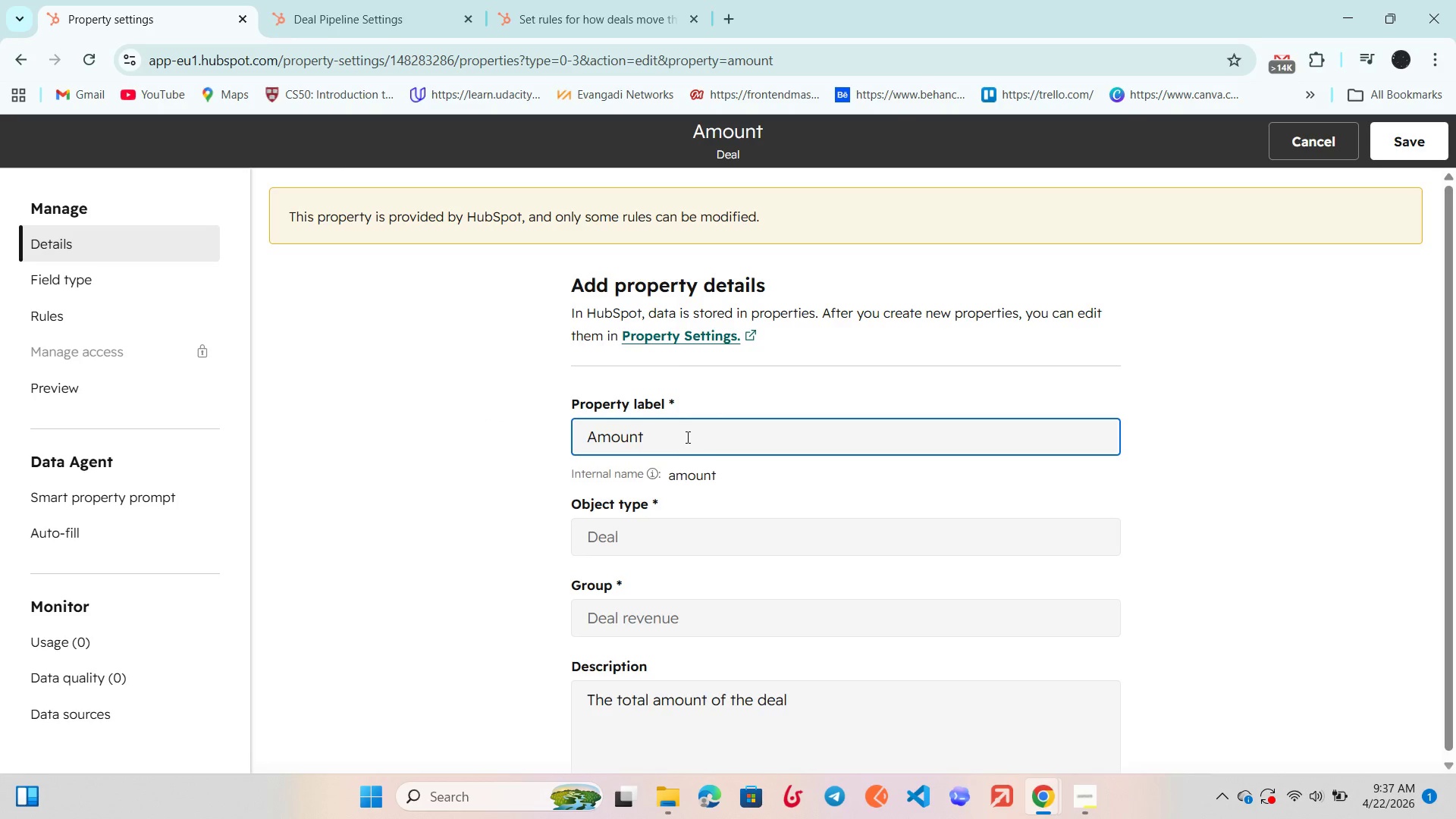 
left_click([686, 437])
 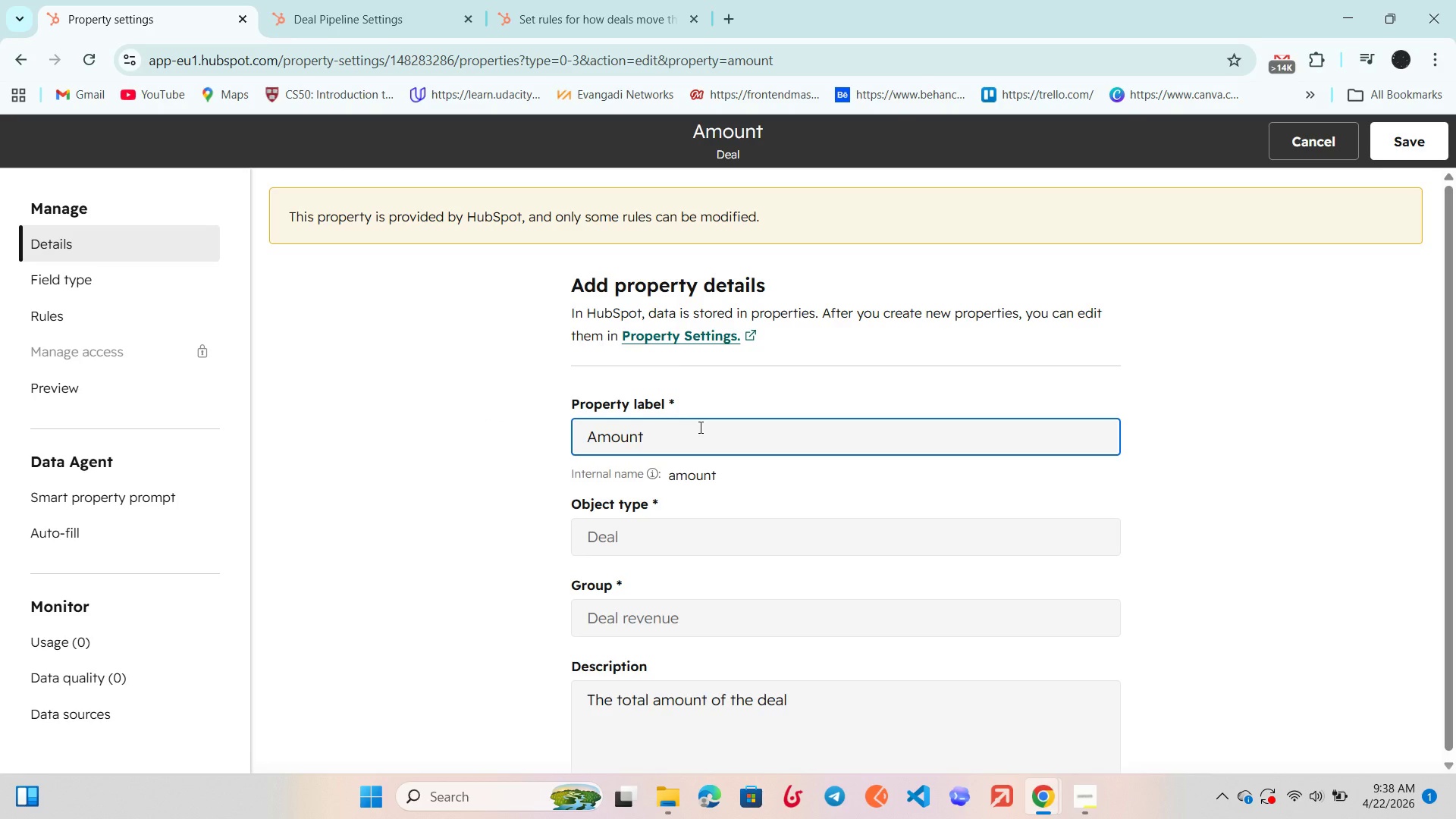 
wait(7.67)
 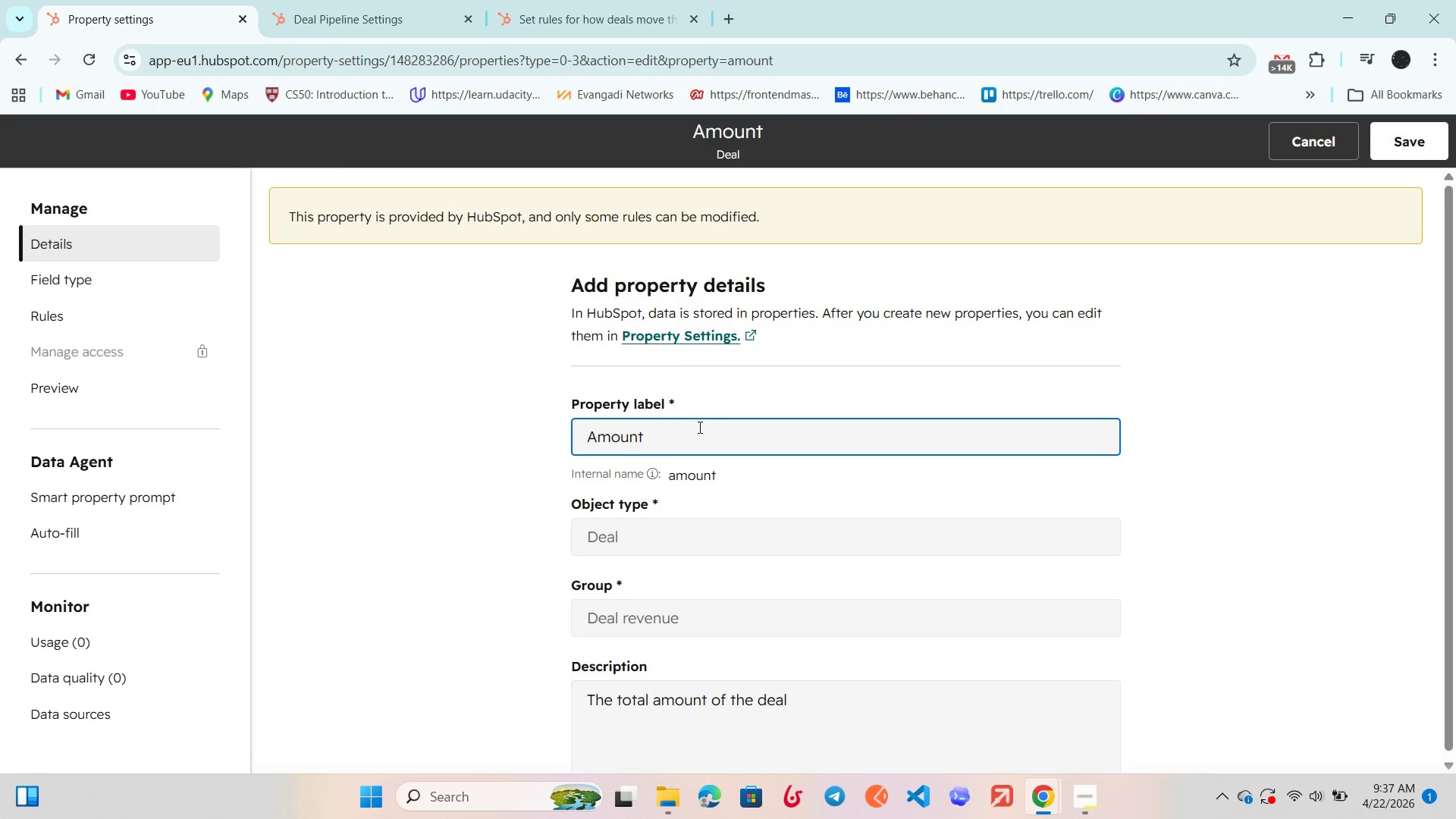 
scroll: coordinate [696, 424], scroll_direction: down, amount: 5.0
 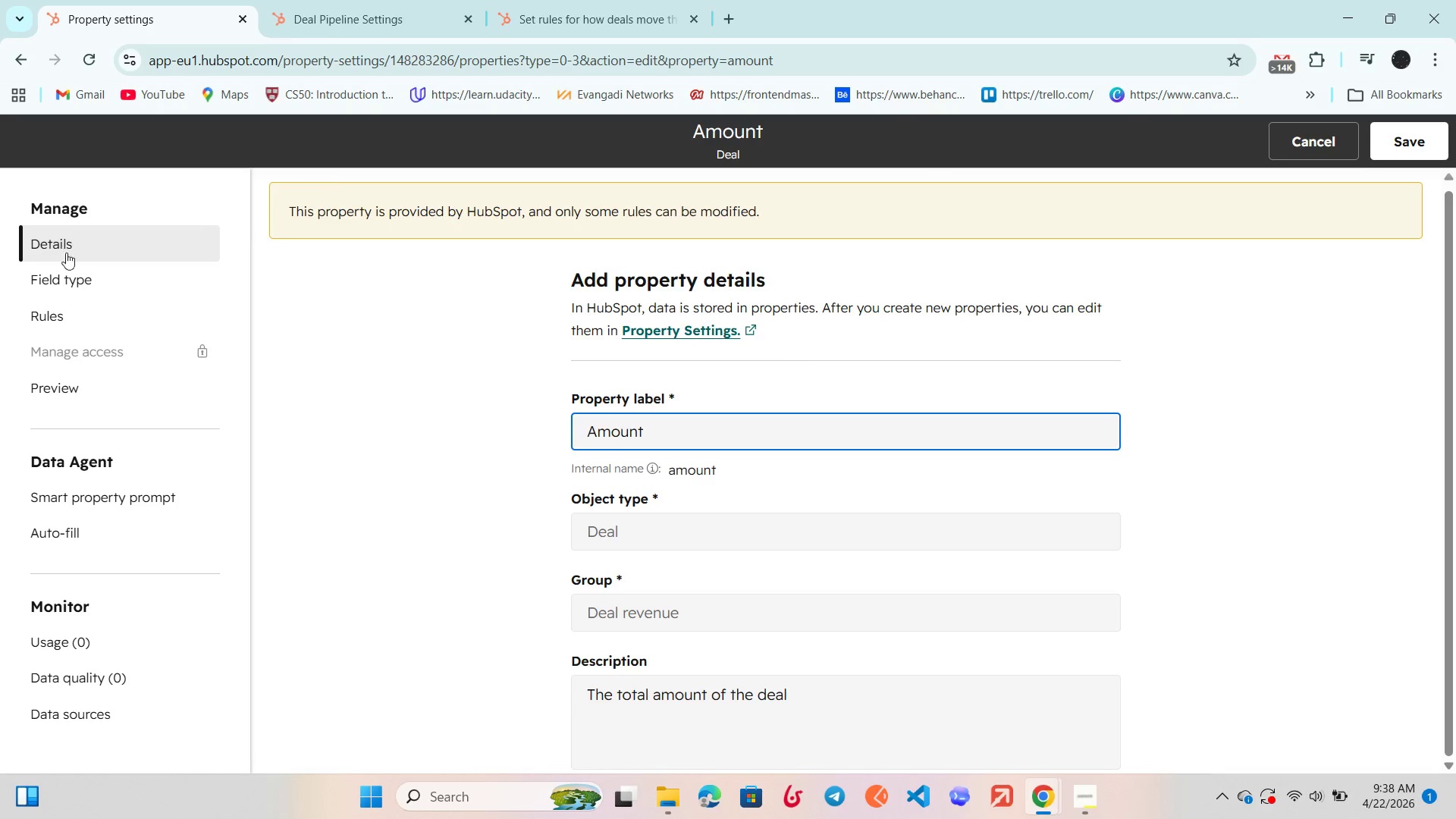 
left_click([76, 269])
 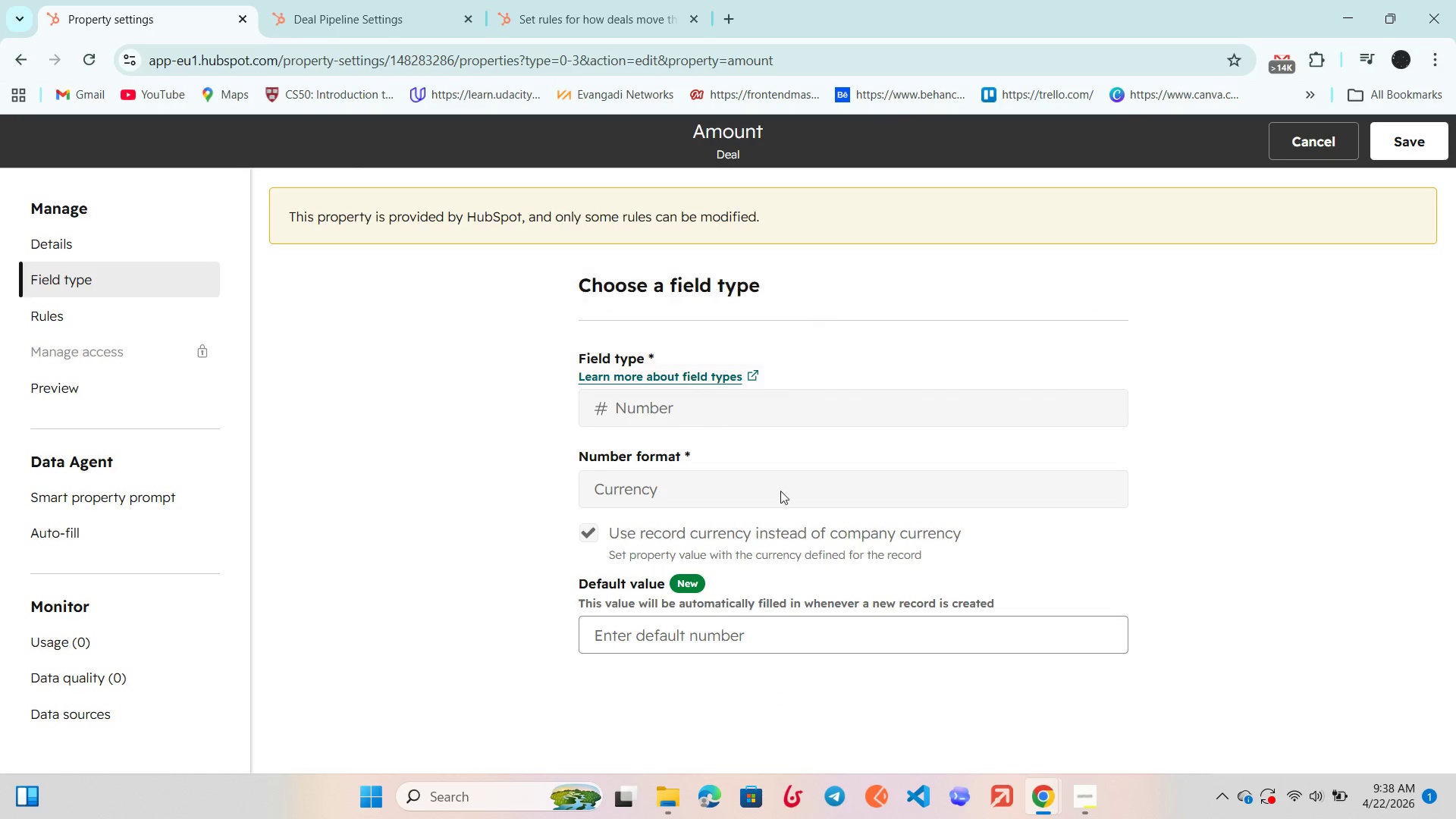 
scroll: coordinate [794, 497], scroll_direction: down, amount: 2.0
 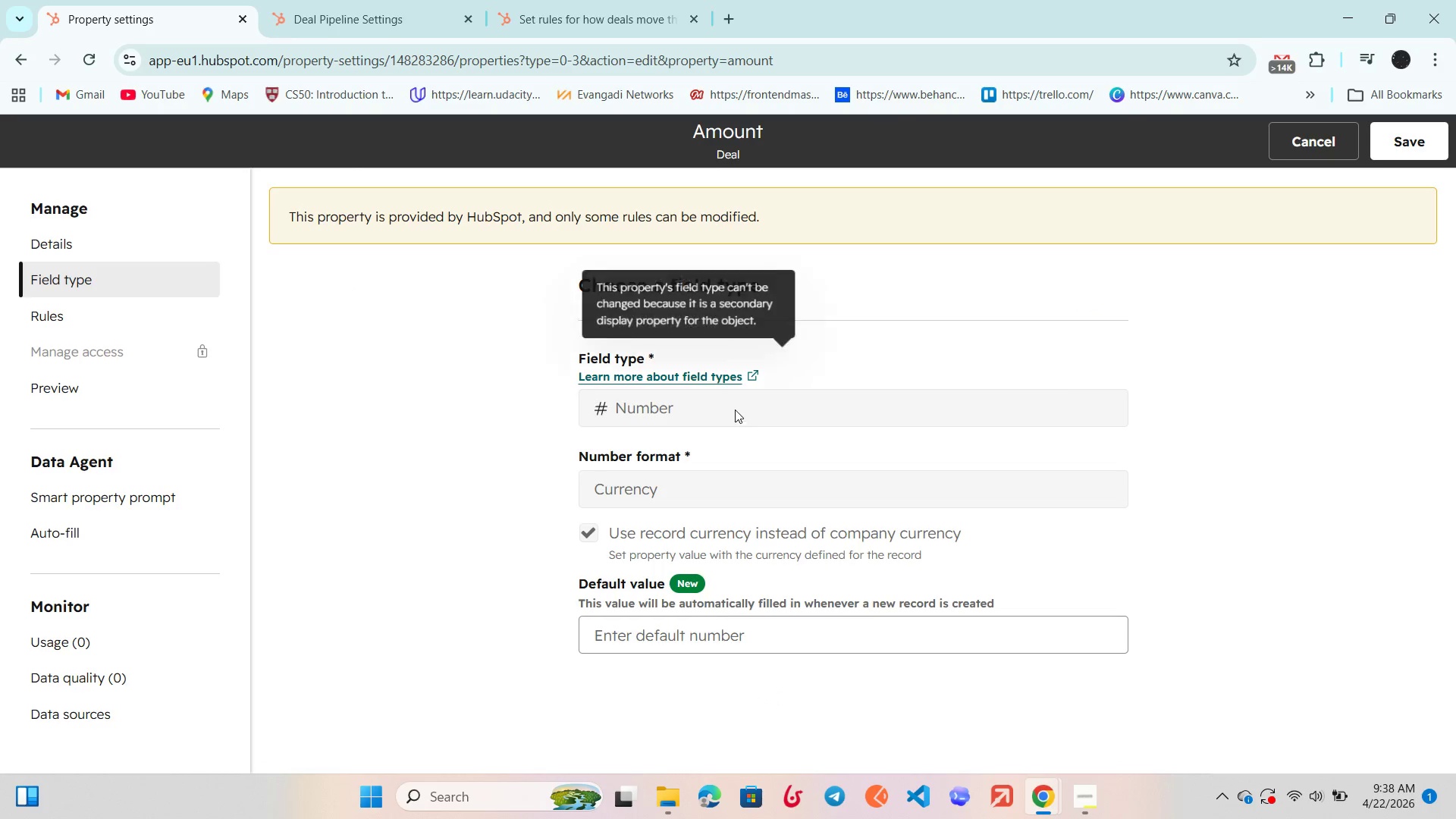 
left_click([735, 410])
 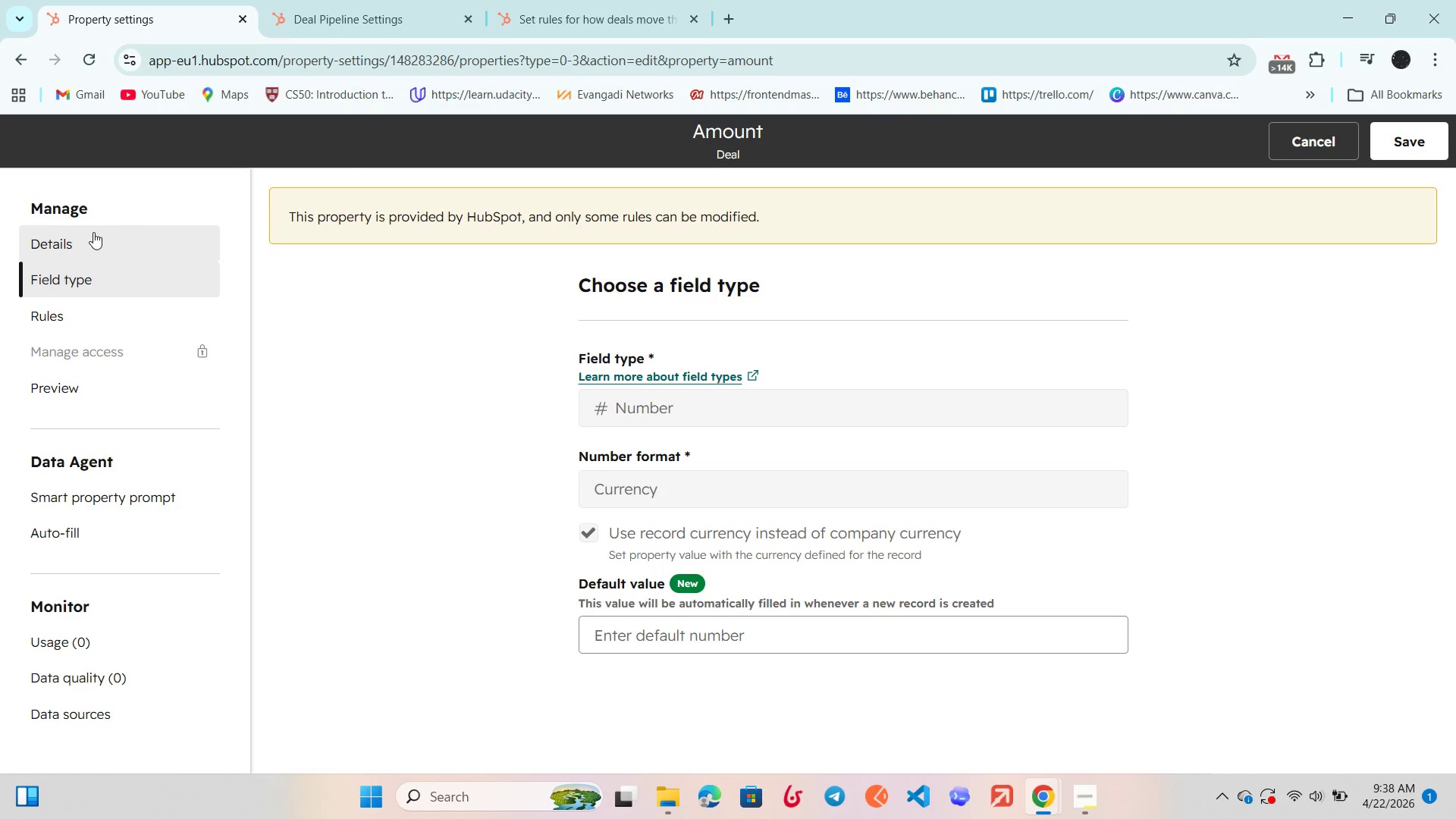 
left_click([93, 234])
 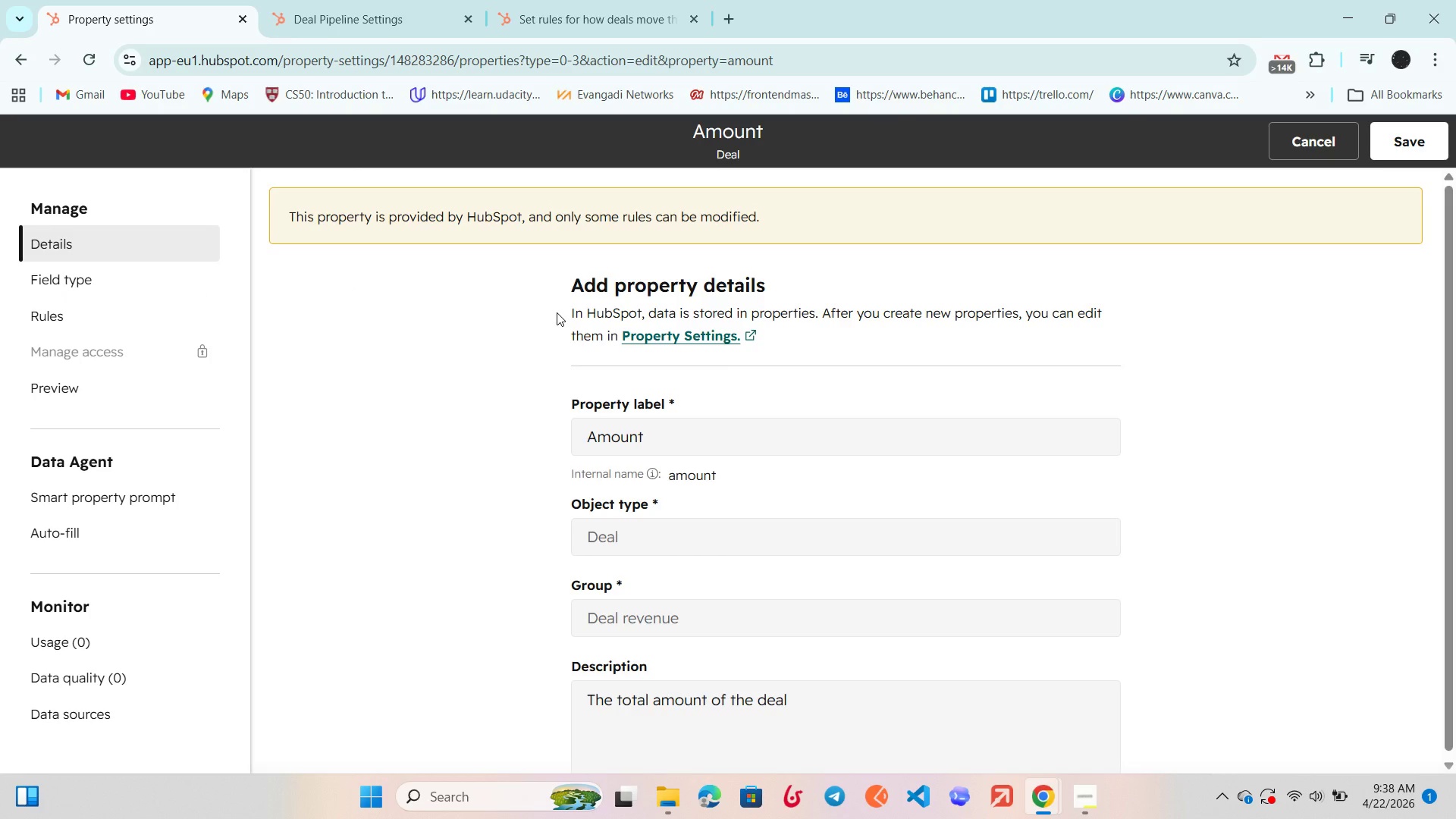 
scroll: coordinate [813, 504], scroll_direction: down, amount: 9.0
 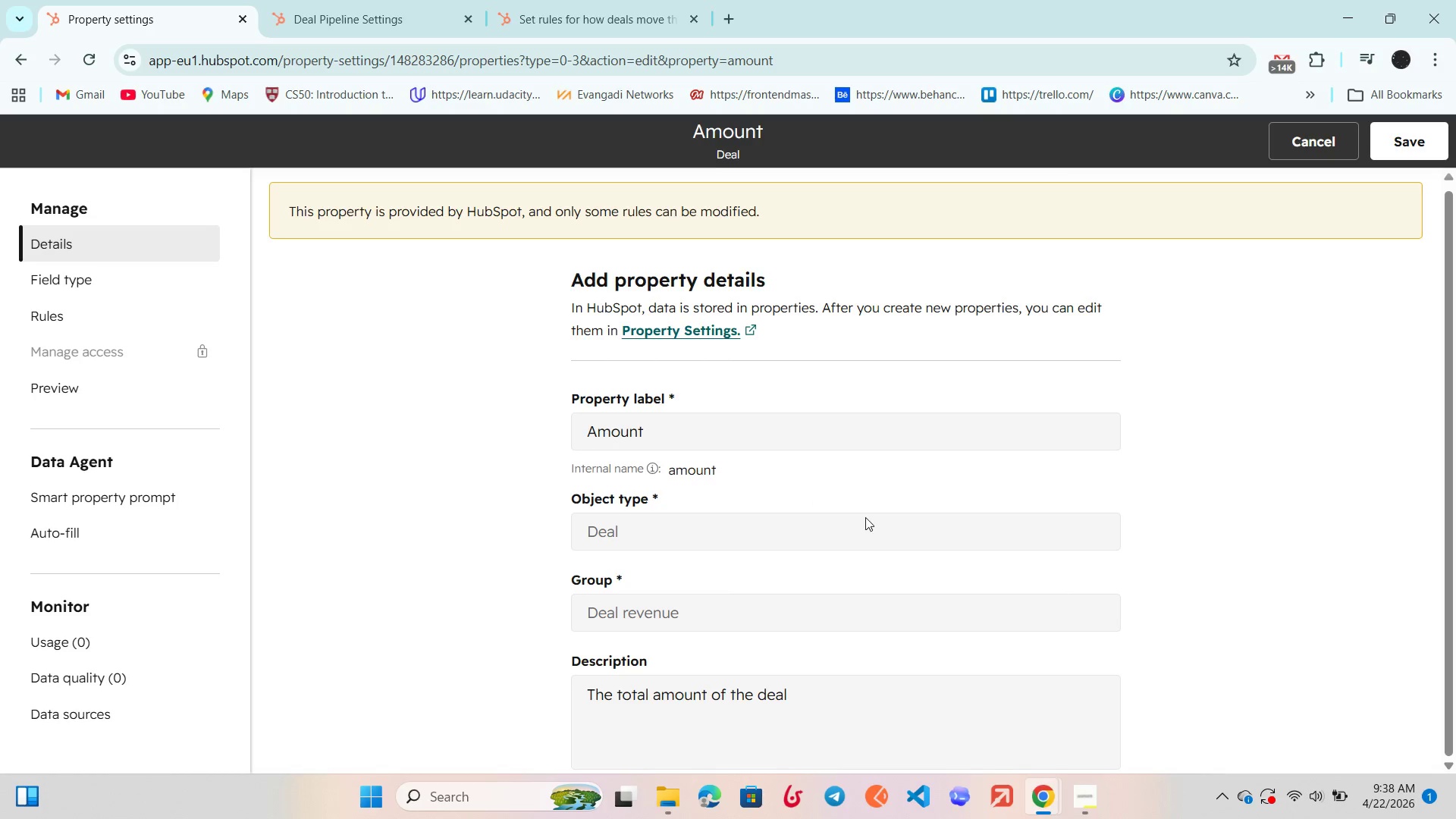 
scroll: coordinate [865, 517], scroll_direction: up, amount: 3.0
 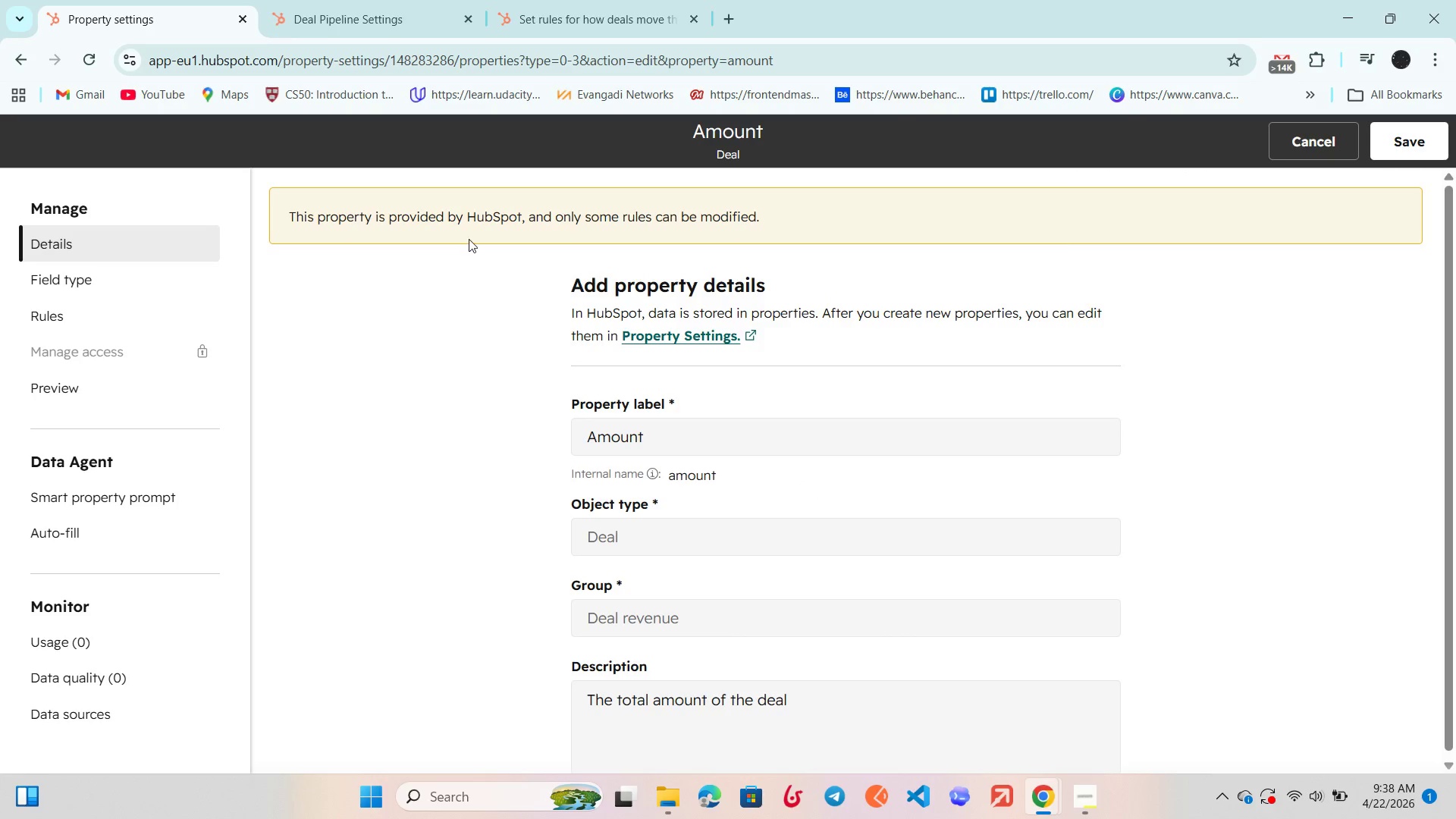 
left_click_drag(start_coordinate=[660, 202], to_coordinate=[412, 205])
 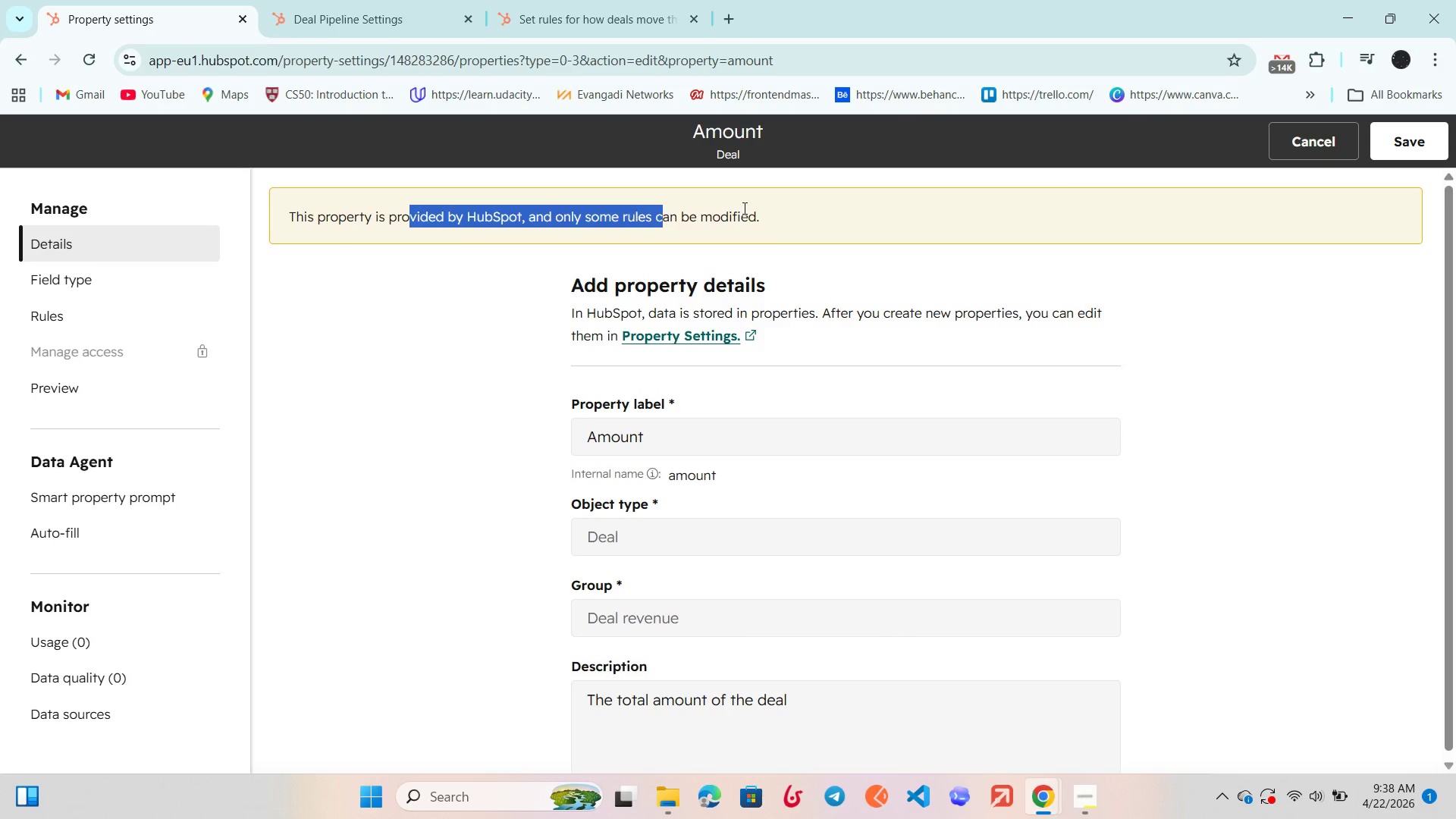 
double_click([743, 208])
 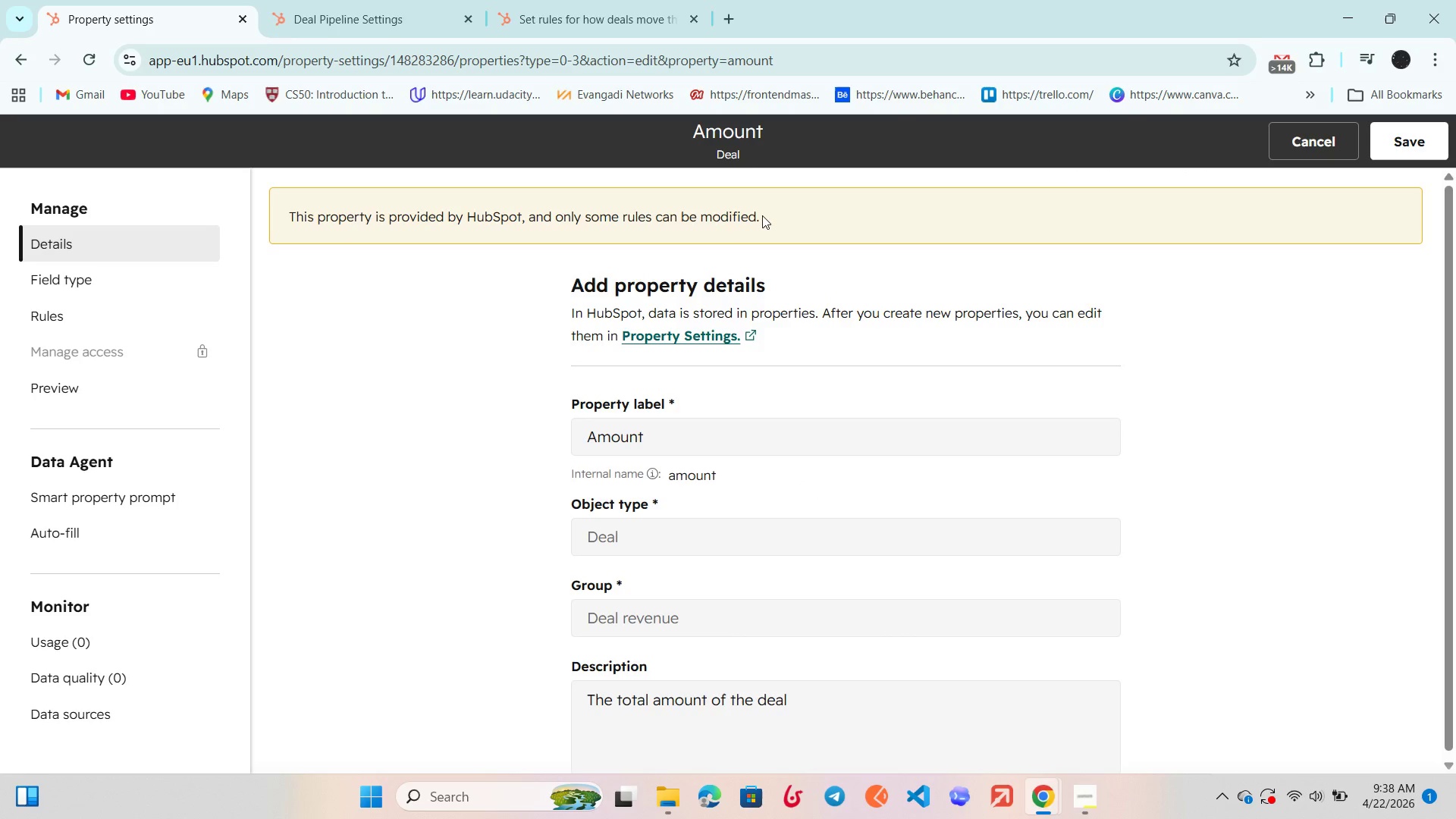 
left_click_drag(start_coordinate=[789, 213], to_coordinate=[599, 227])
 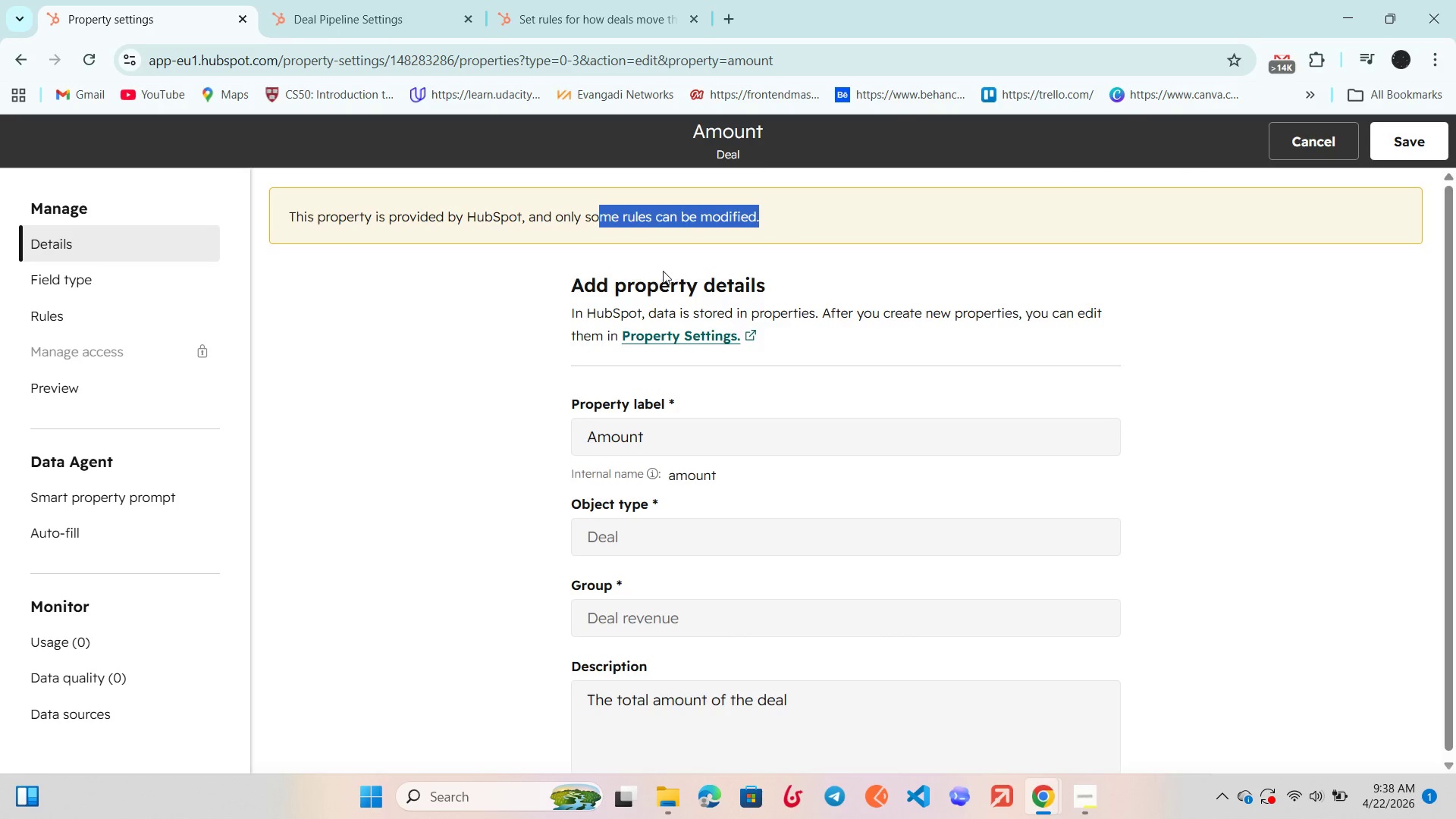 
left_click([663, 271])
 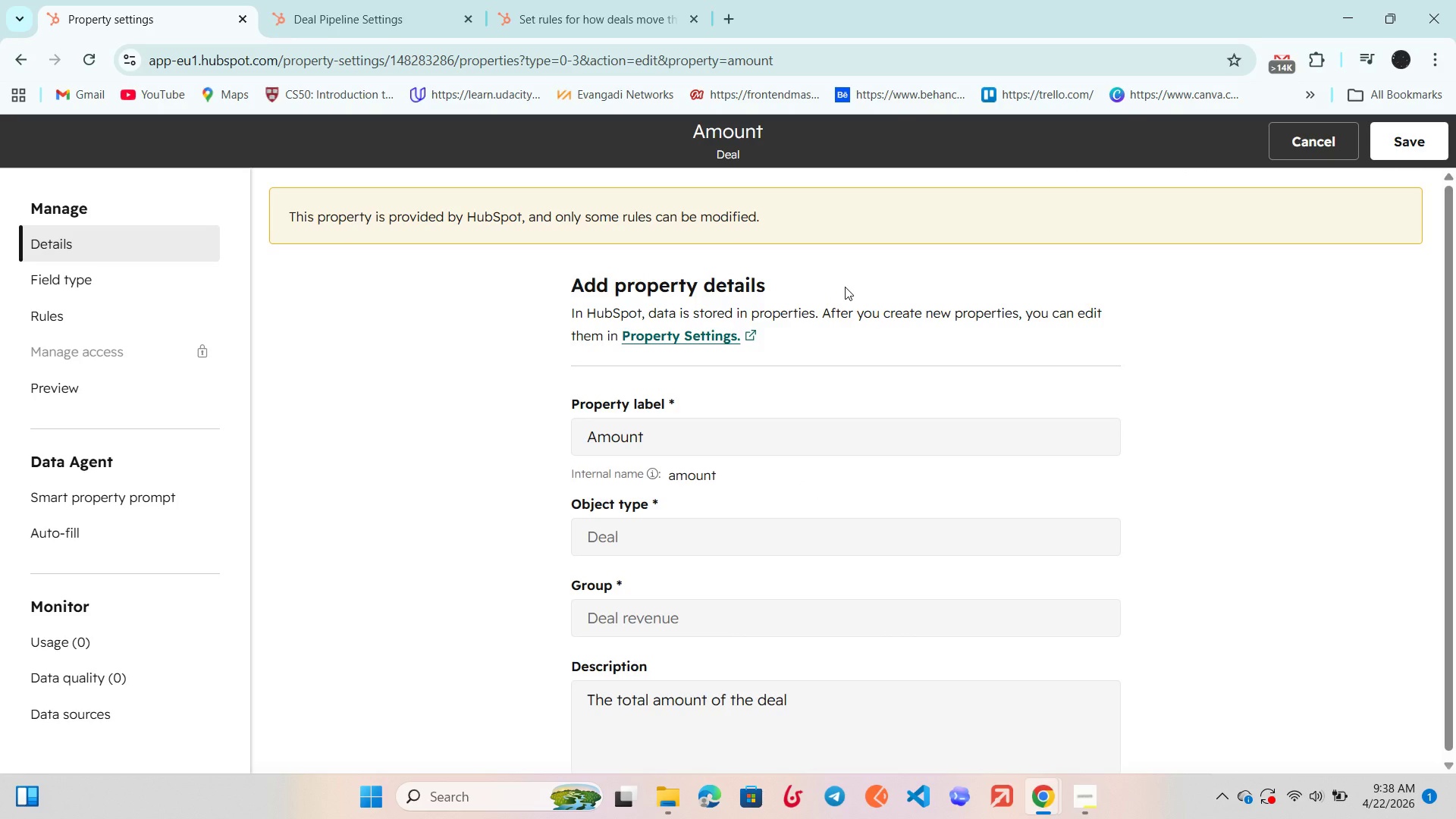 
left_click([707, 339])
 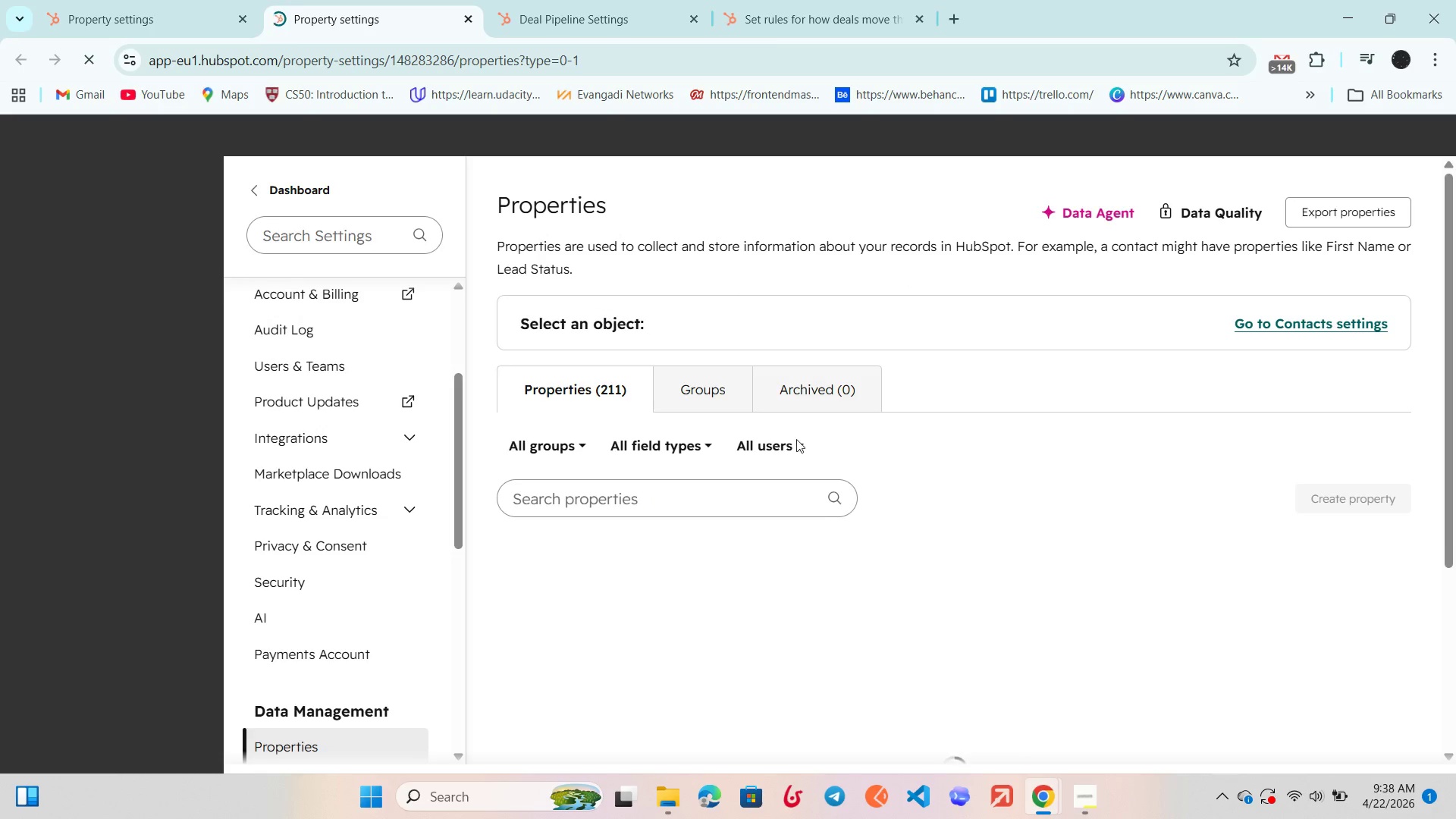 
scroll: coordinate [789, 481], scroll_direction: down, amount: 3.0
 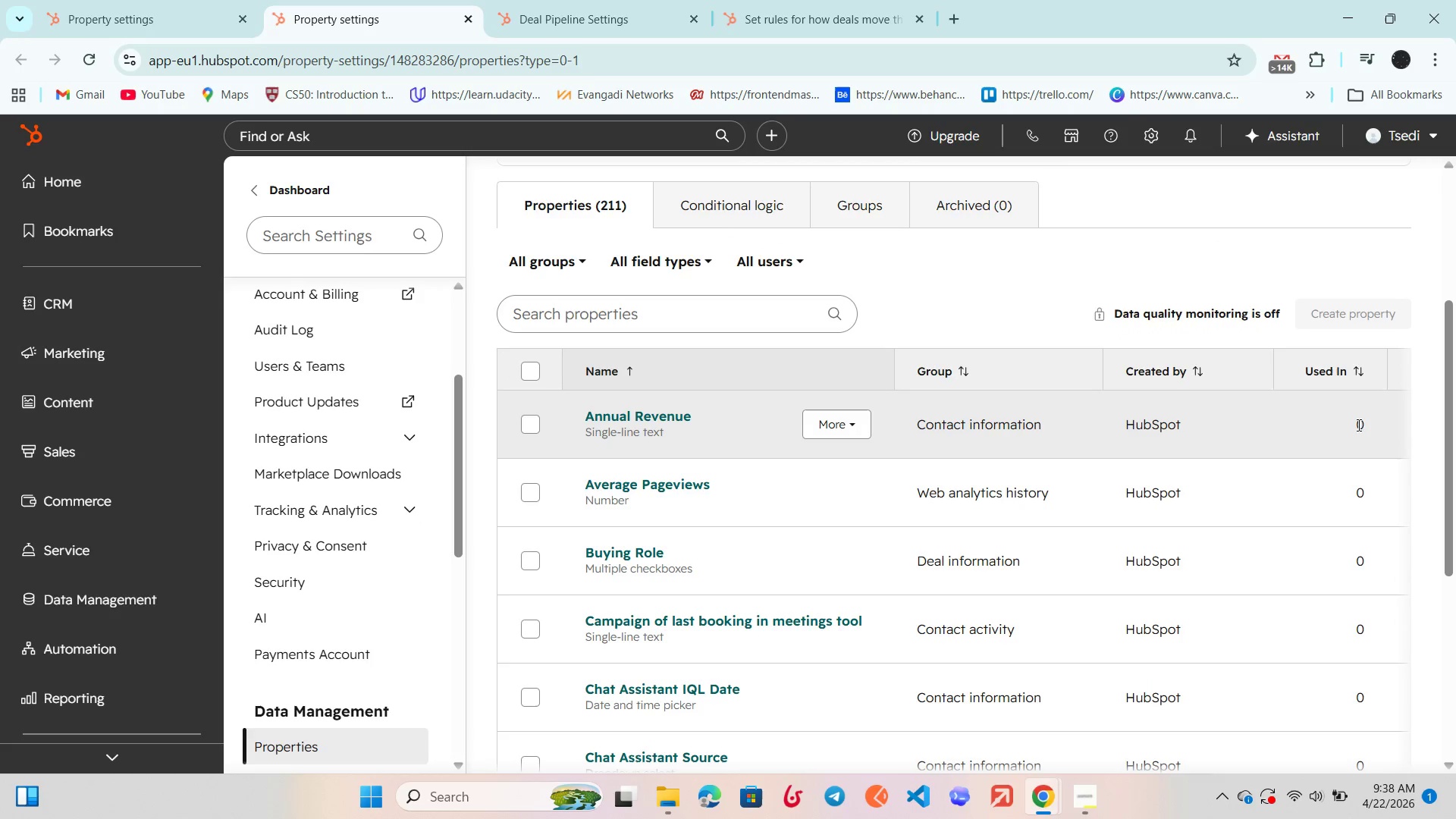 
mouse_move([855, 438])
 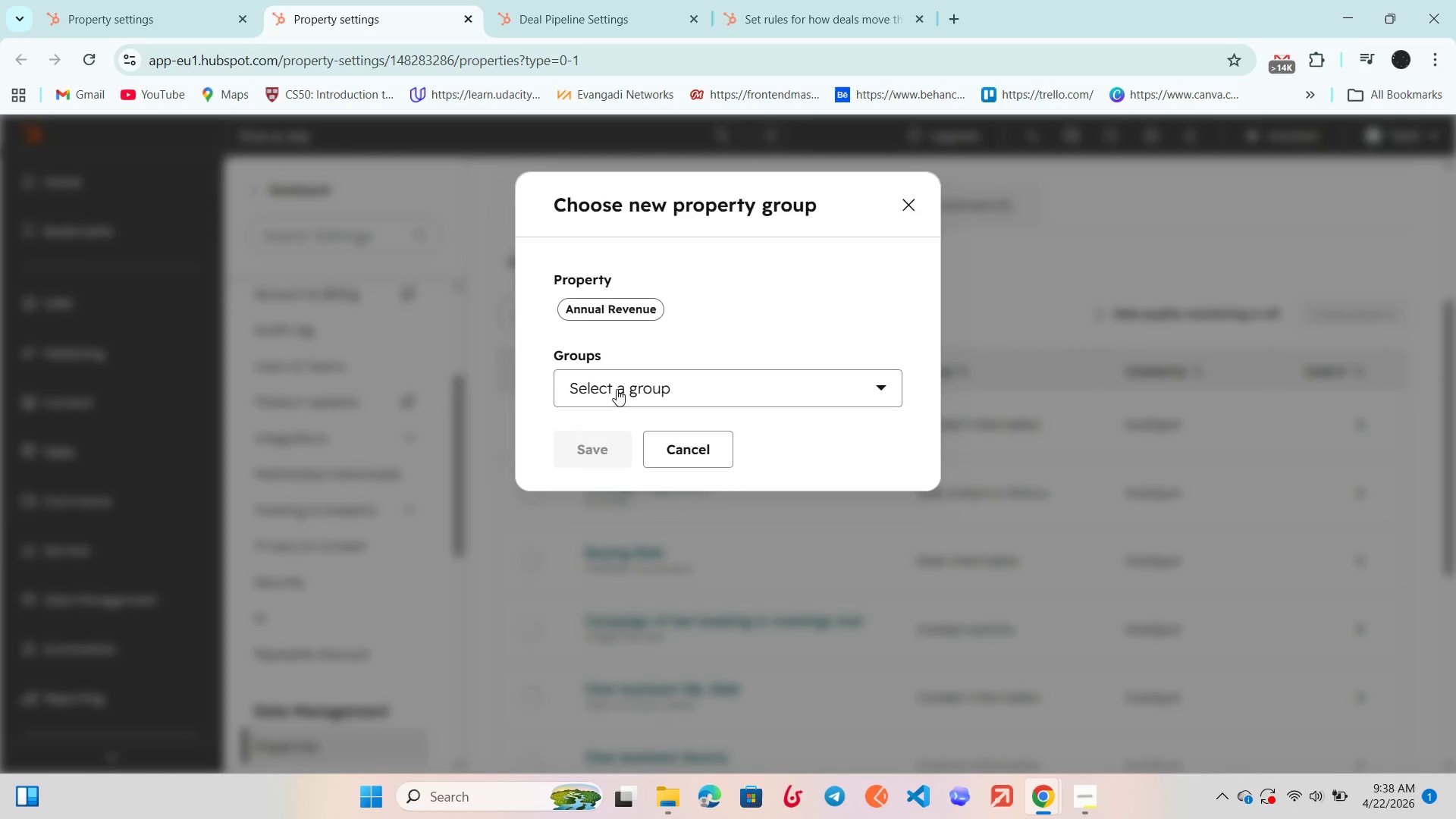 
left_click([704, 381])
 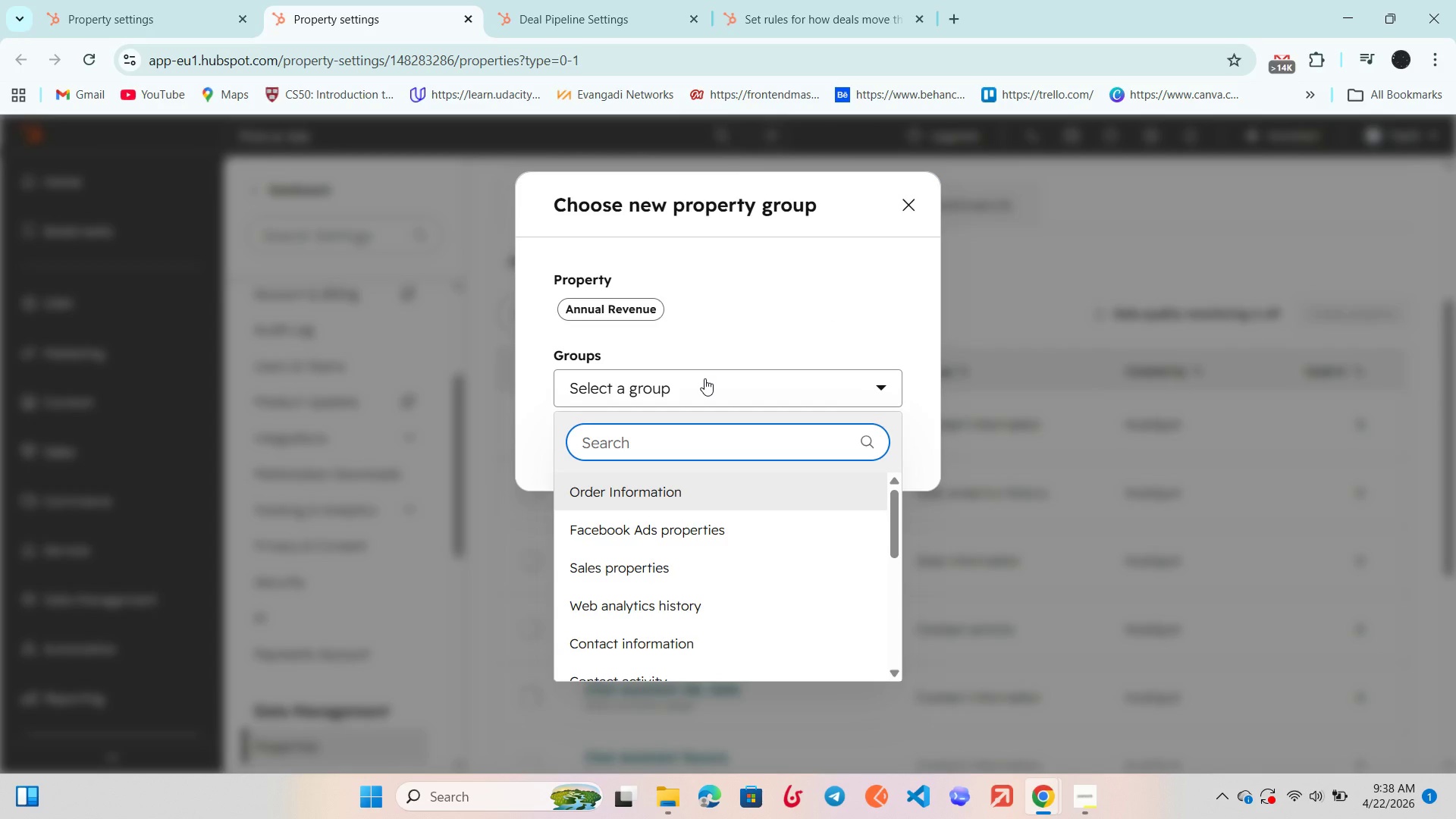 
left_click([704, 378])
 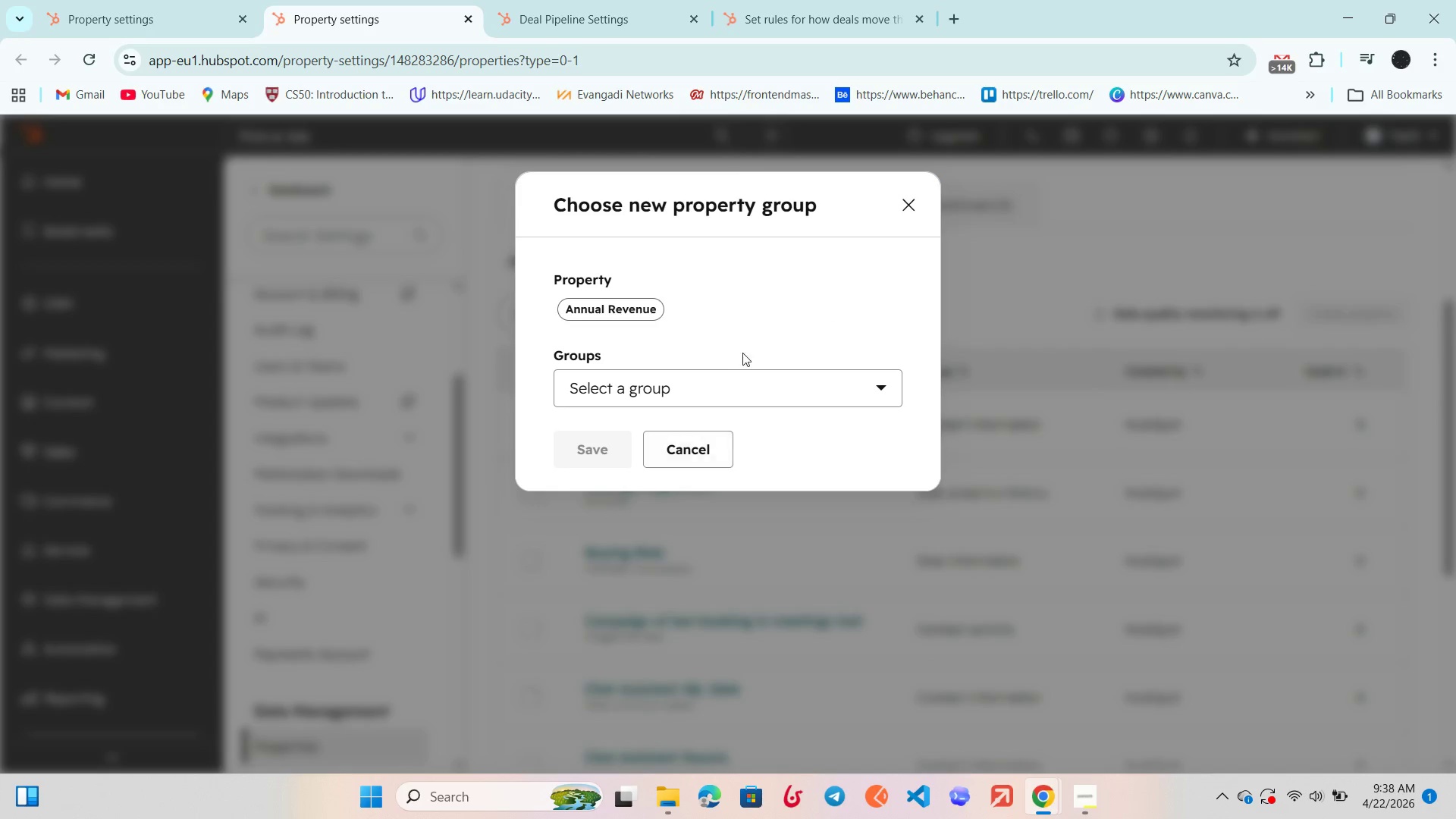 
scroll: coordinate [725, 378], scroll_direction: down, amount: 3.0
 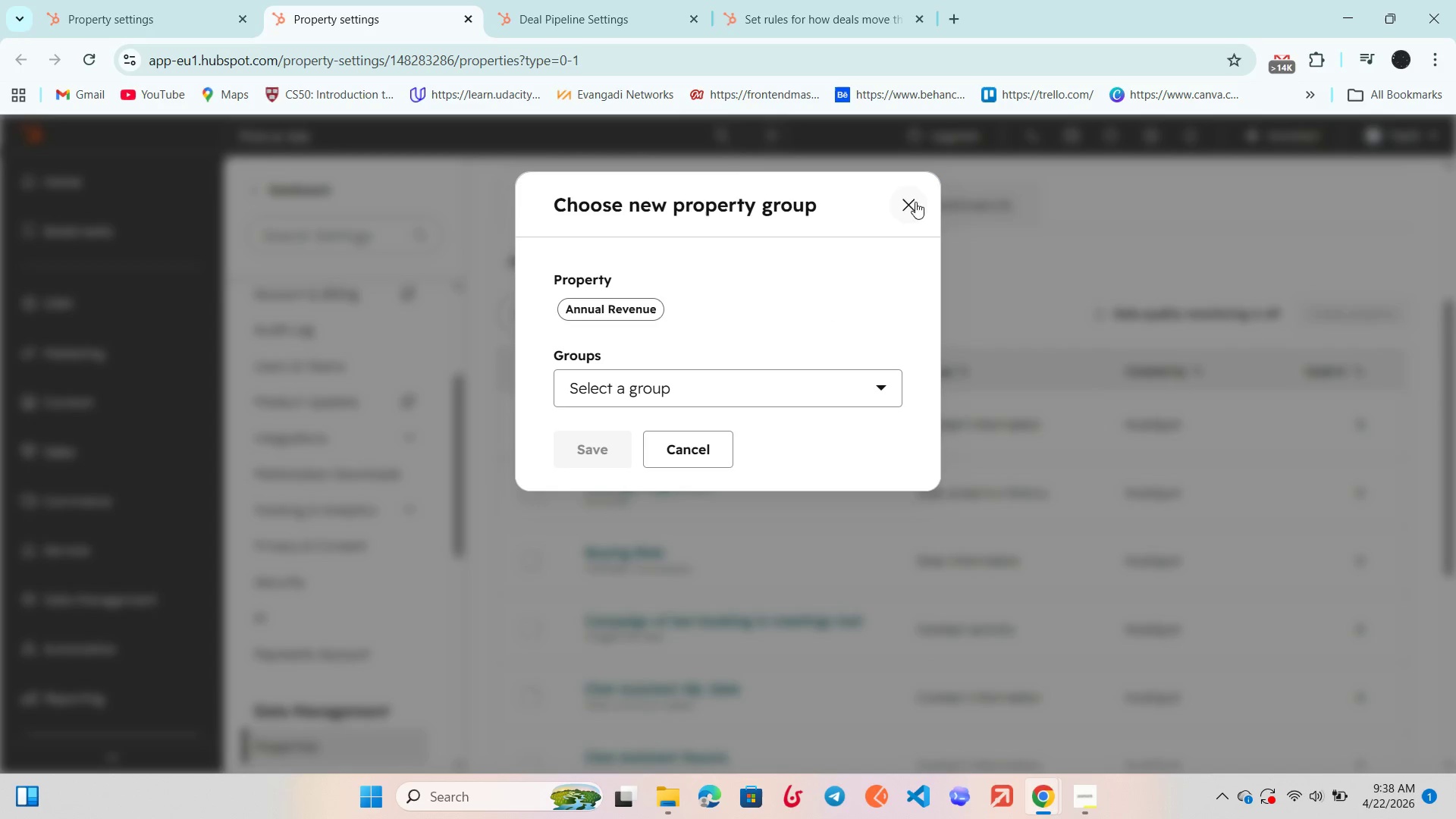 
left_click([910, 213])
 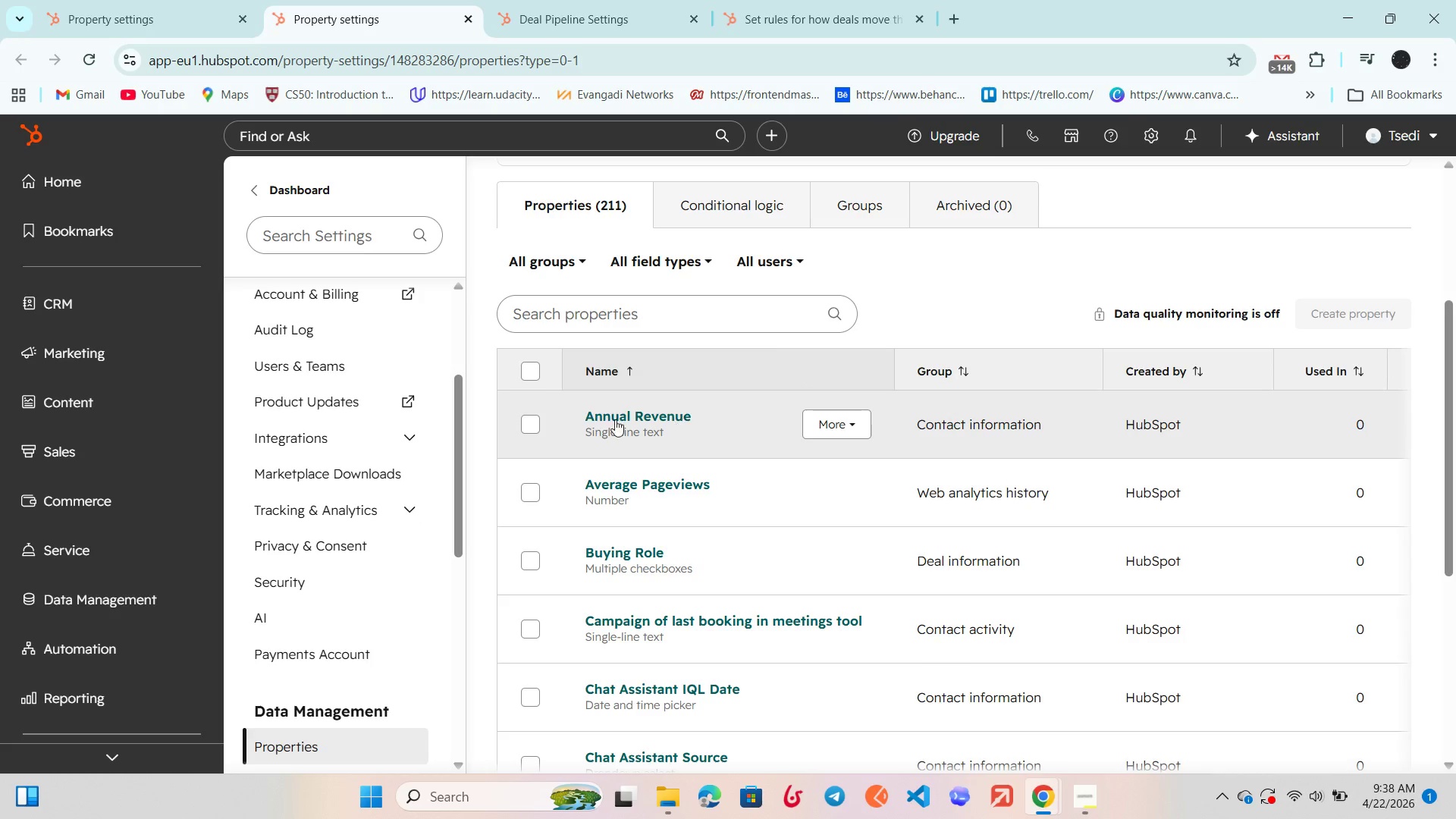 
scroll: coordinate [1001, 425], scroll_direction: up, amount: 6.0
 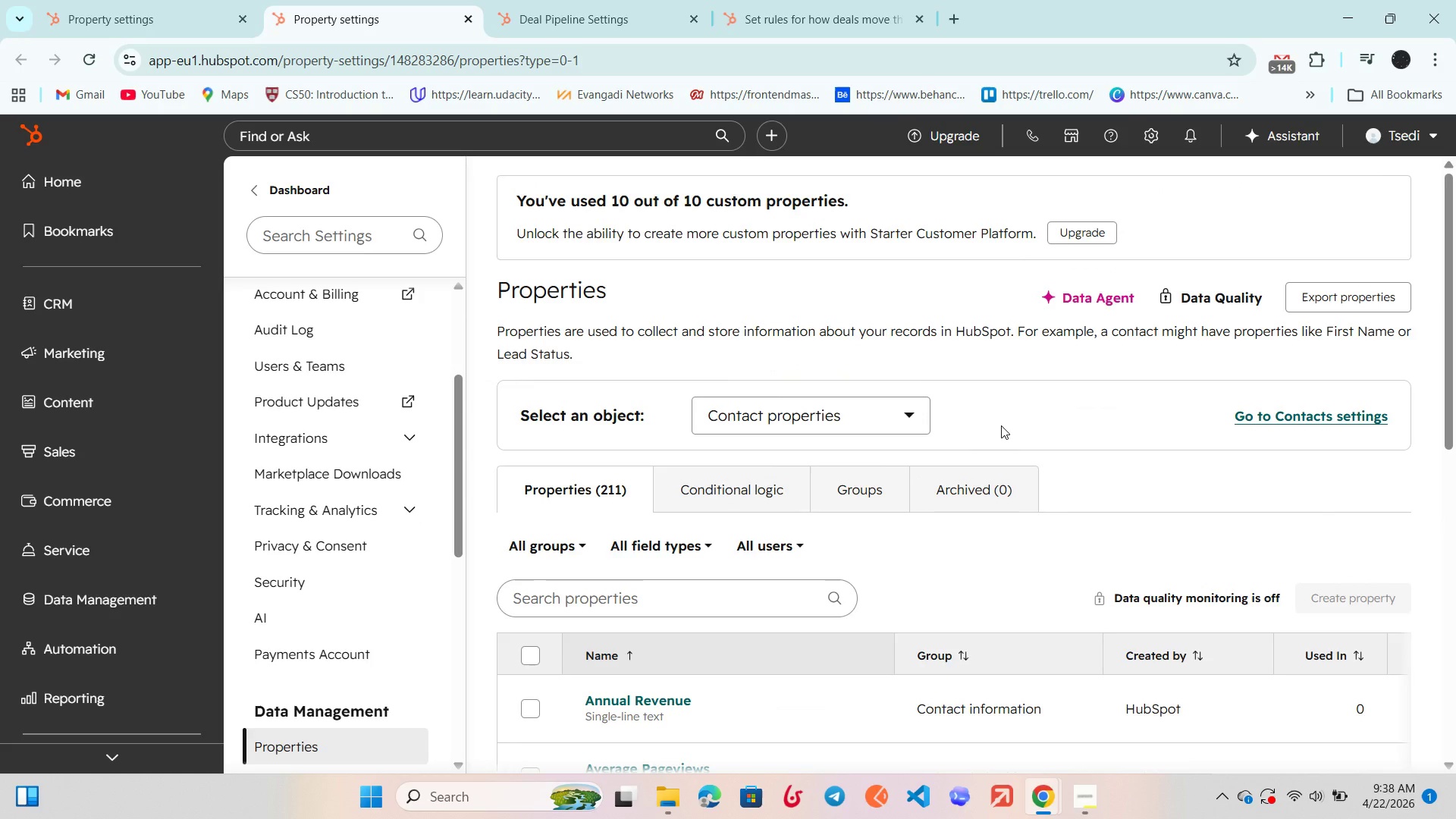 
scroll: coordinate [1000, 423], scroll_direction: down, amount: 3.0
 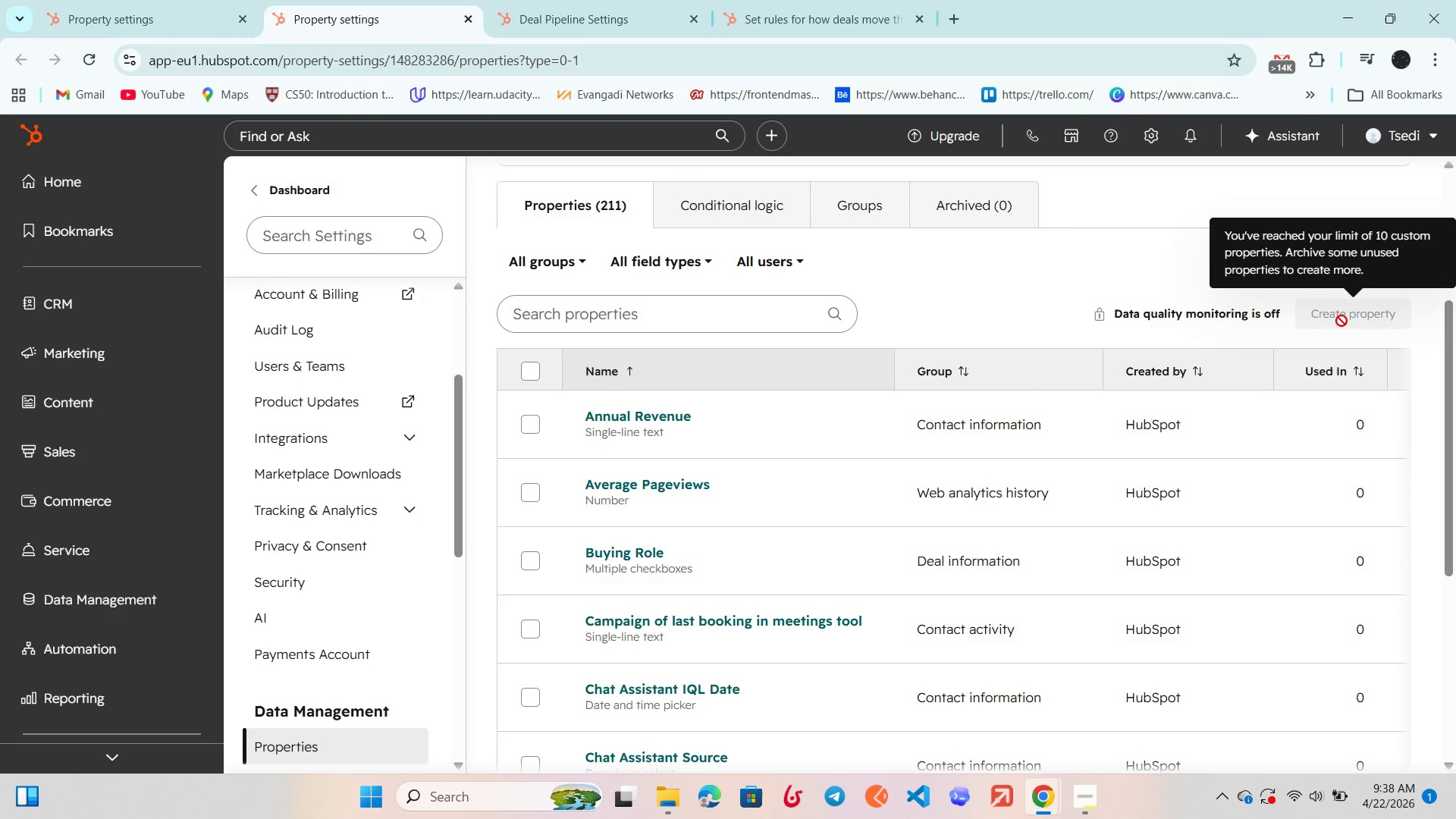 
mouse_move([1330, 316])
 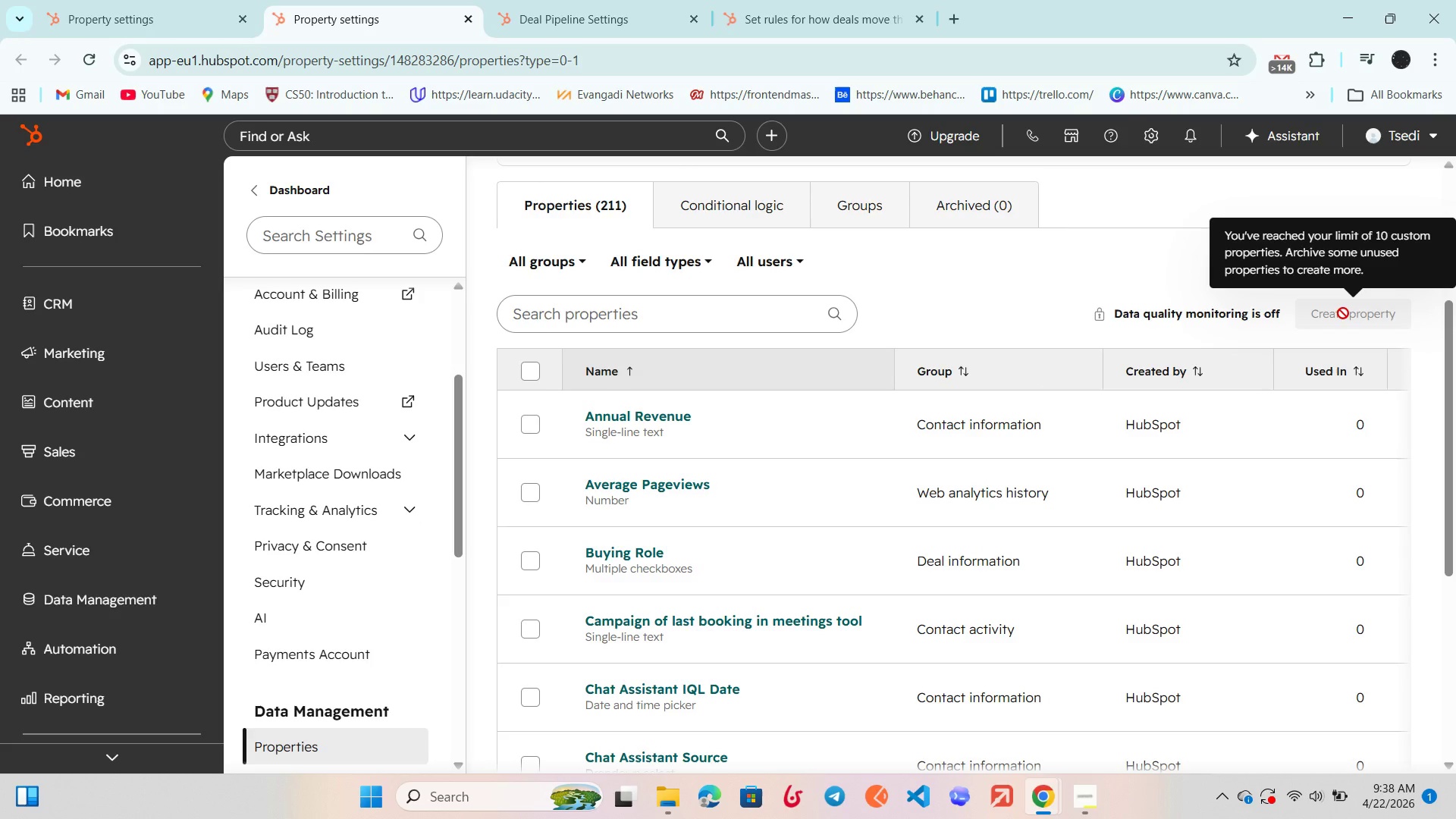 
scroll: coordinate [996, 573], scroll_direction: down, amount: 7.0
 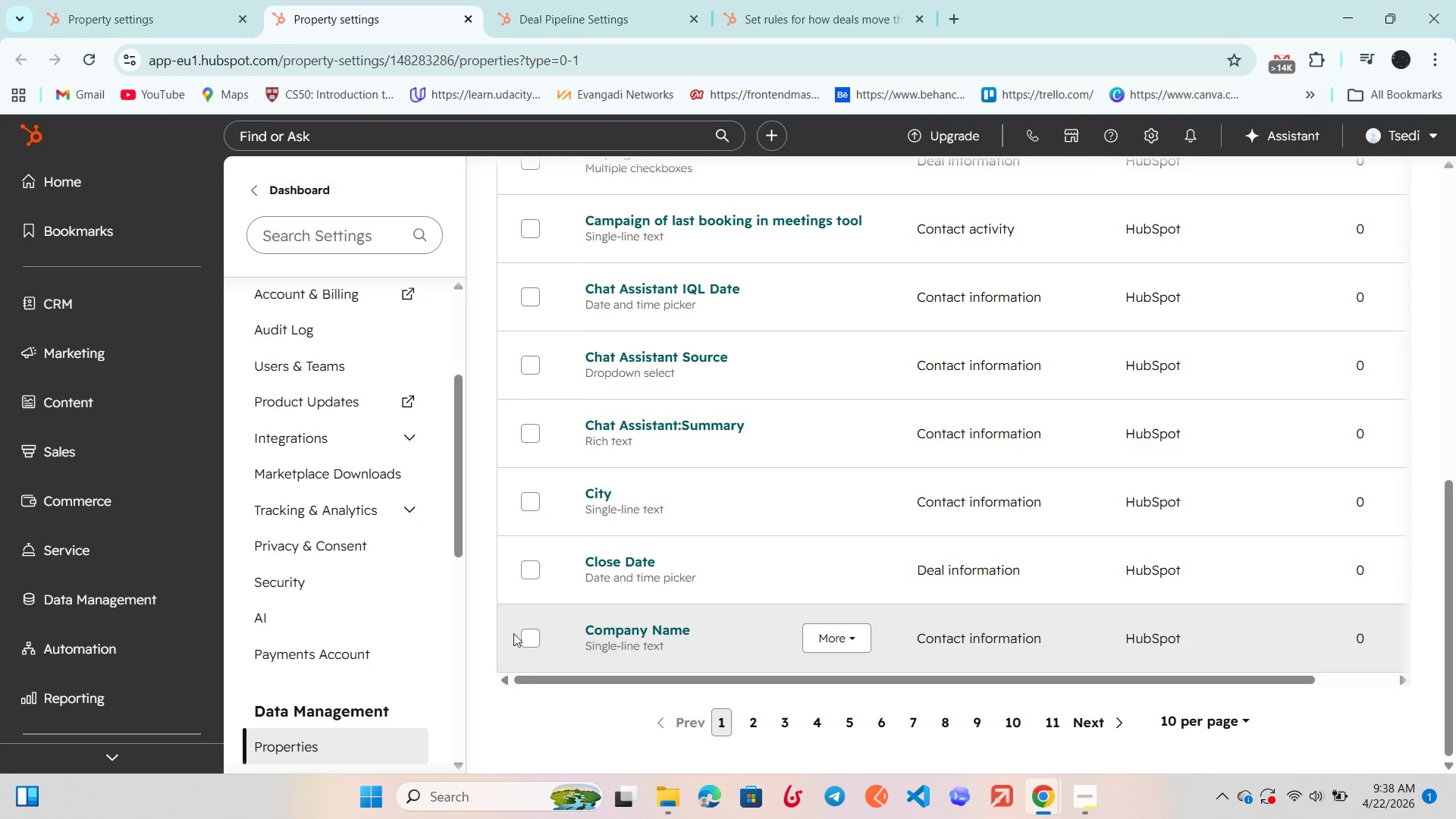 
left_click([526, 632])
 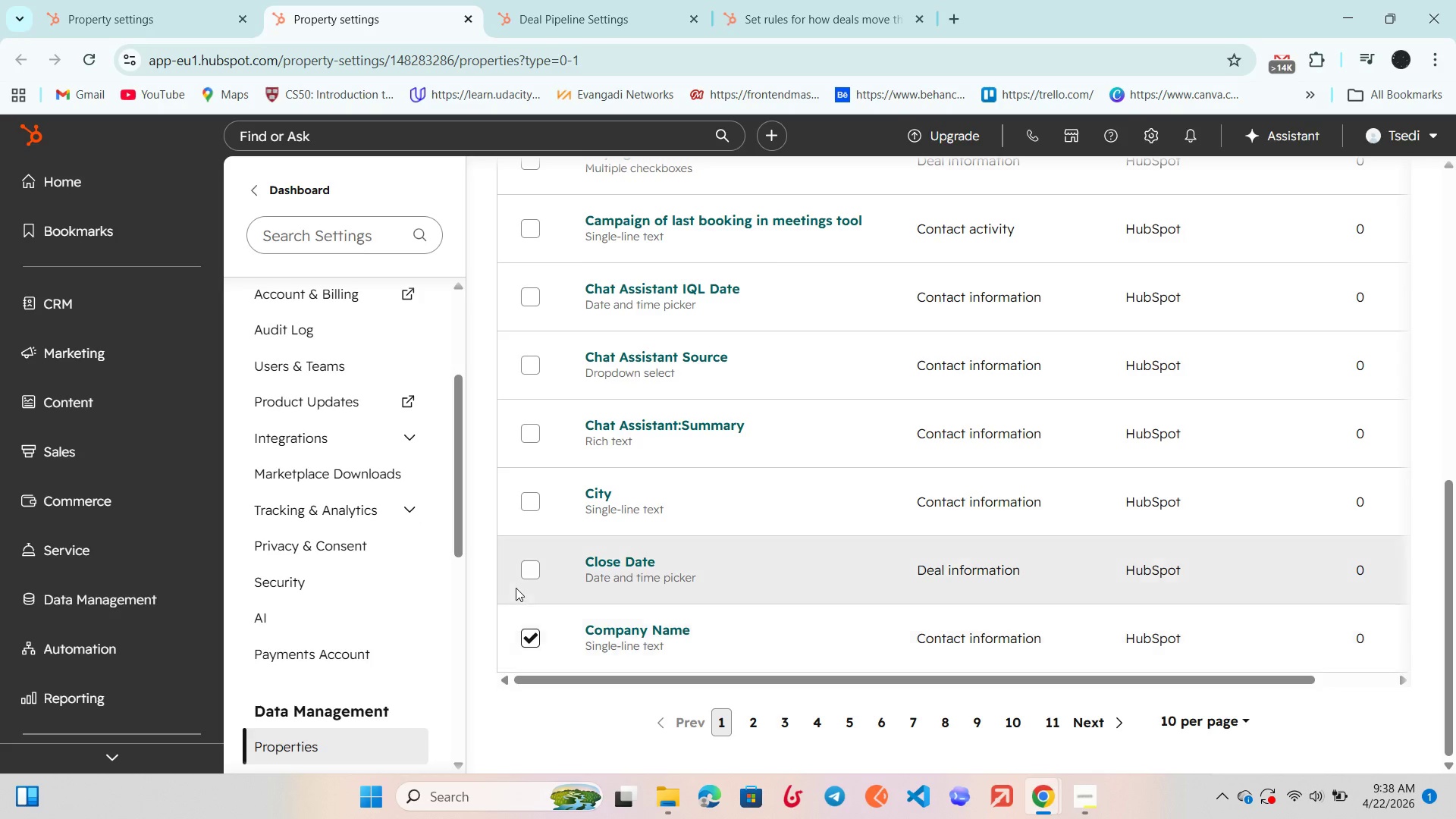 
left_click([524, 575])
 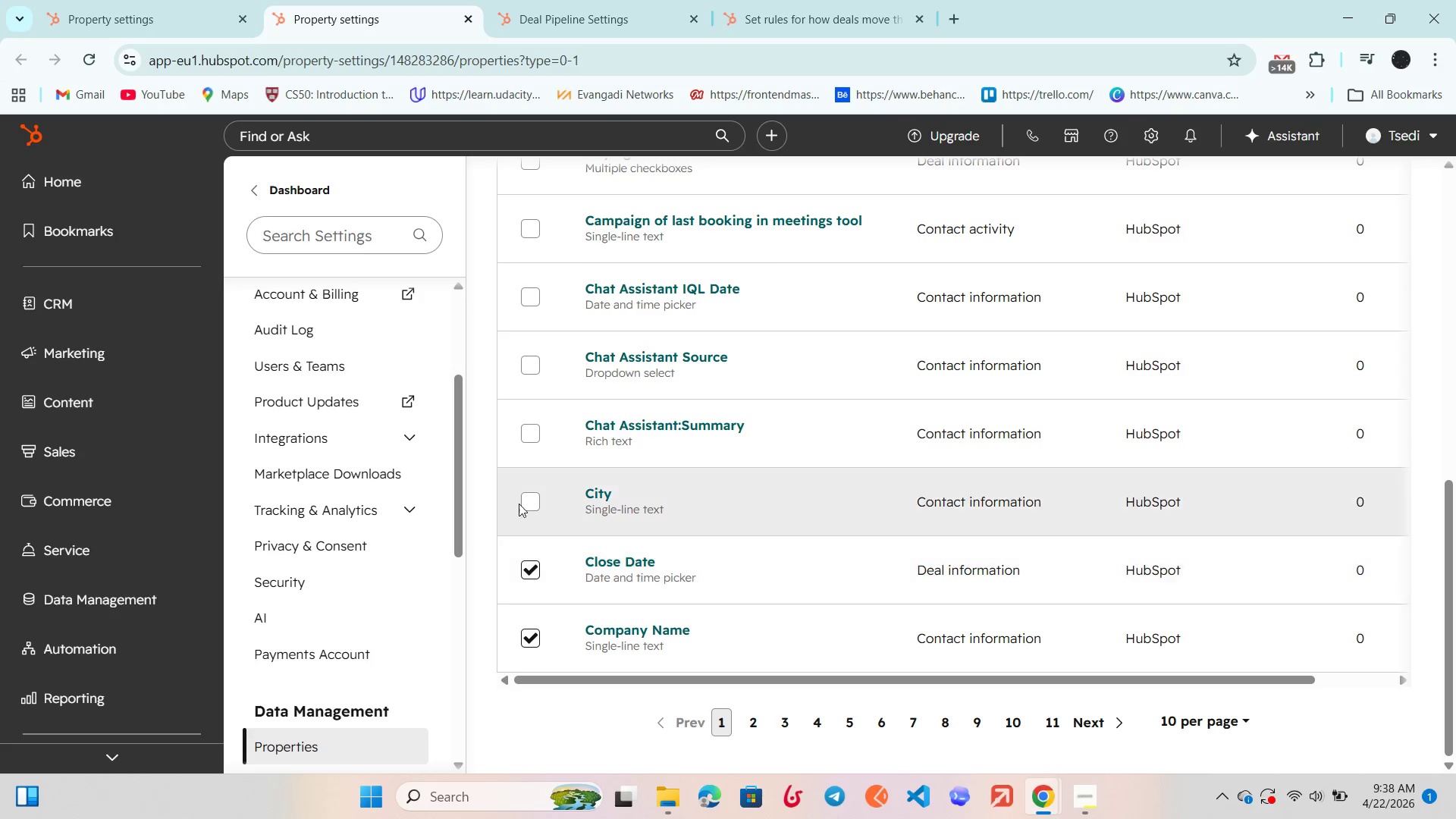 
left_click([517, 498])
 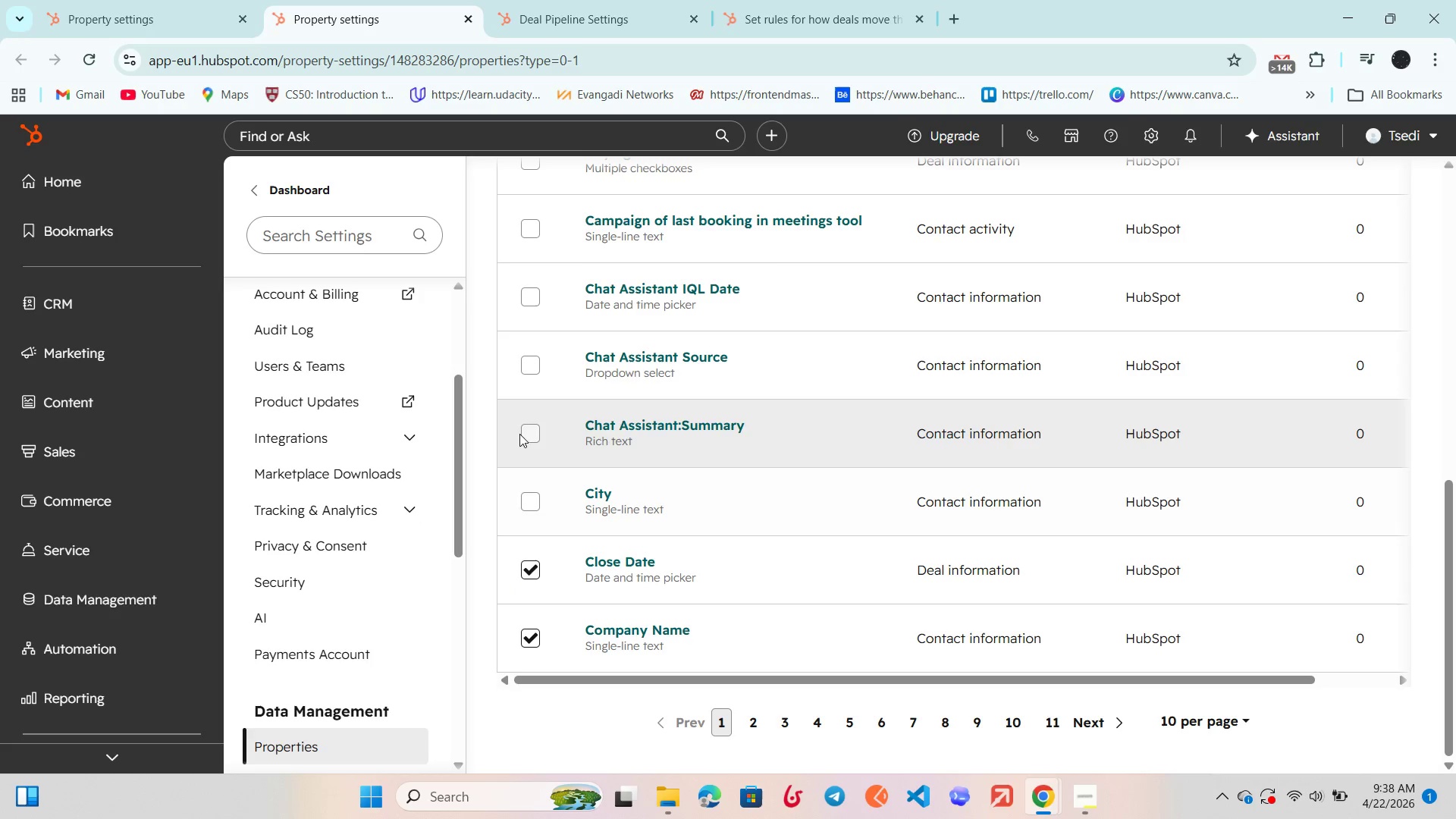 
left_click([519, 430])
 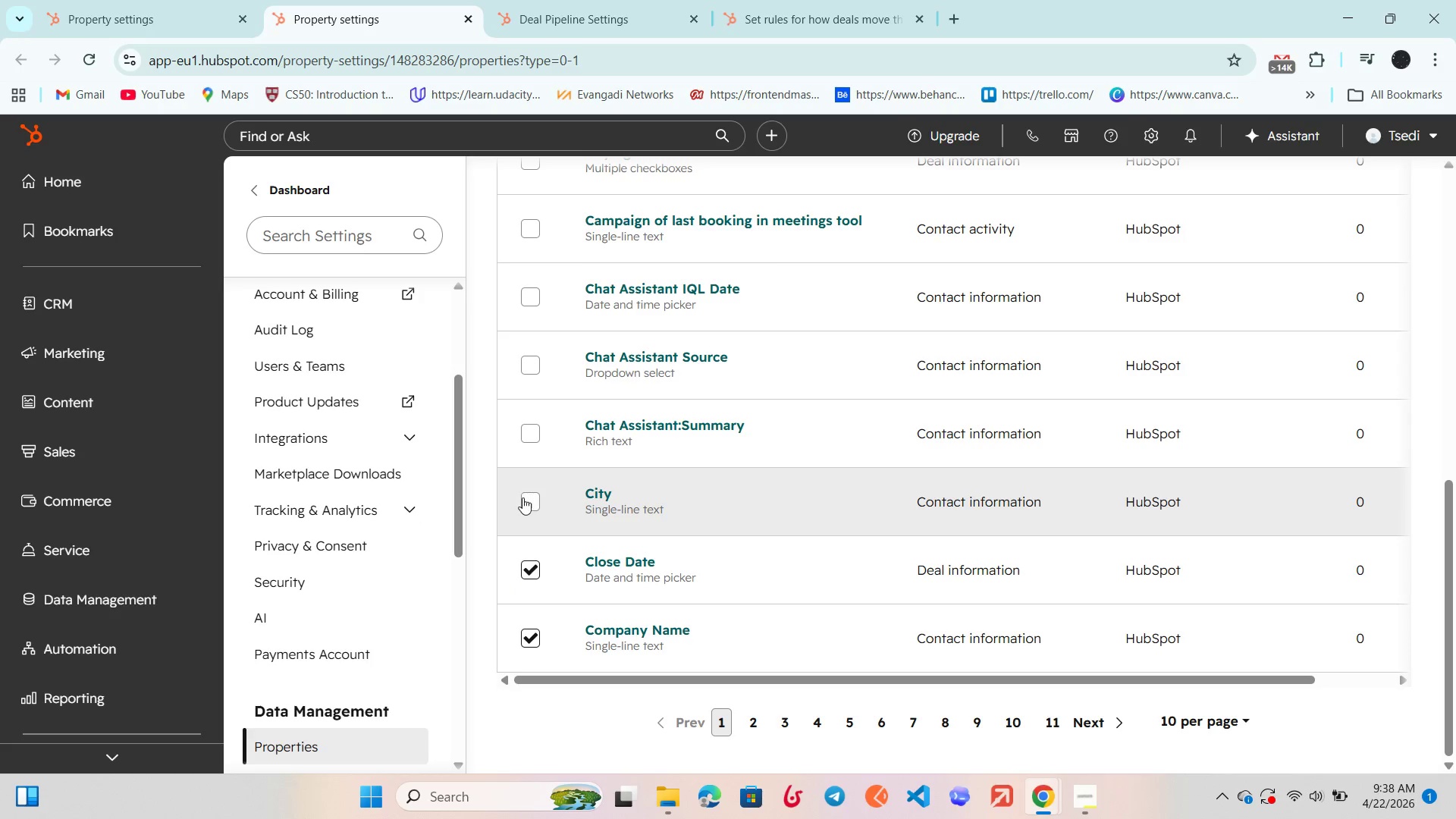 
left_click([526, 503])
 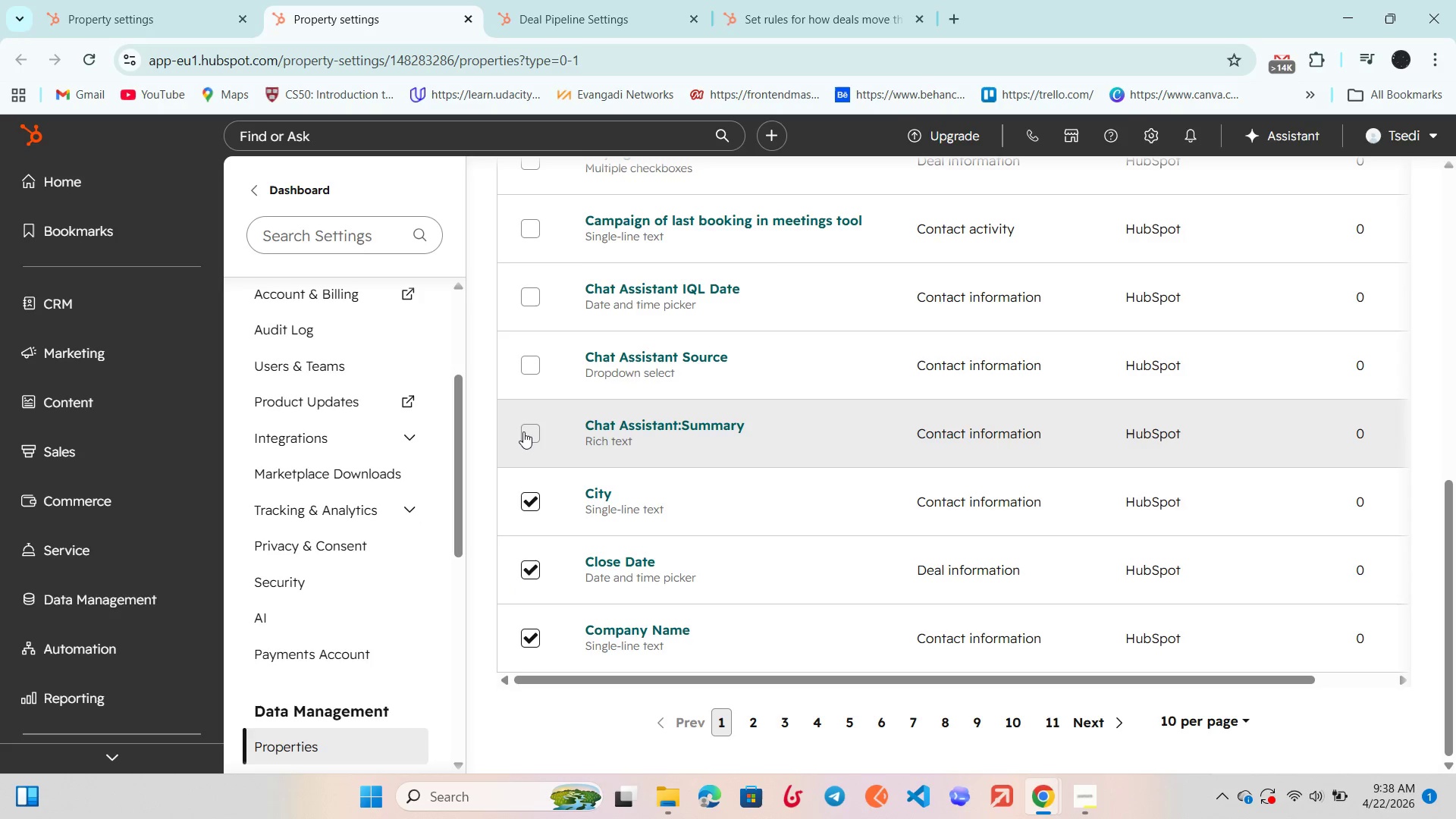 
left_click([523, 431])
 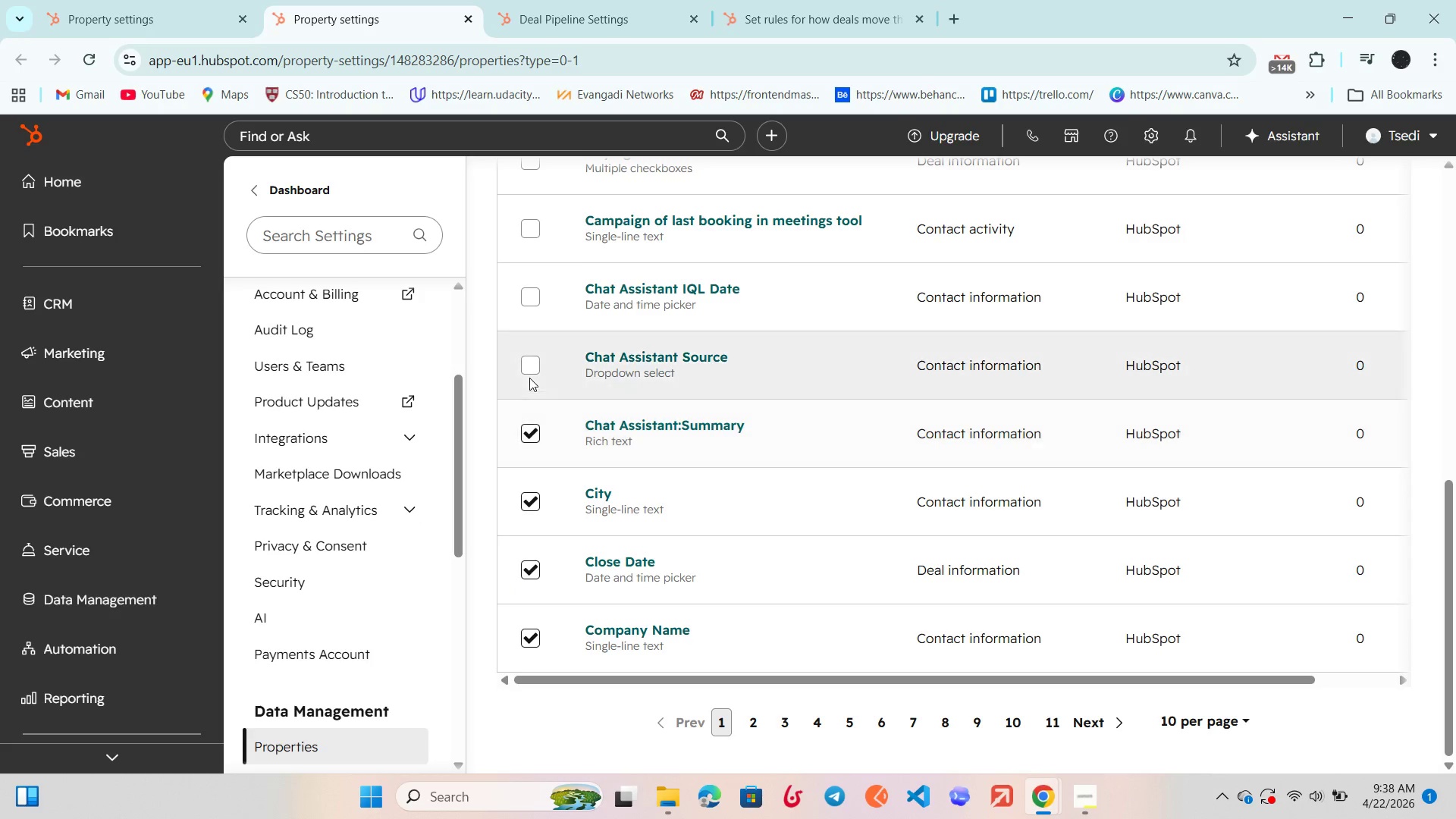 
left_click([529, 370])
 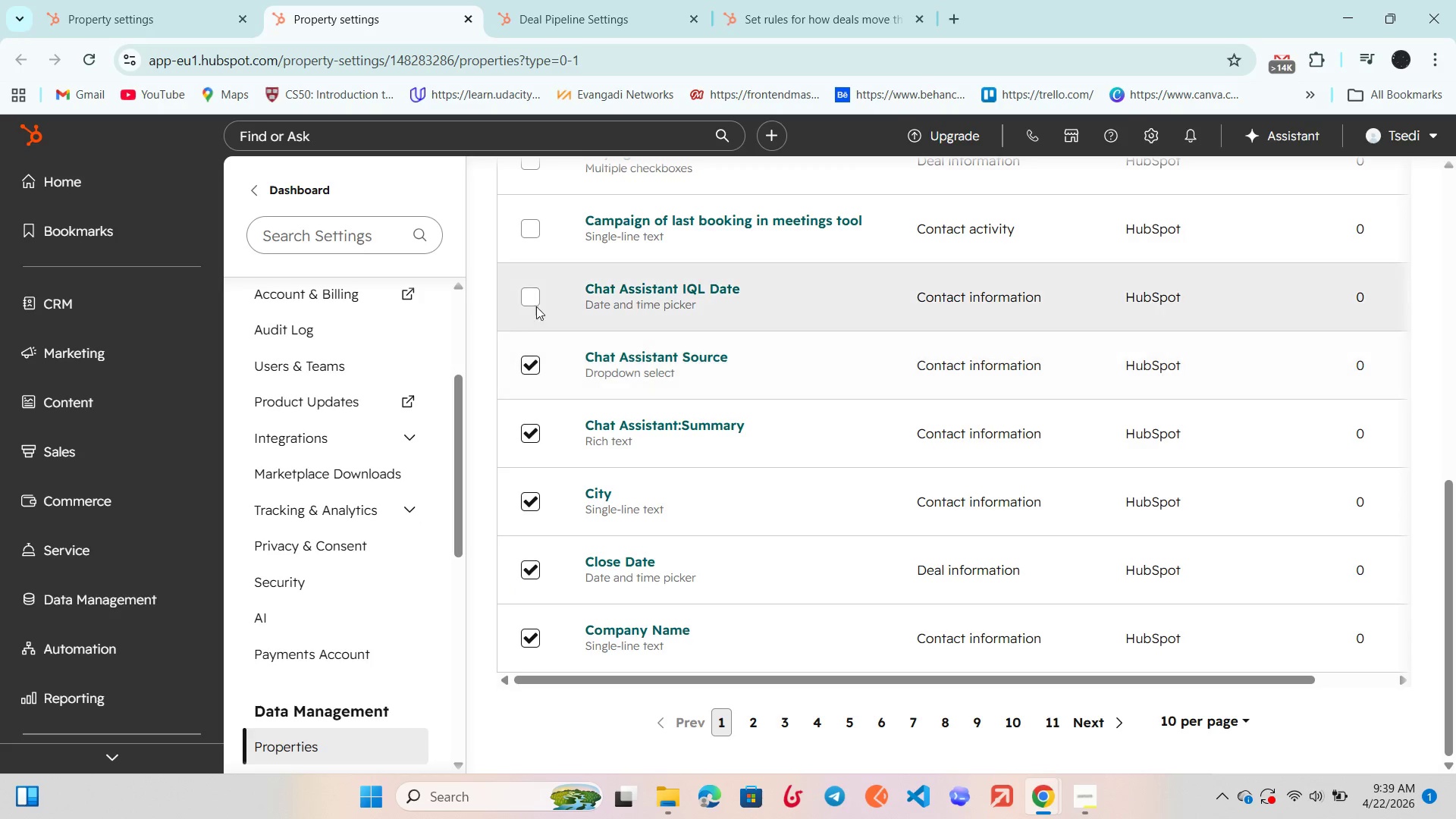 
left_click([535, 300])
 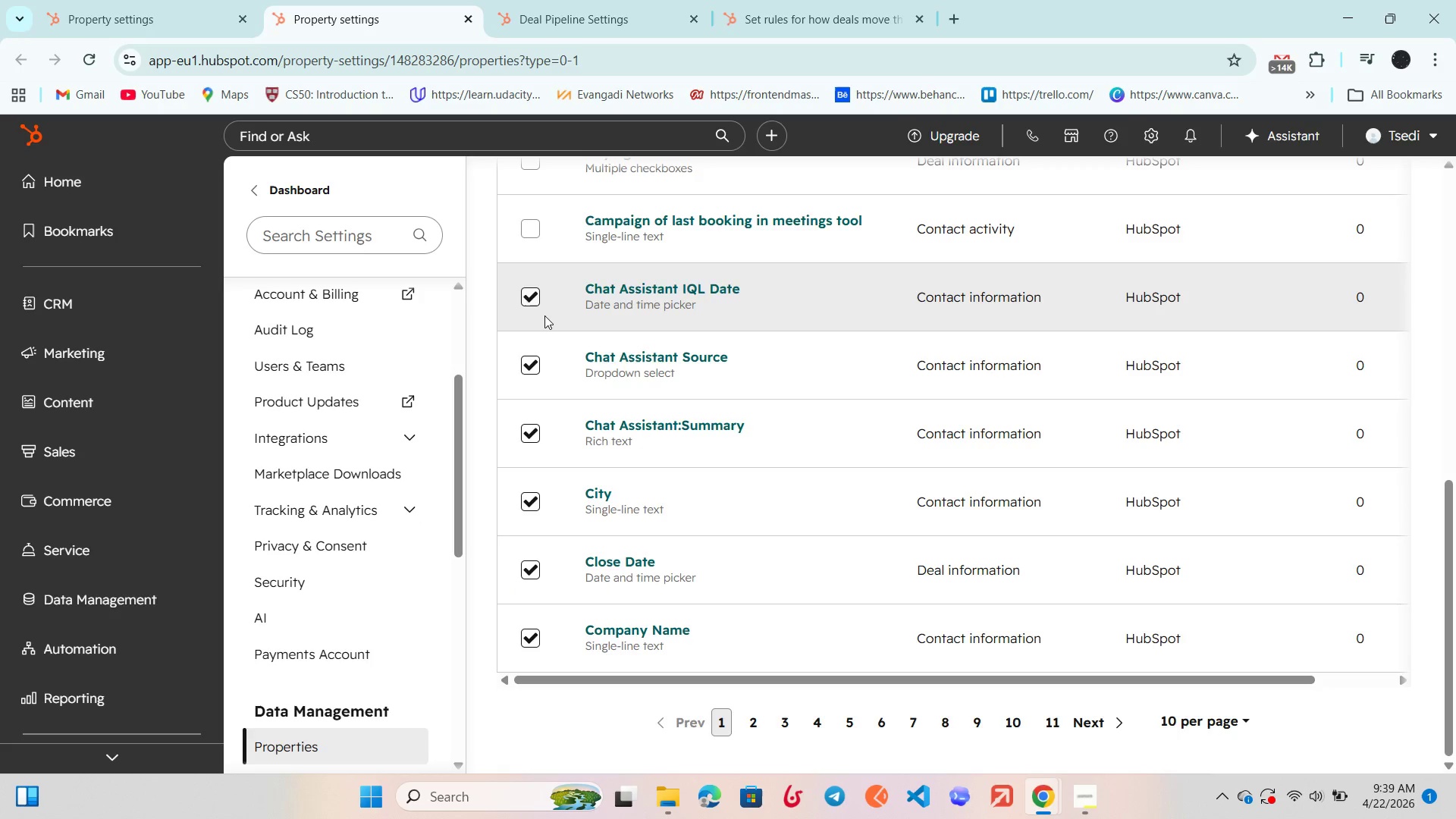 
scroll: coordinate [544, 315], scroll_direction: up, amount: 4.0
 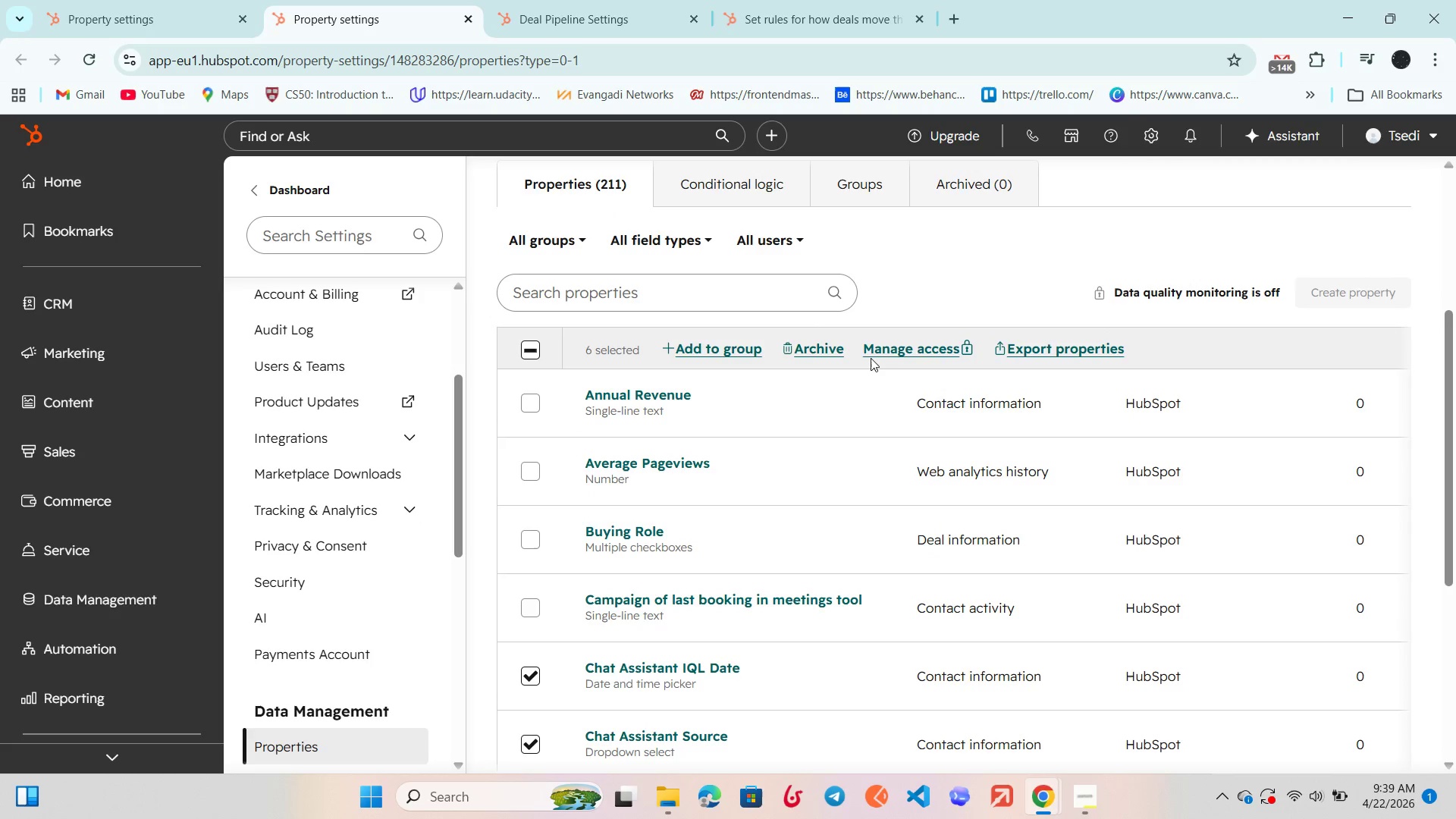 
left_click([821, 344])
 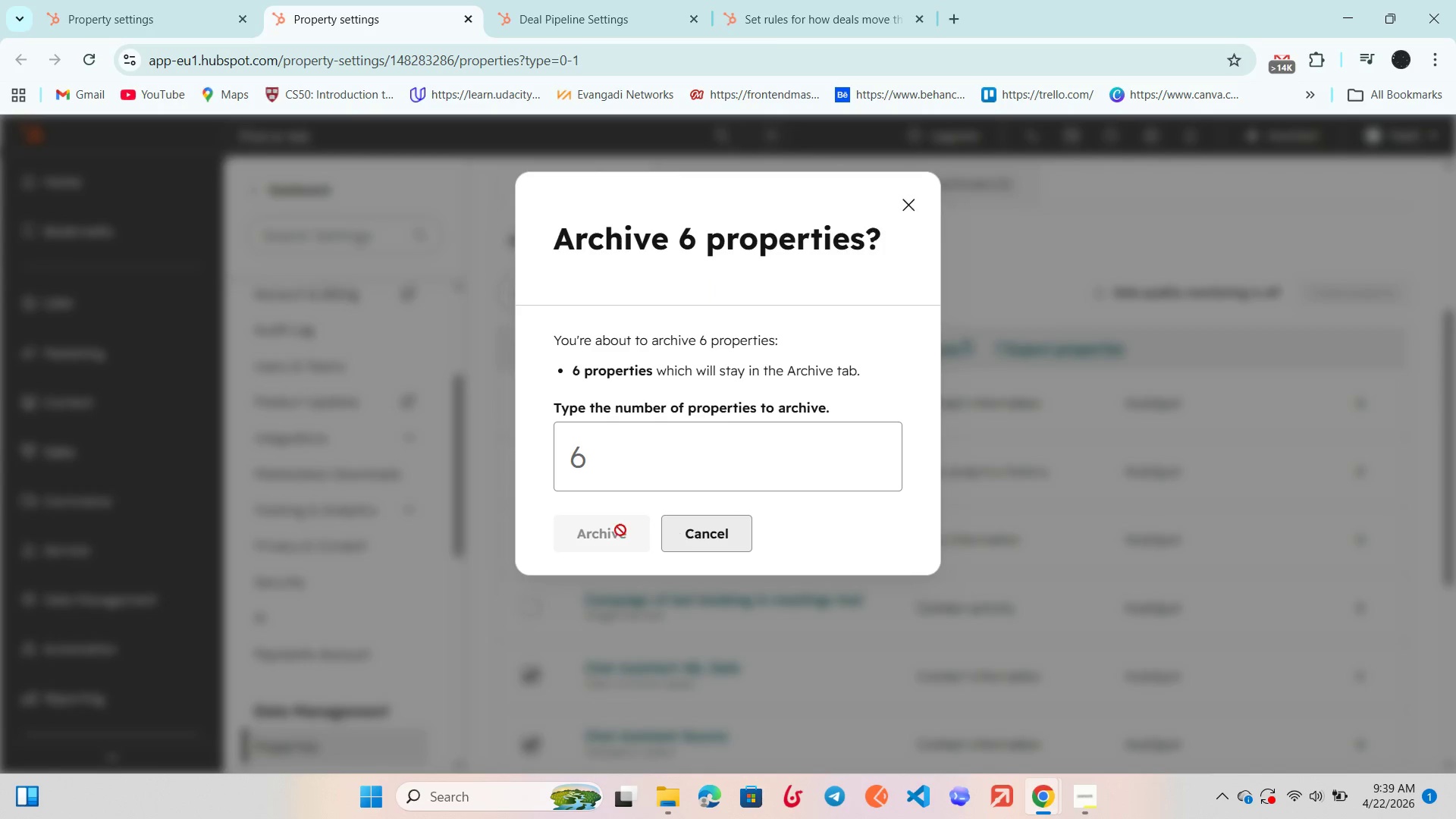 
left_click([594, 464])
 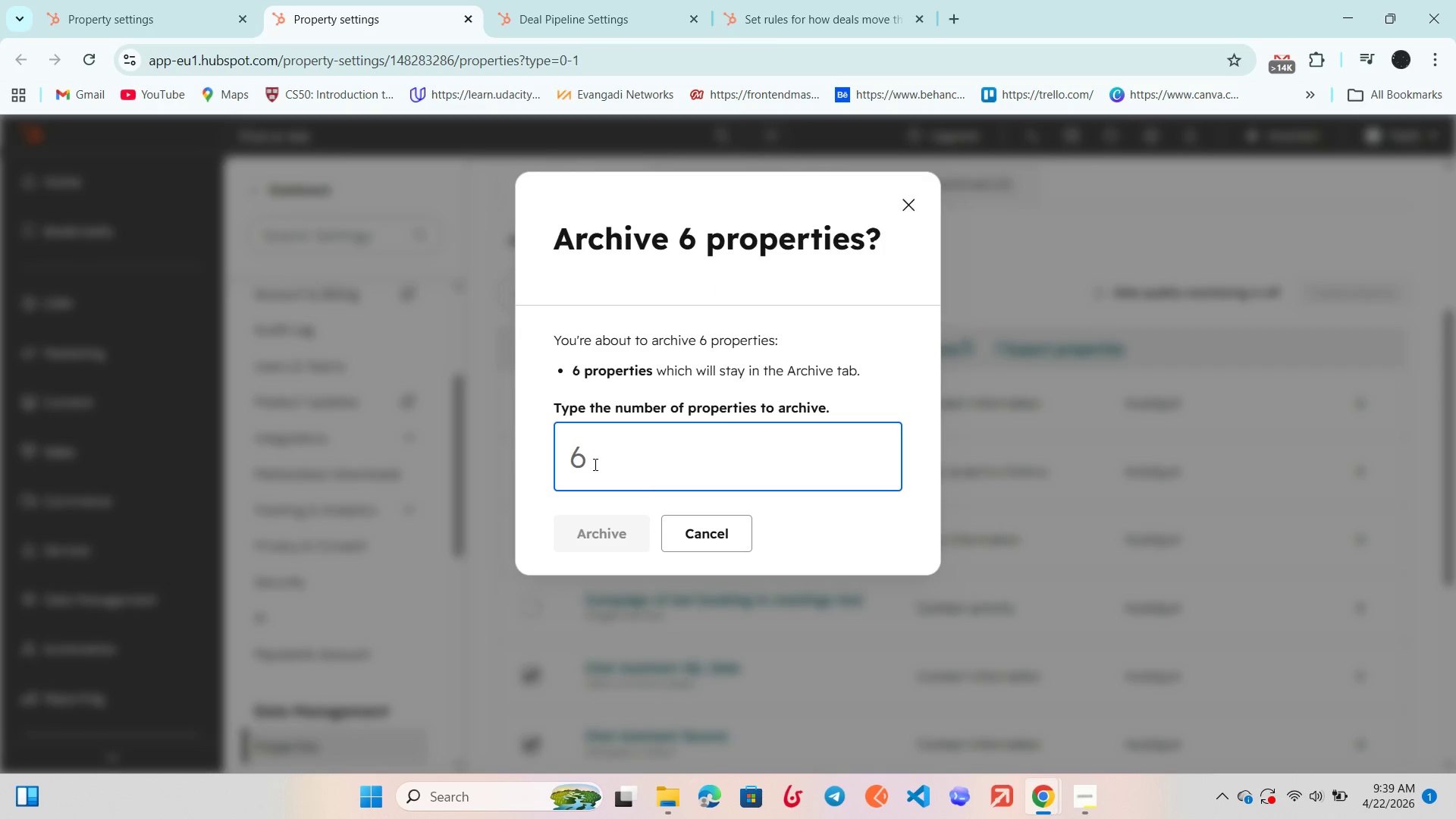 
key(6)
 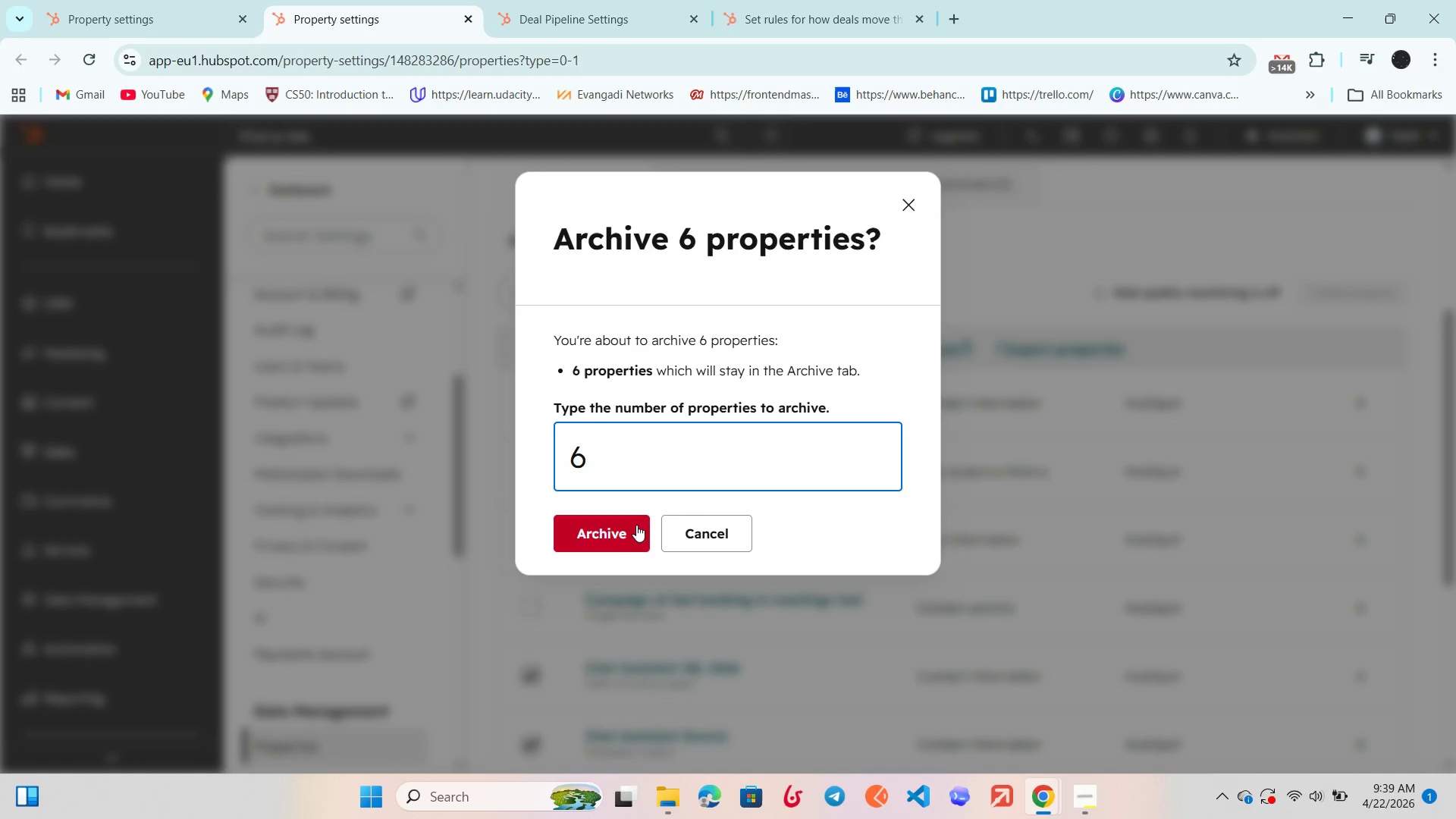 
left_click([628, 531])
 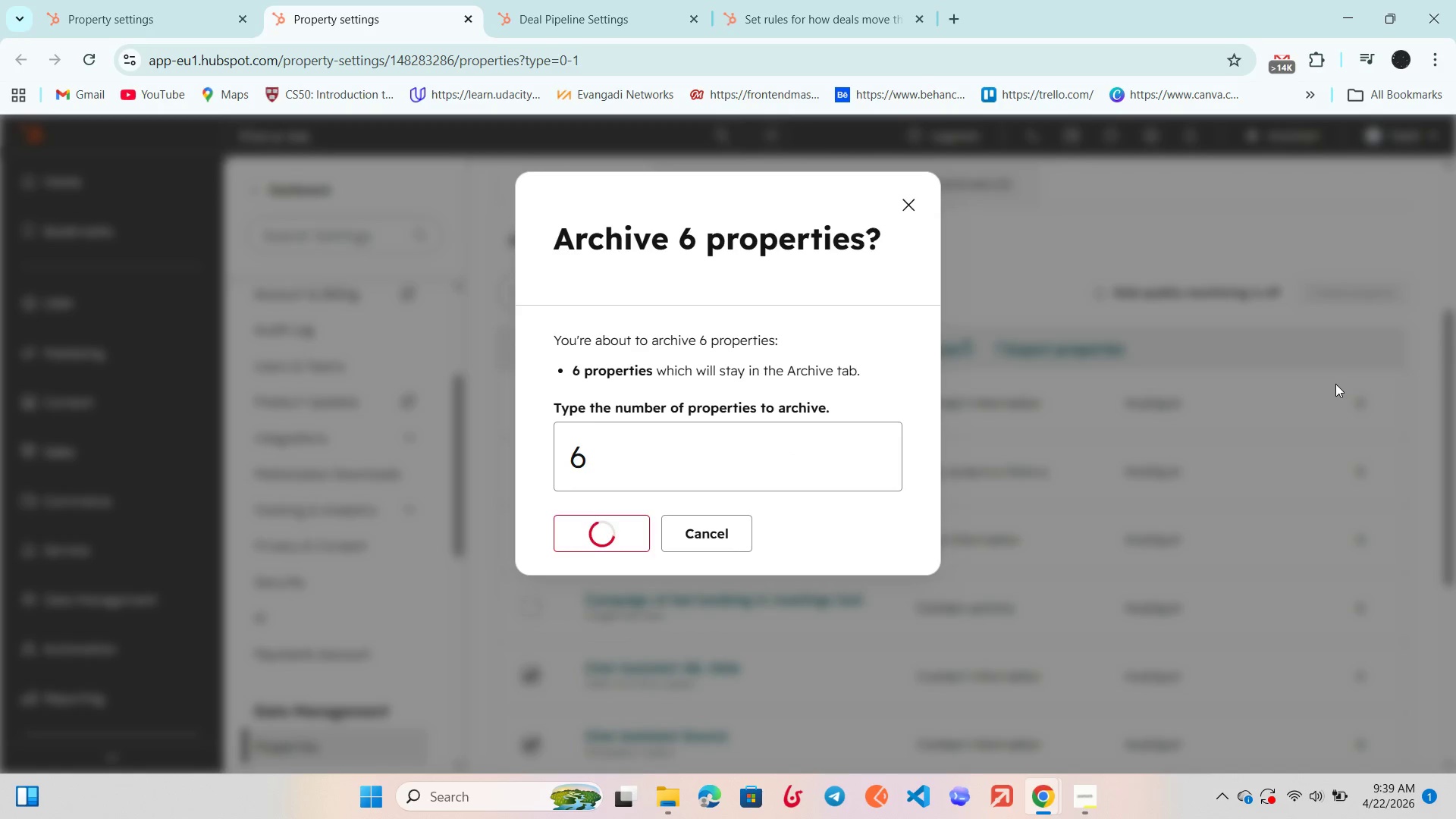 
mouse_move([1207, 413])
 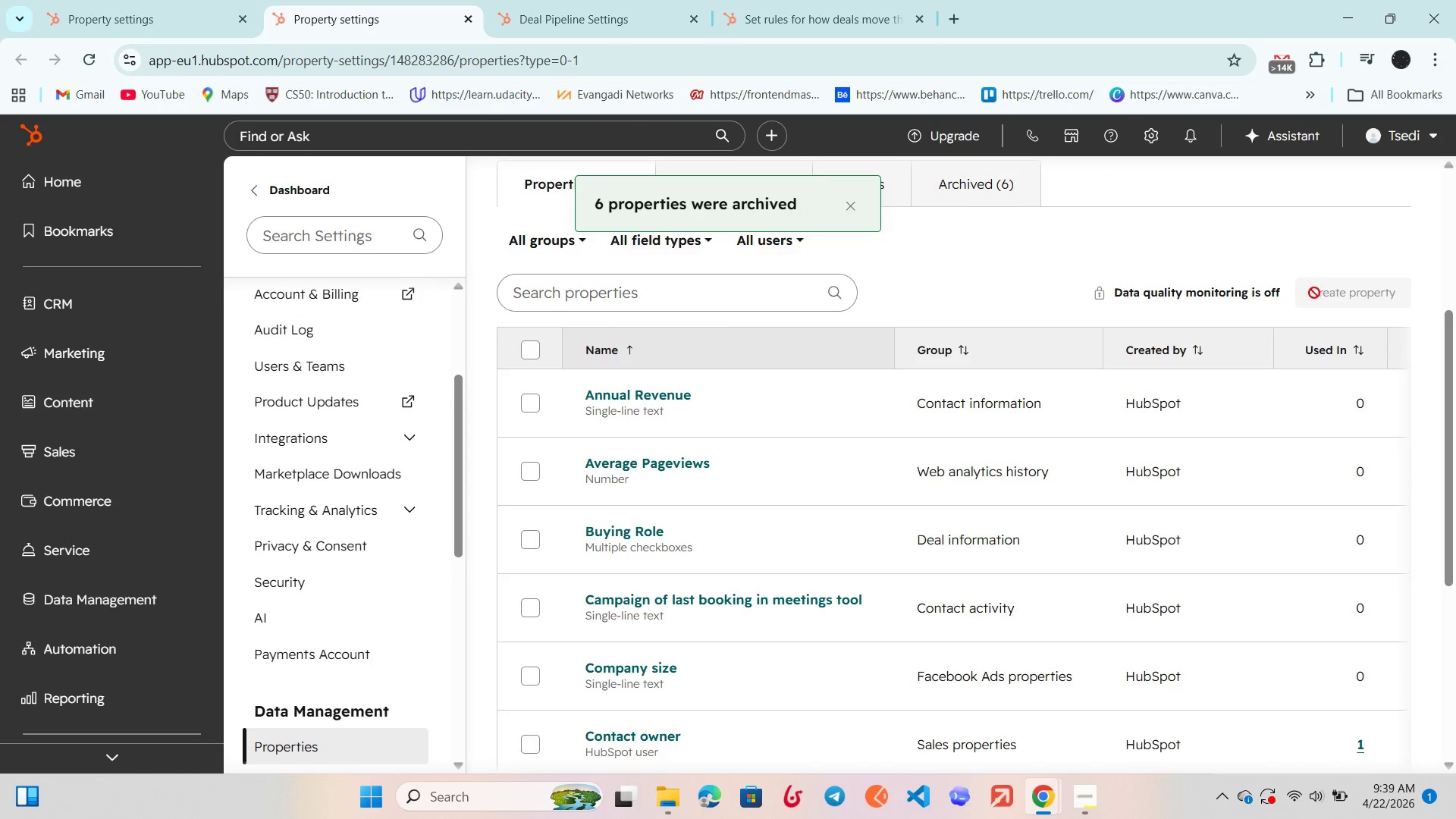 
mouse_move([1331, 321])
 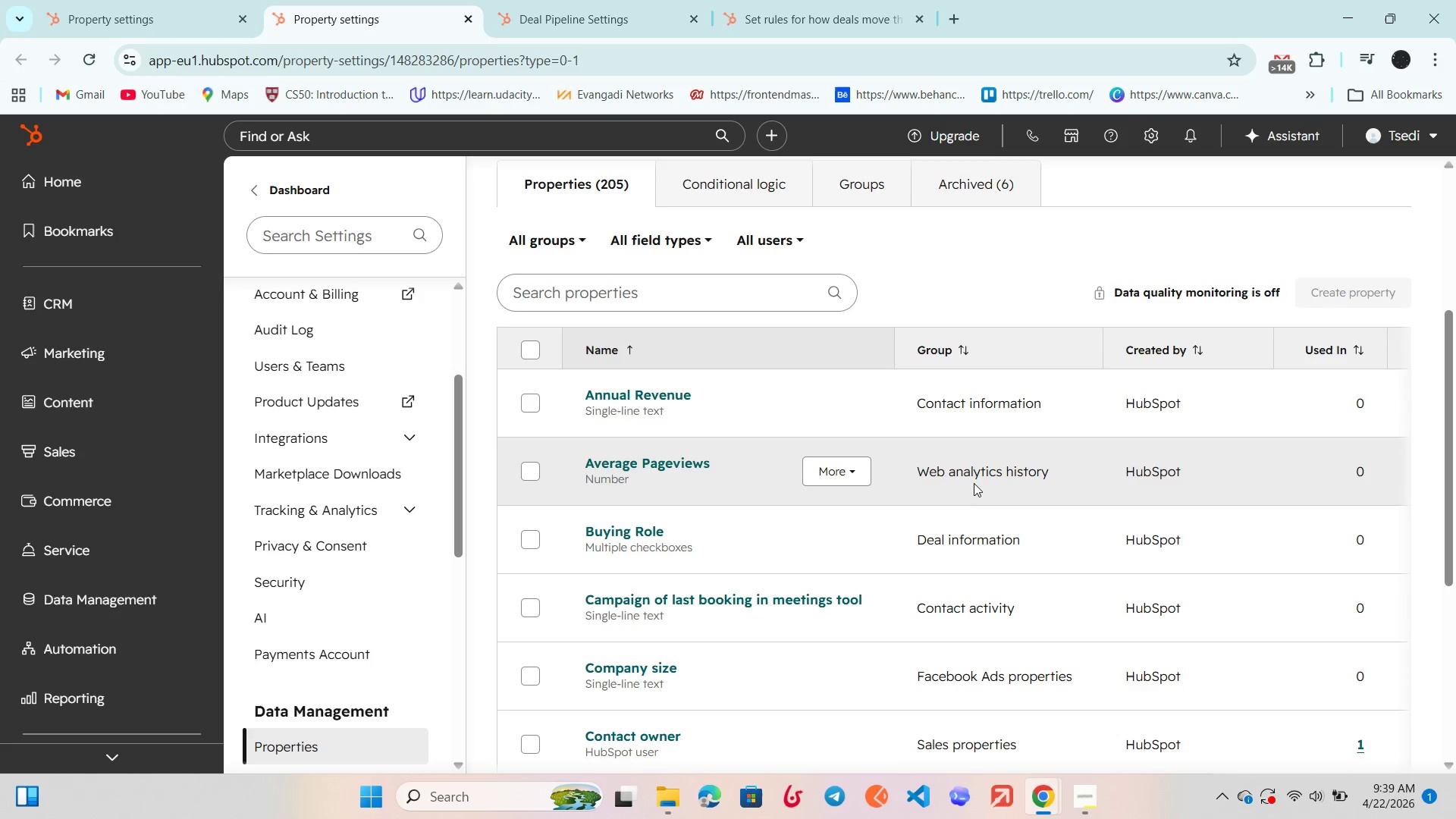 
scroll: coordinate [970, 486], scroll_direction: down, amount: 10.0
 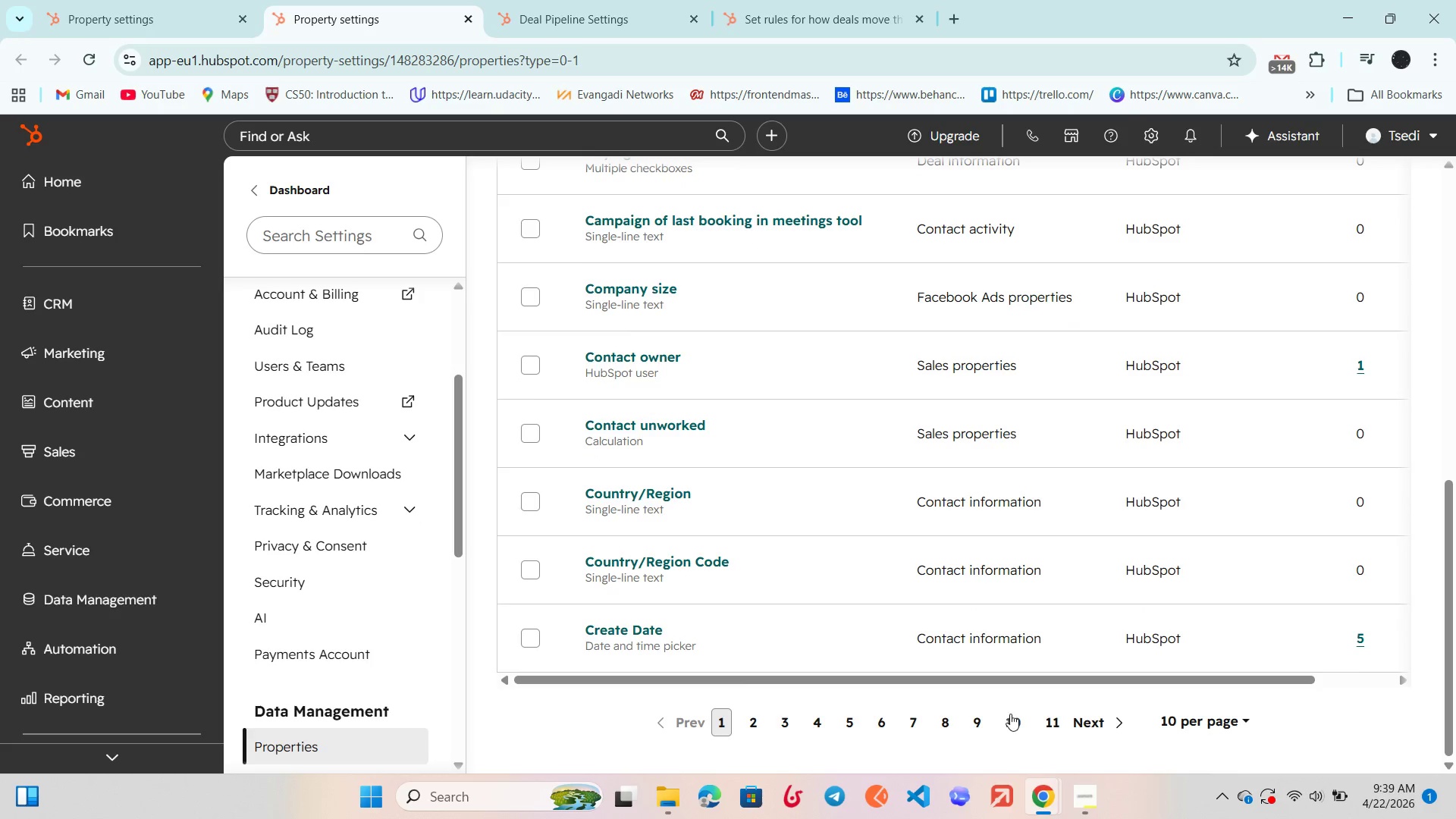 
left_click([1009, 718])
 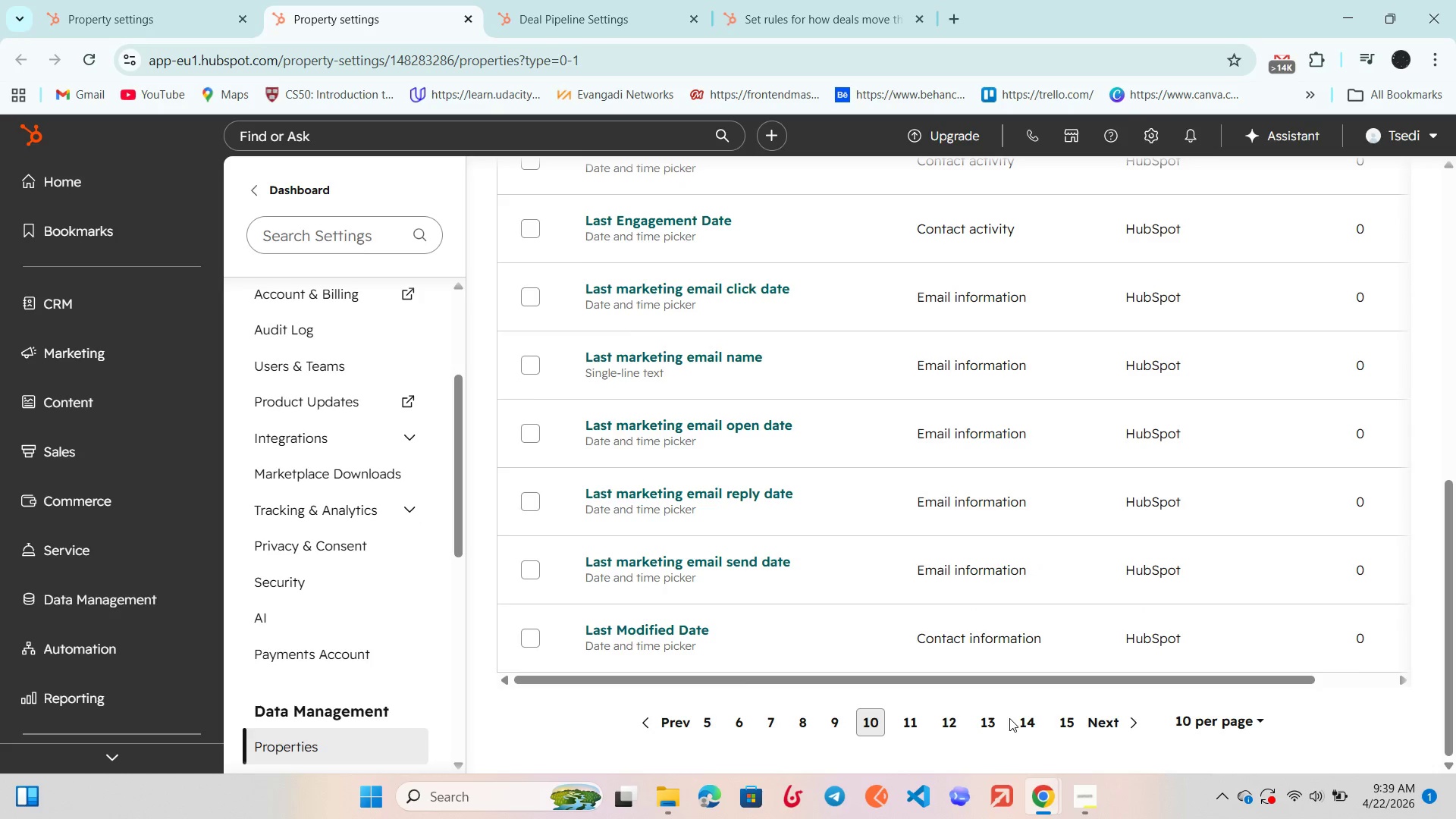 
left_click([1074, 726])
 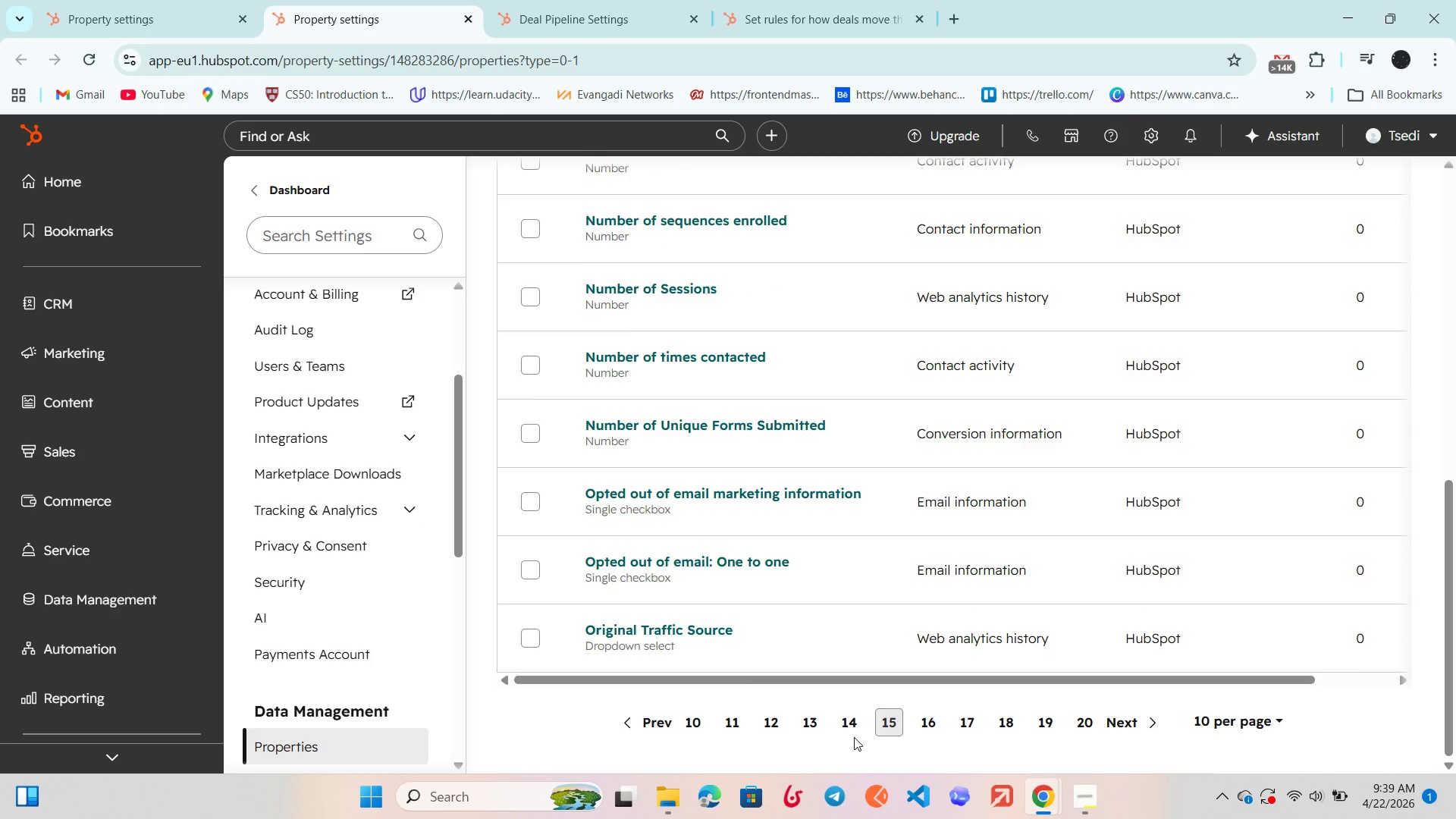 
left_click([817, 726])
 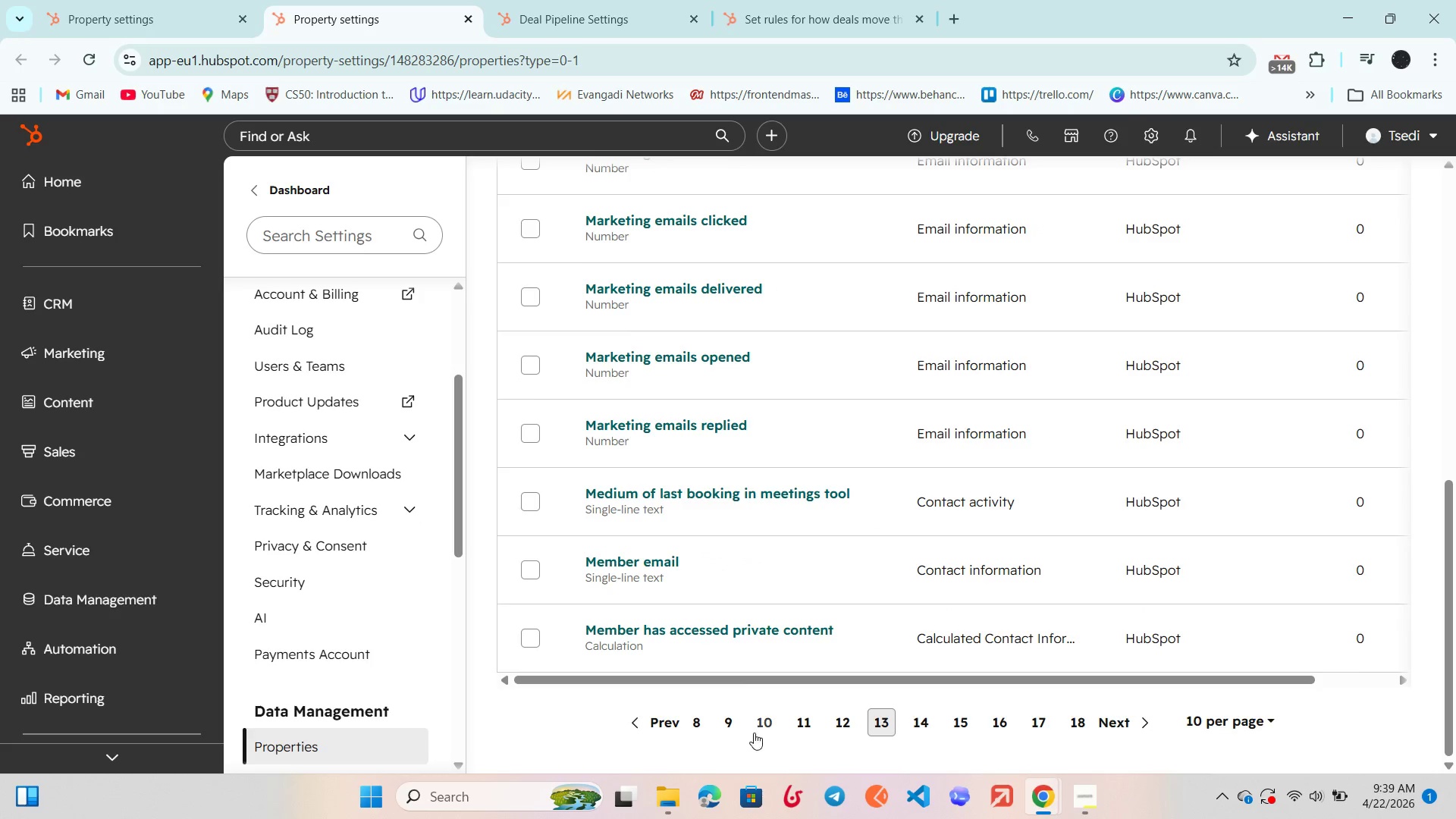 
left_click([748, 731])
 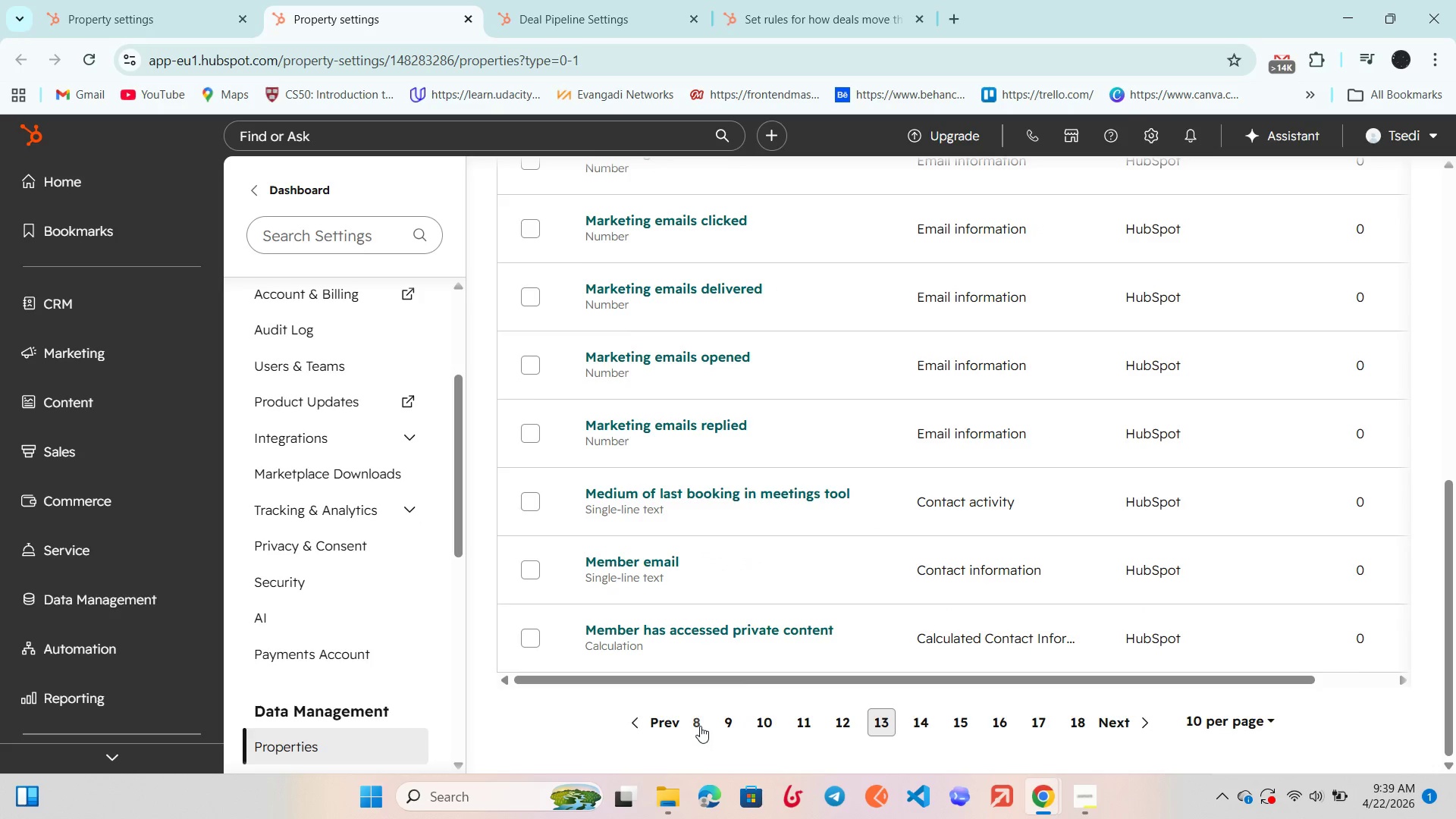 
left_click([695, 725])
 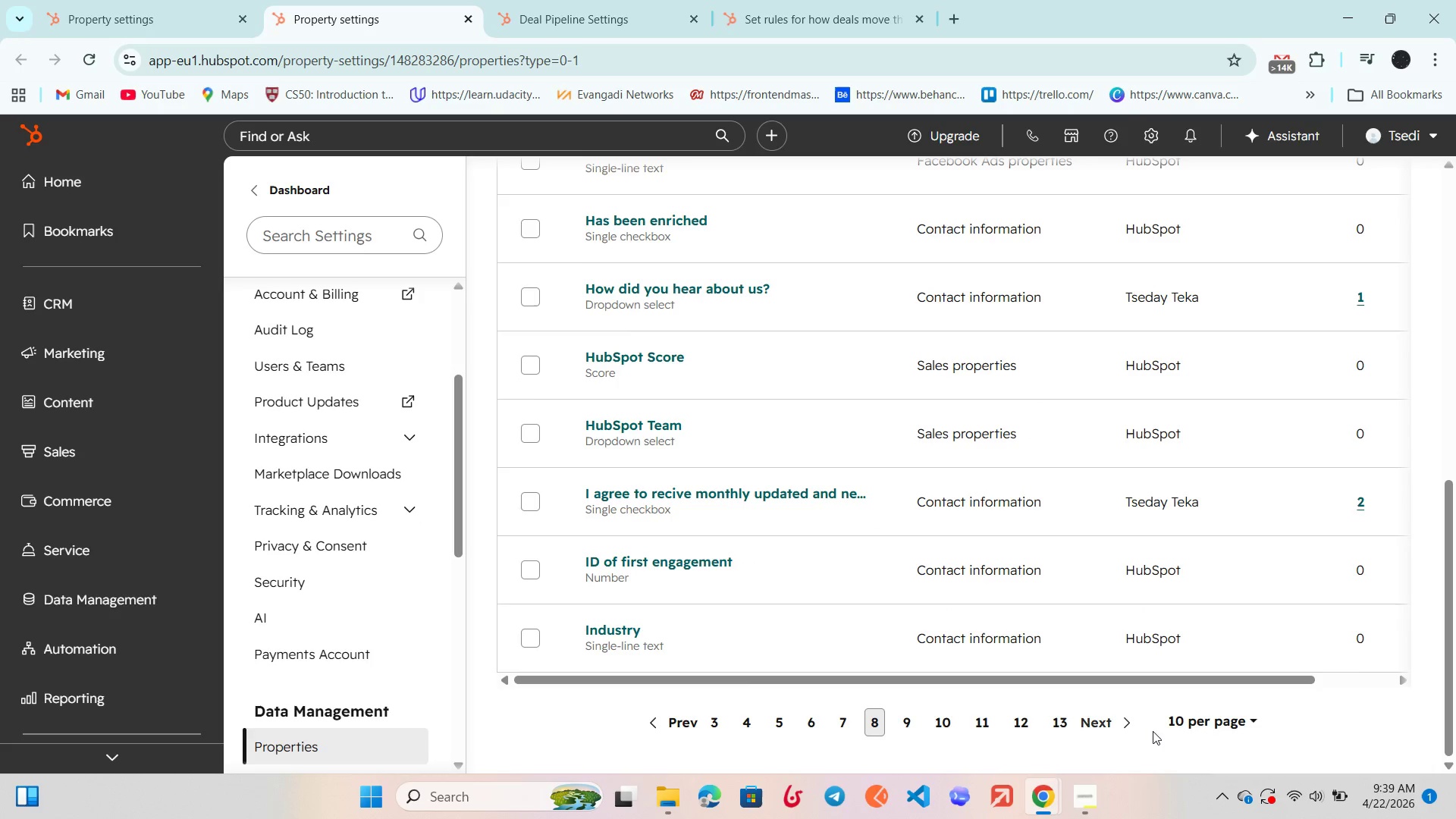 
left_click([1177, 717])
 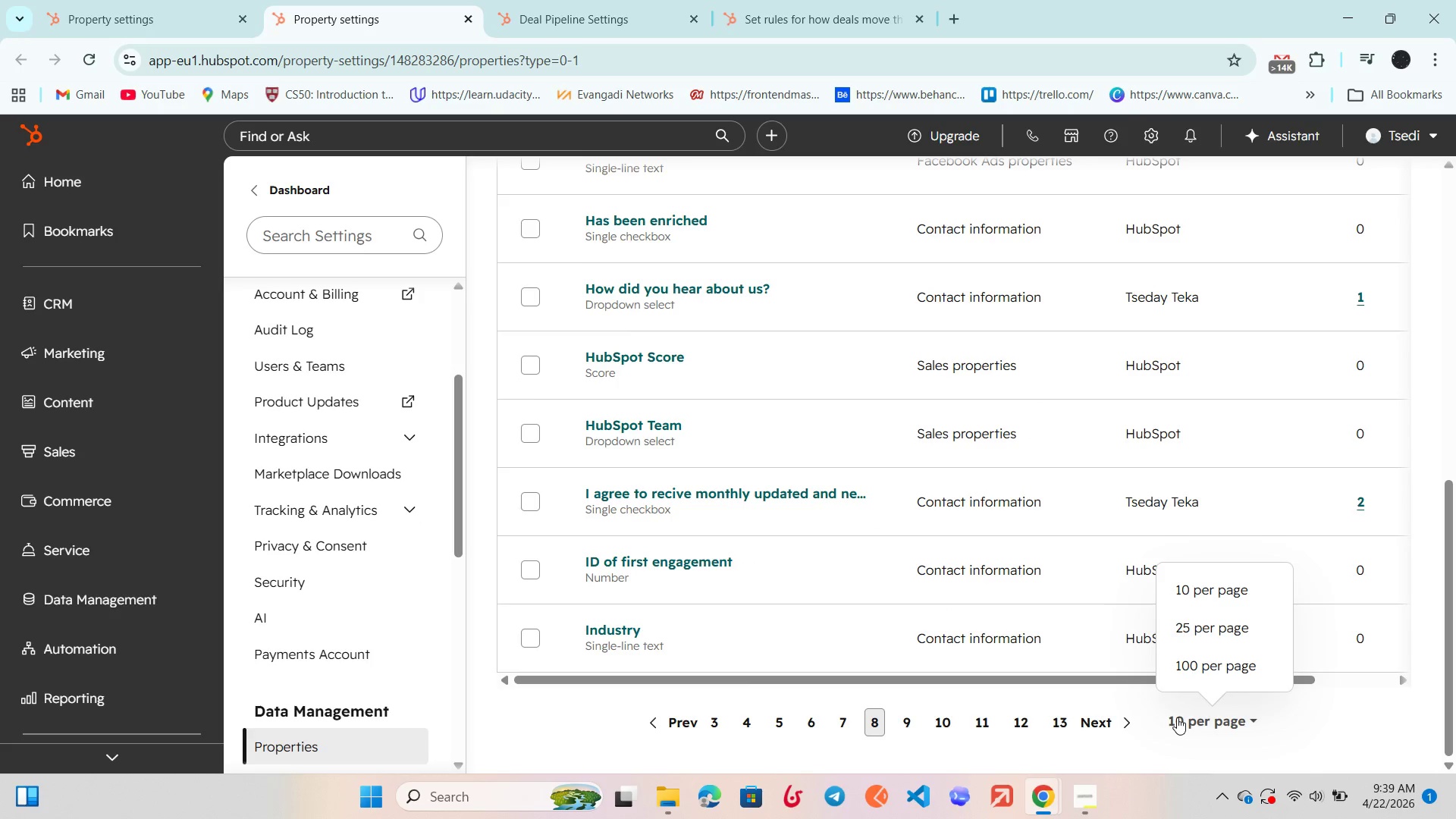 
left_click([1177, 717])
 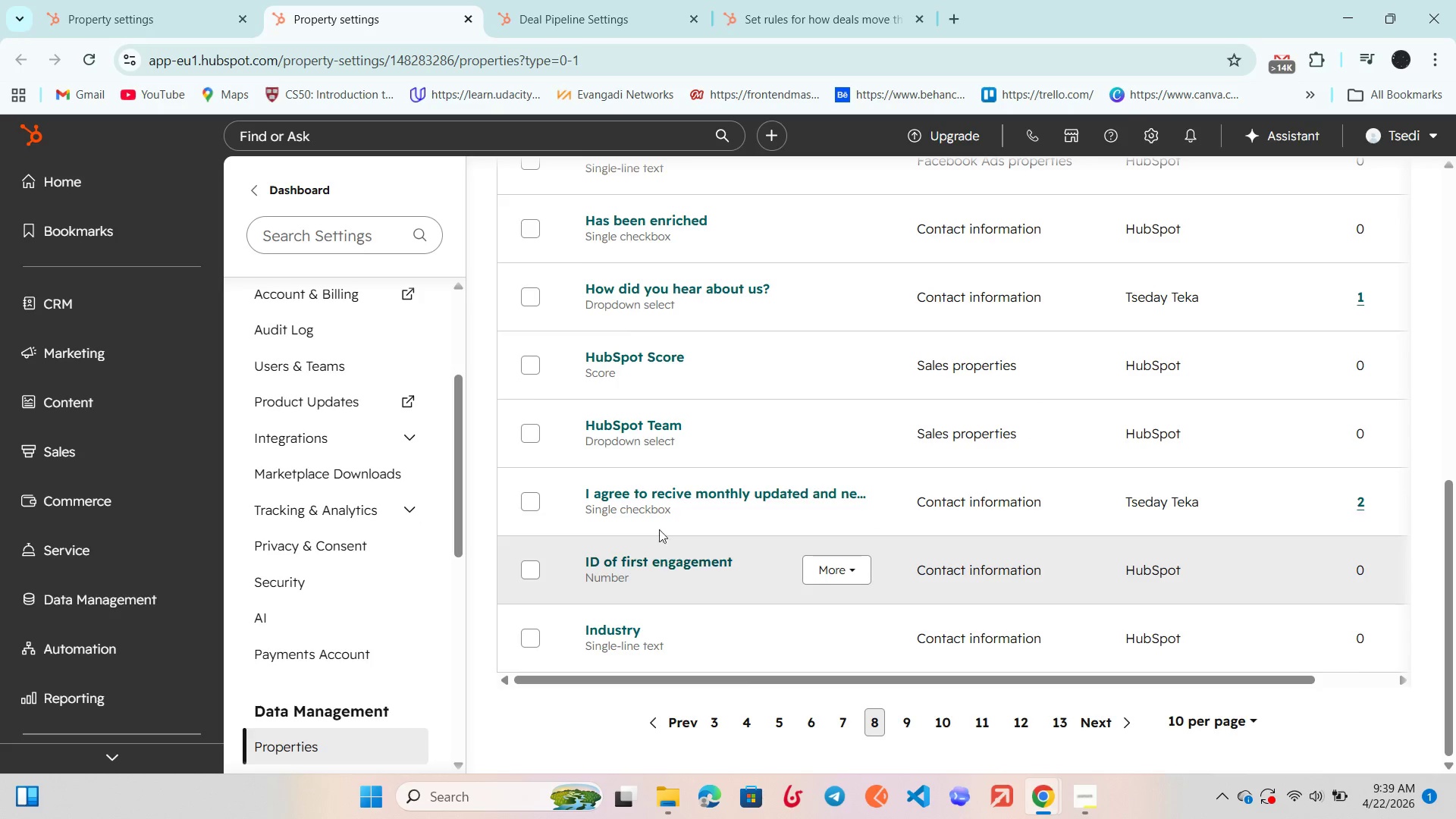 
scroll: coordinate [656, 519], scroll_direction: up, amount: 6.0
 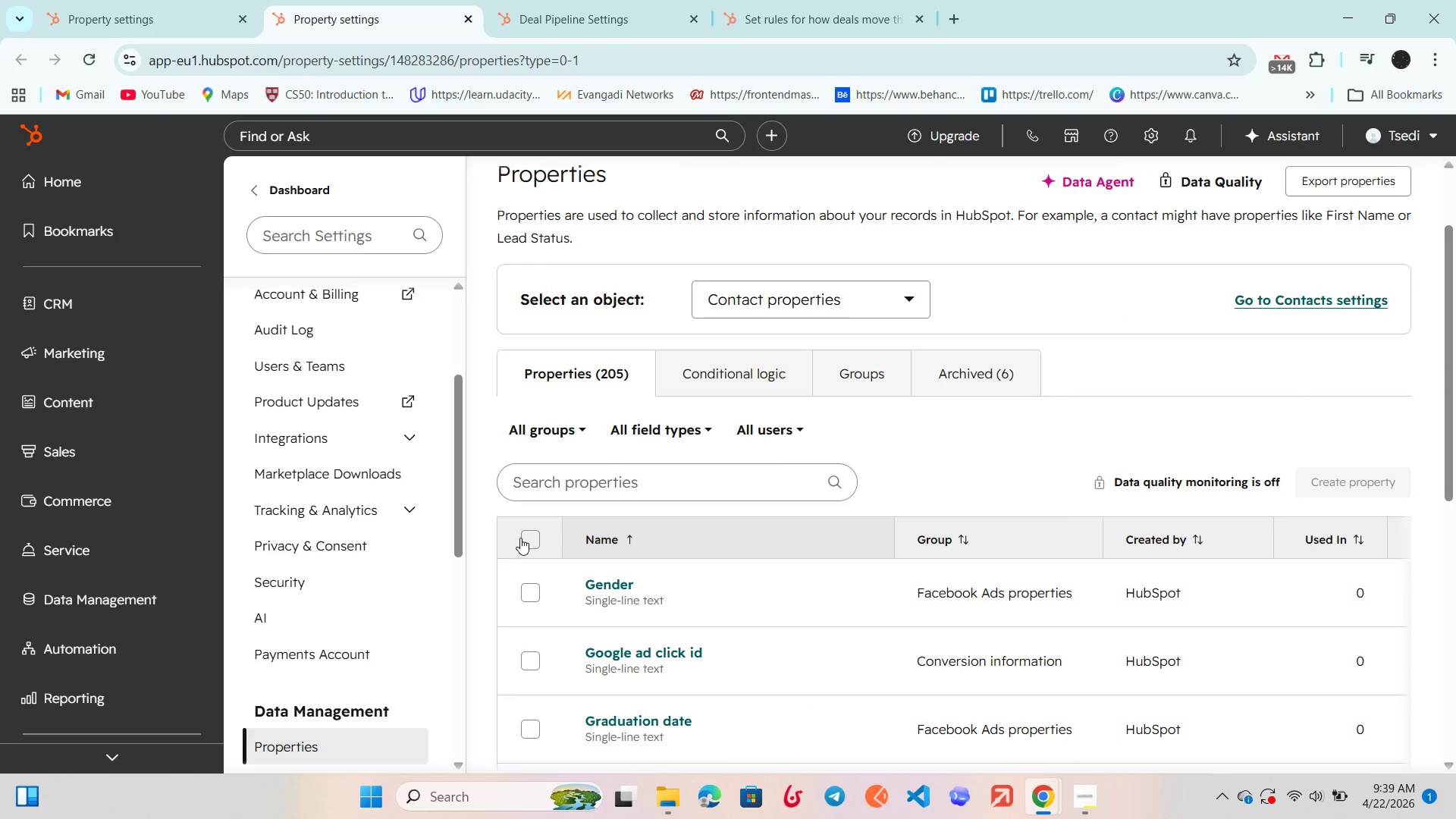 
left_click([519, 538])
 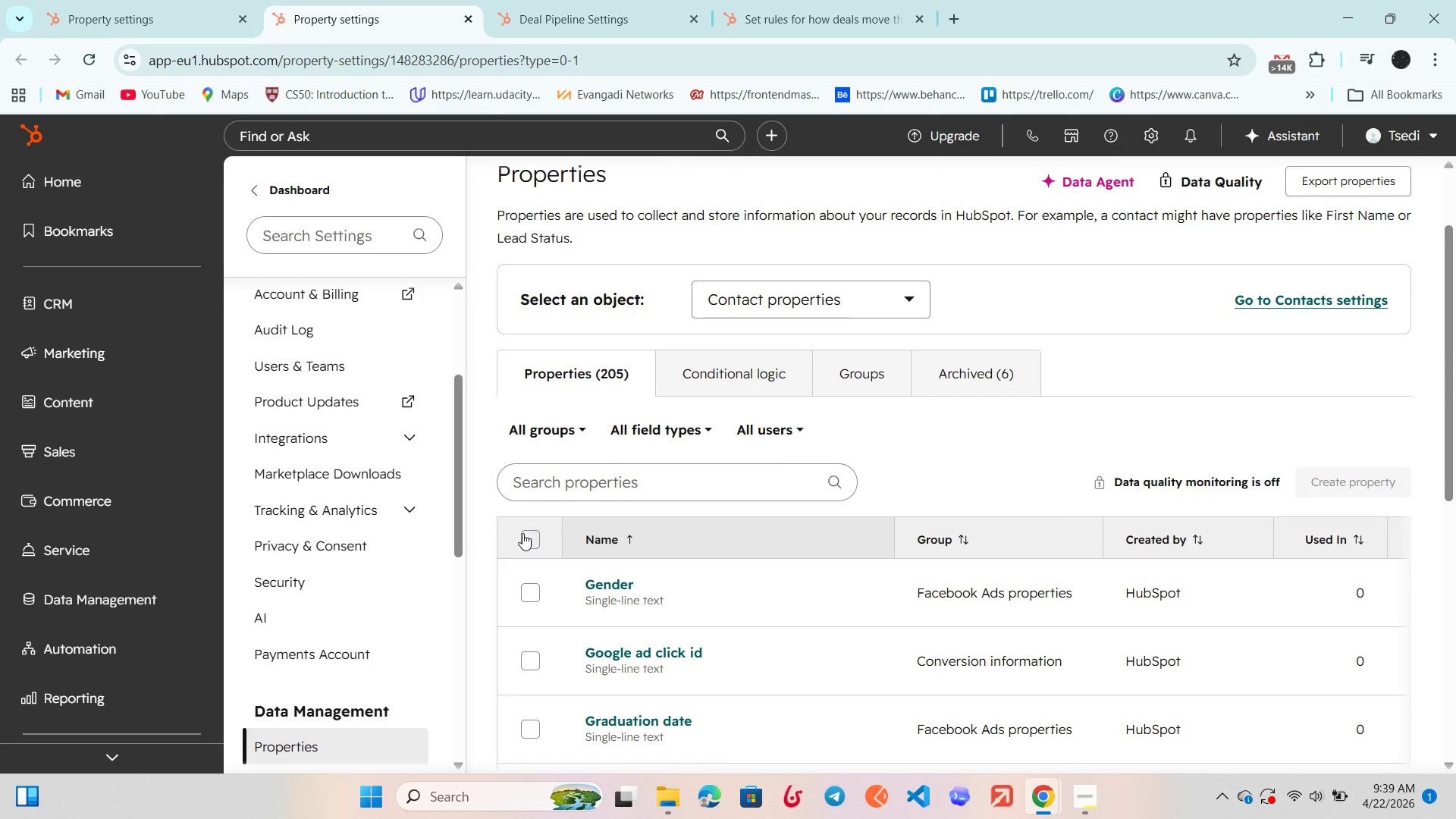 
left_click([535, 538])
 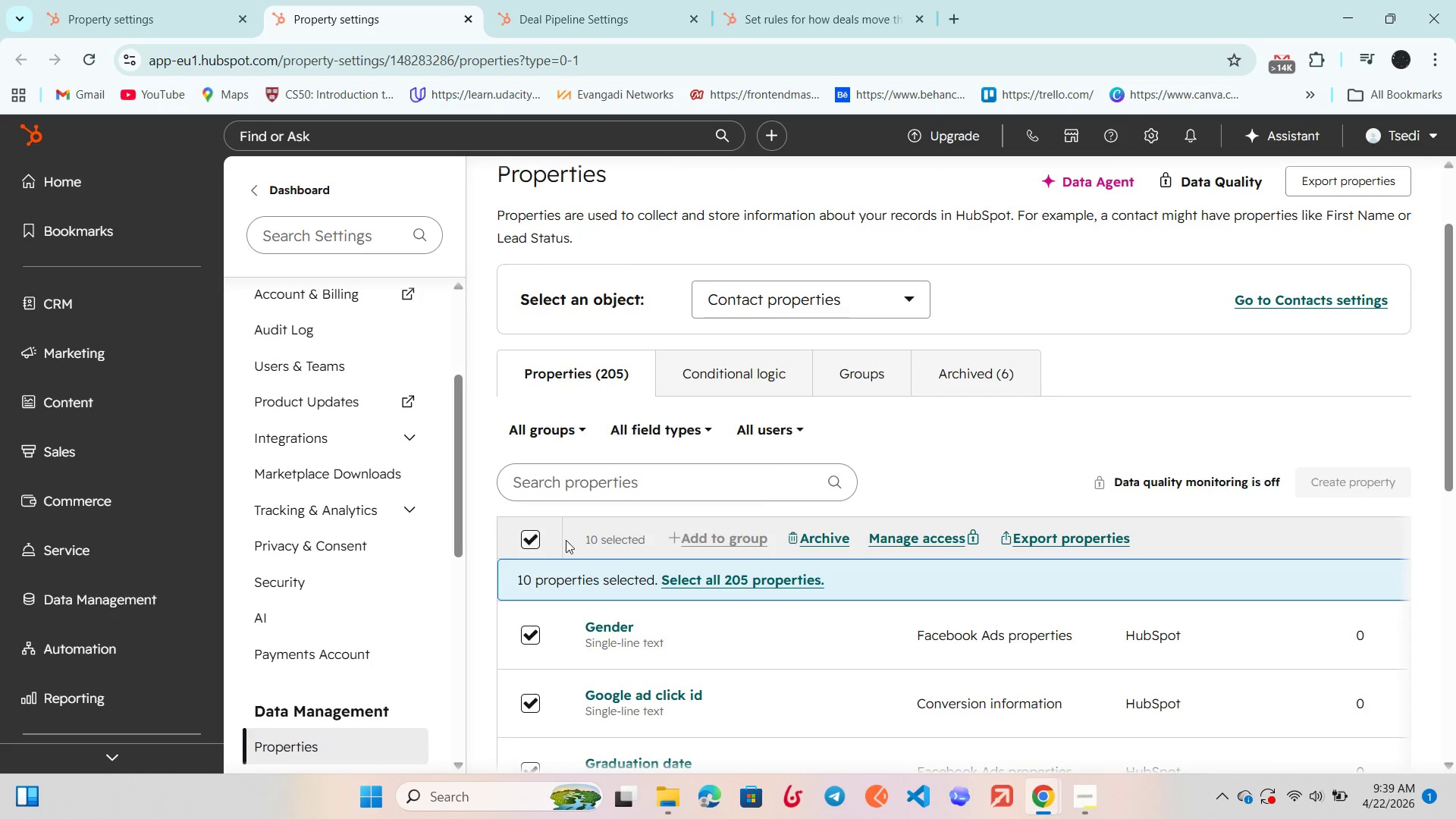 
scroll: coordinate [595, 545], scroll_direction: down, amount: 8.0
 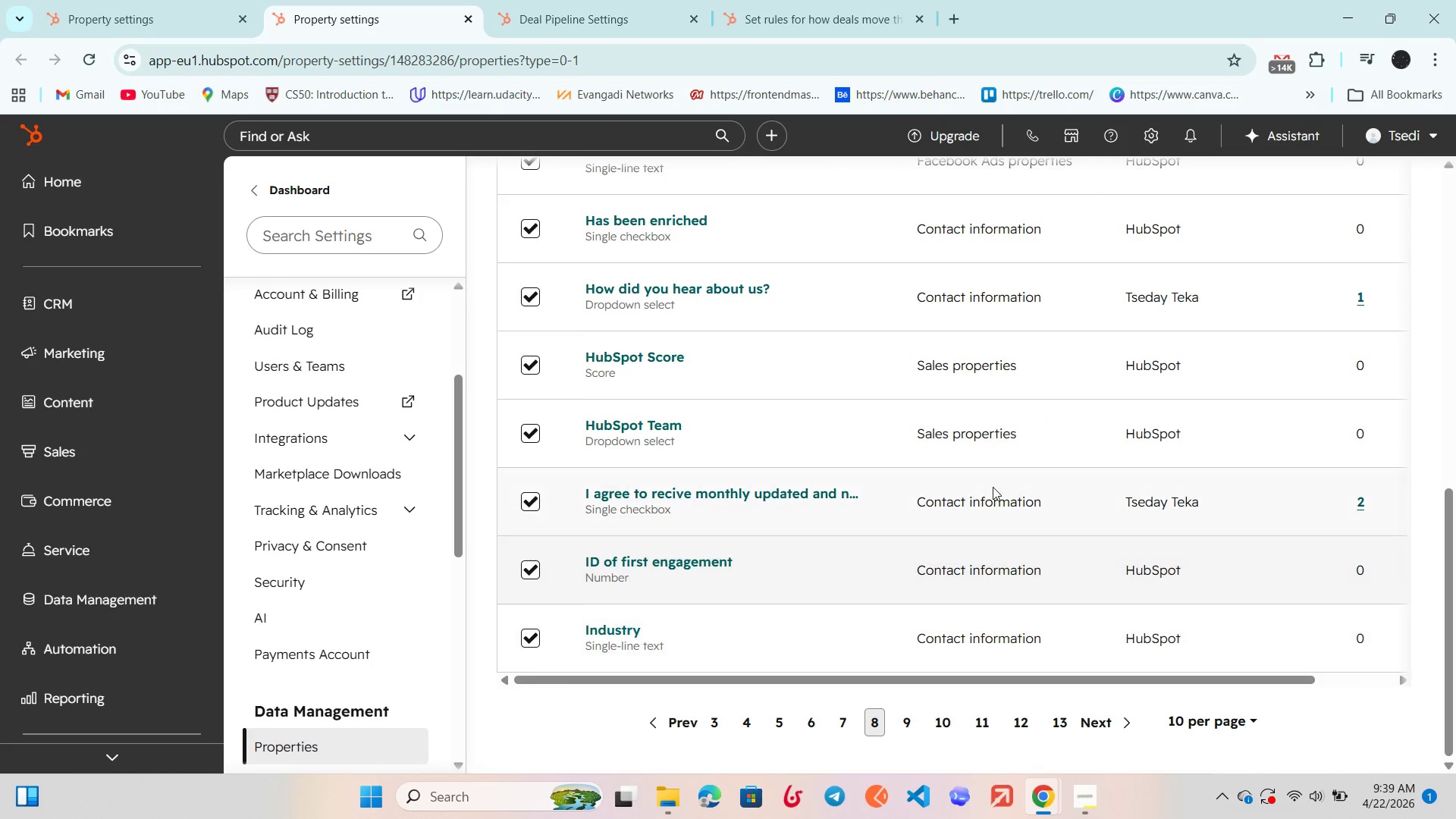 
scroll: coordinate [987, 474], scroll_direction: up, amount: 5.0
 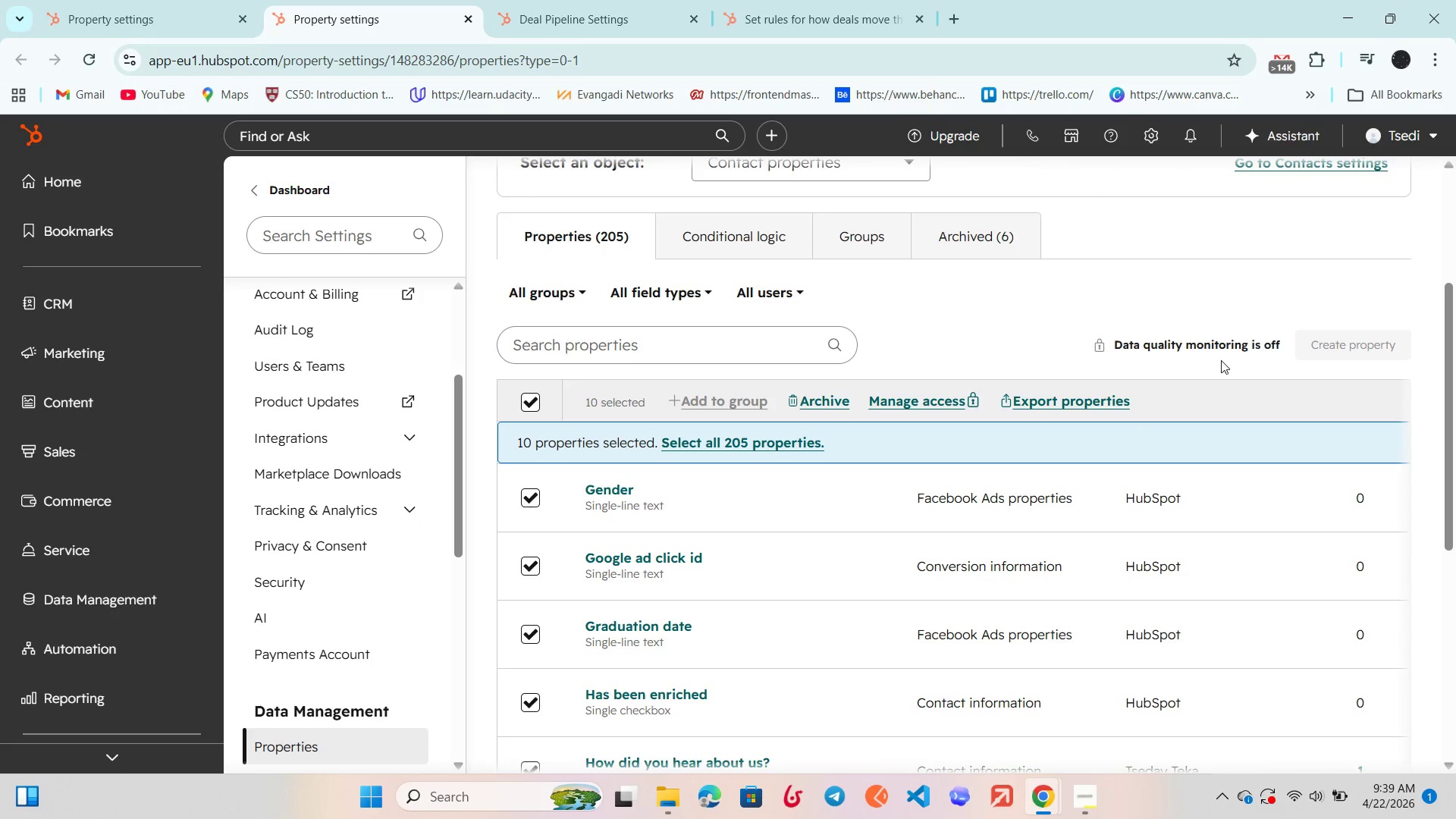 
wait(6.42)
 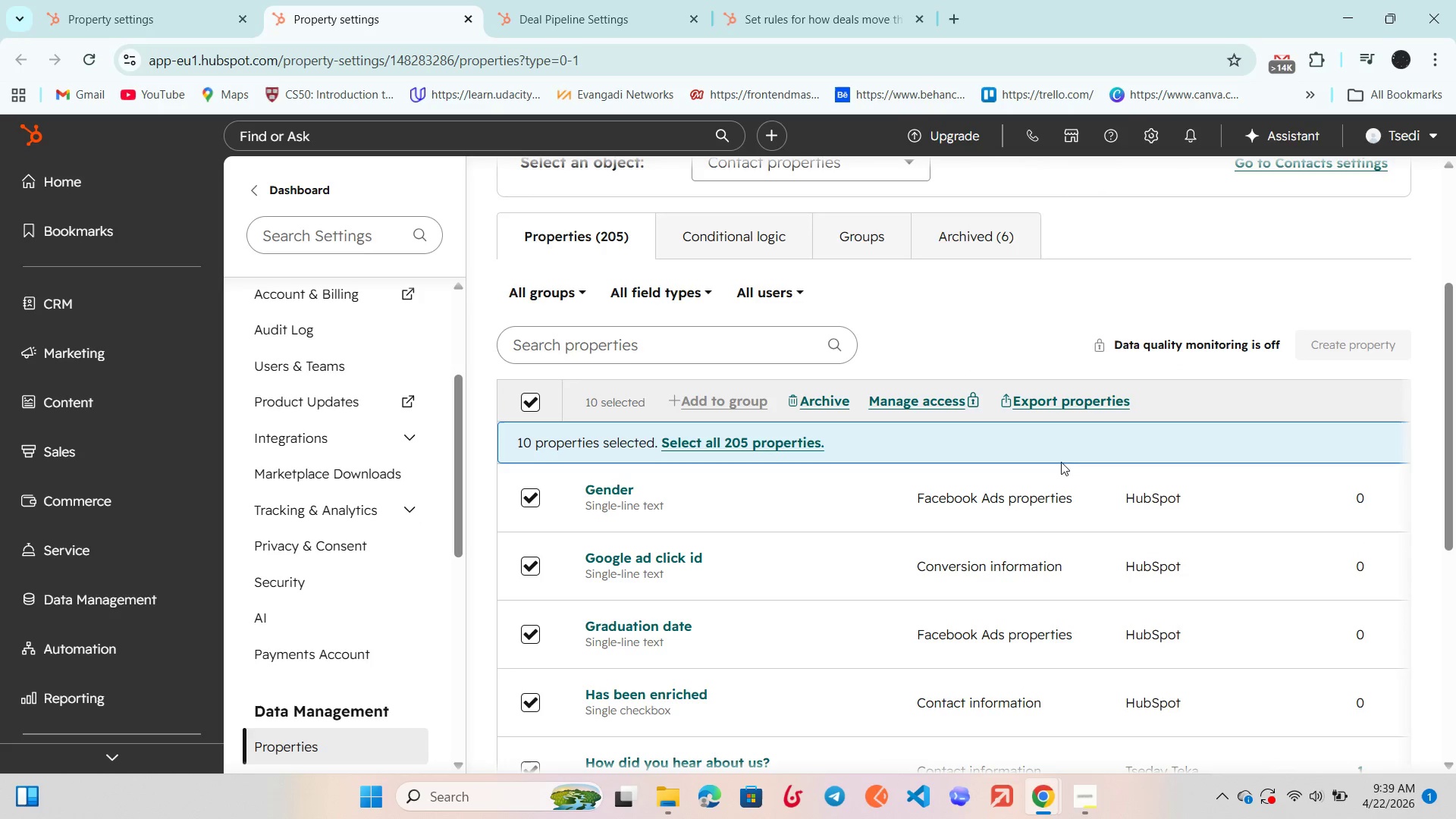 
scroll: coordinate [1011, 439], scroll_direction: down, amount: 10.0
 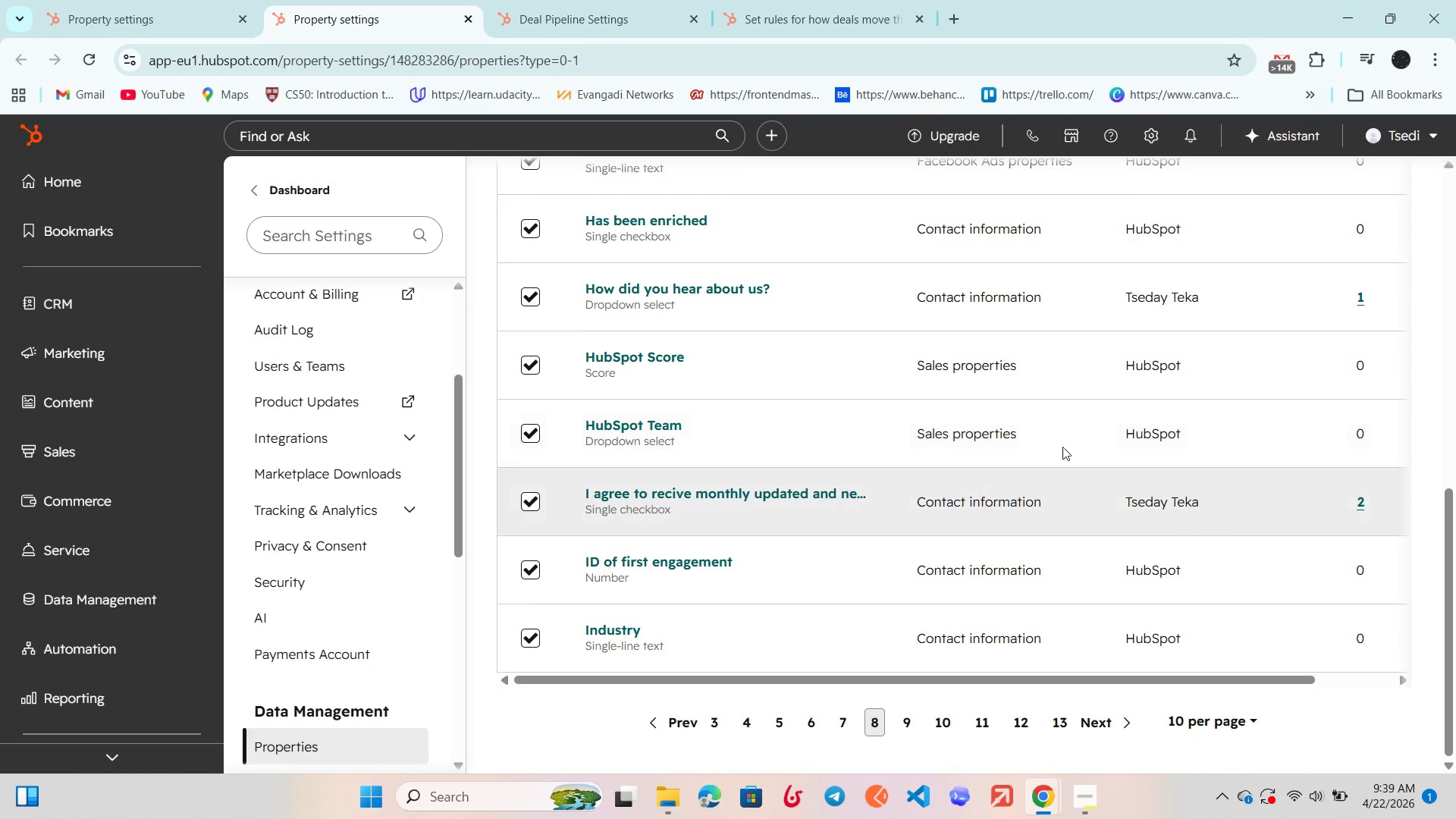 
scroll: coordinate [1062, 445], scroll_direction: up, amount: 5.0
 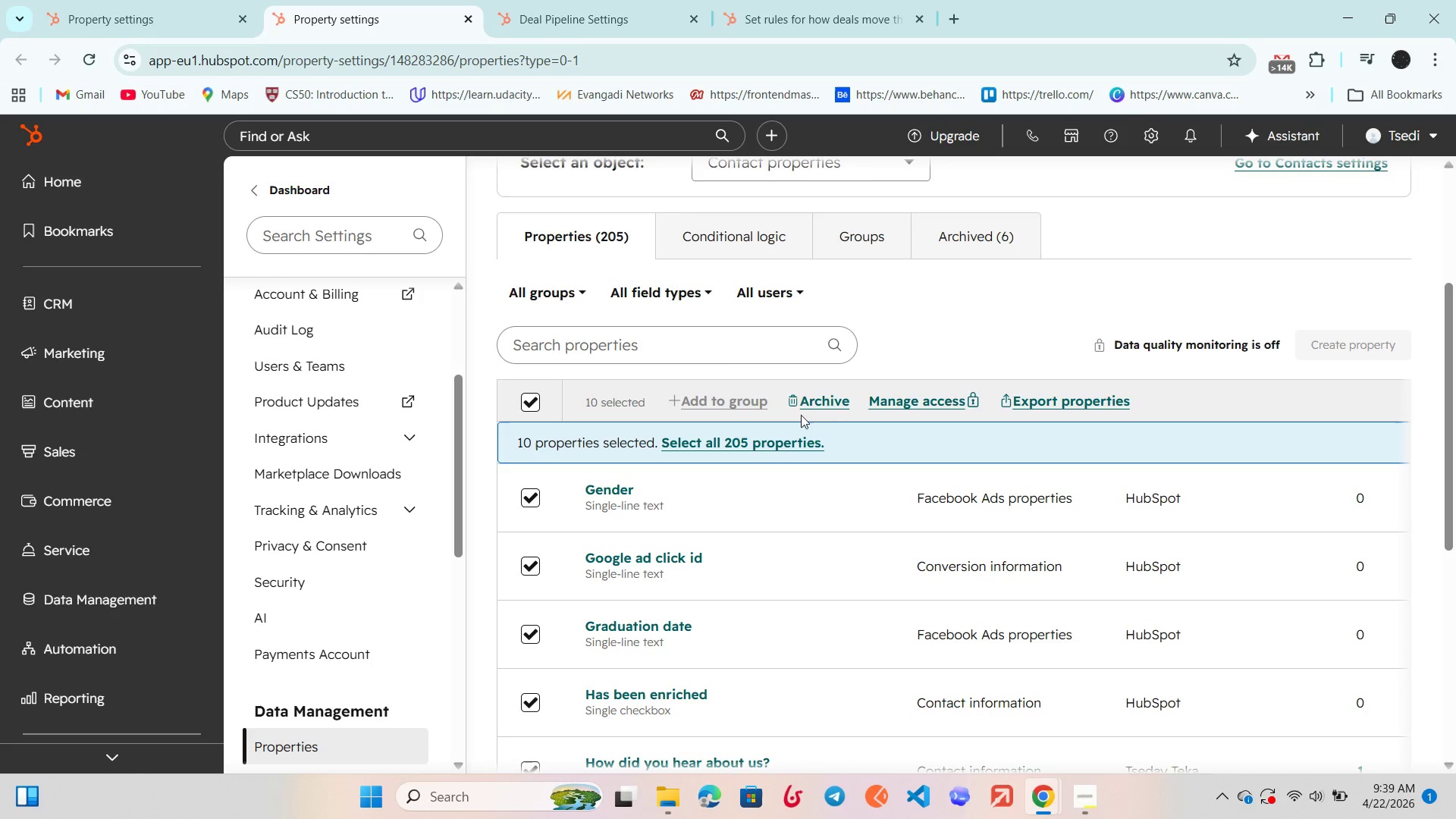 
left_click([815, 394])
 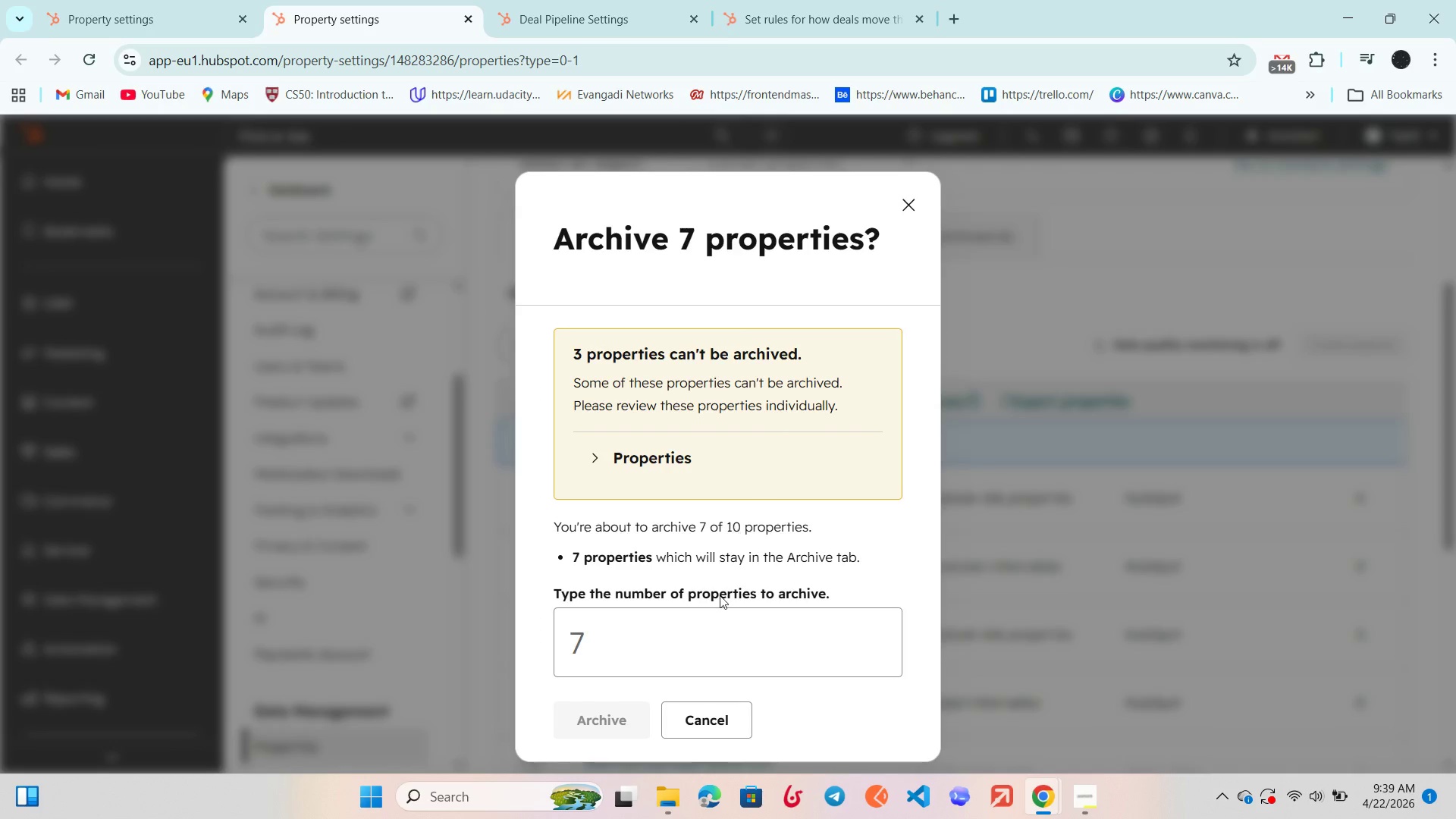 
left_click([687, 654])
 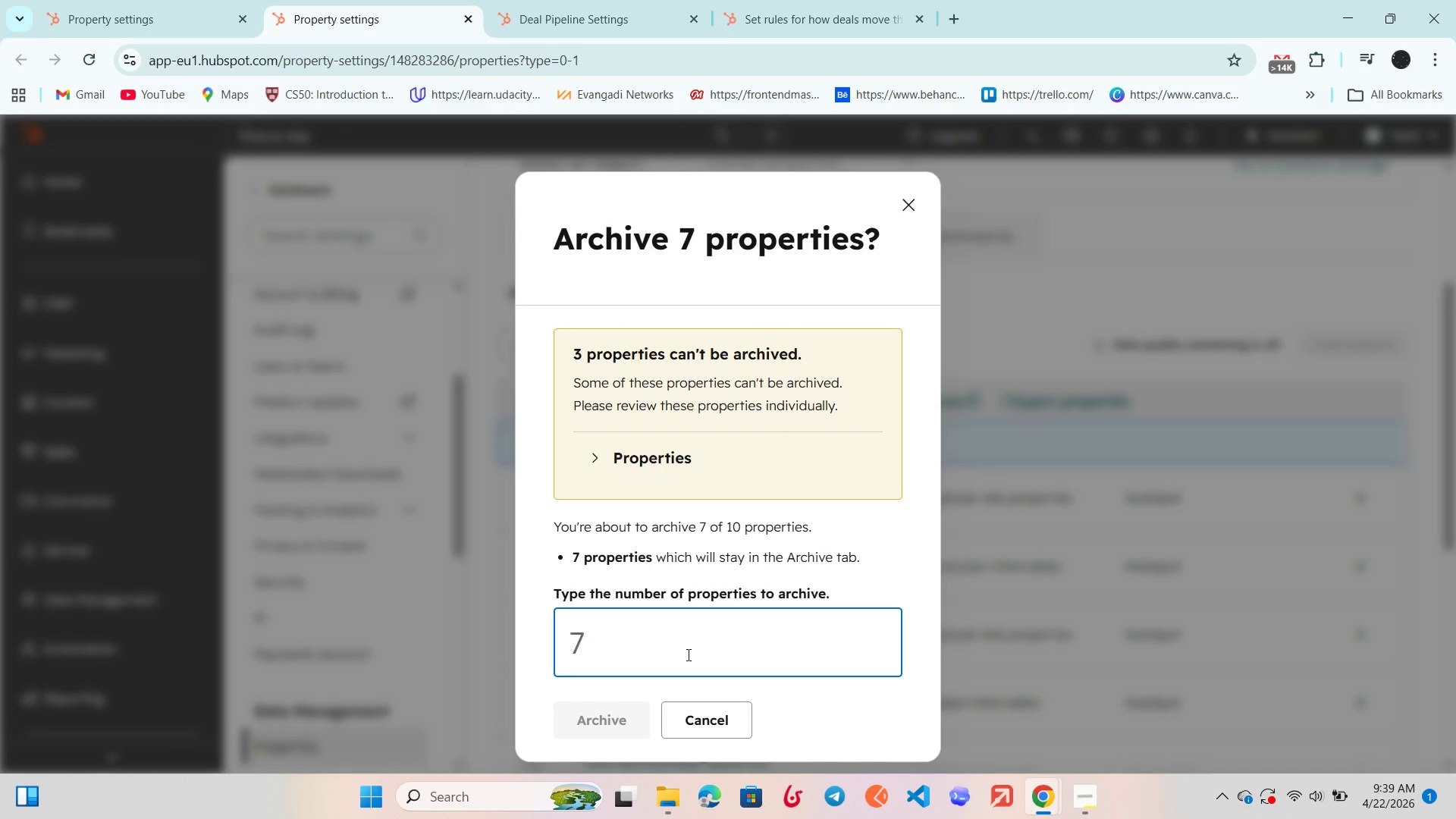 
key(7)
 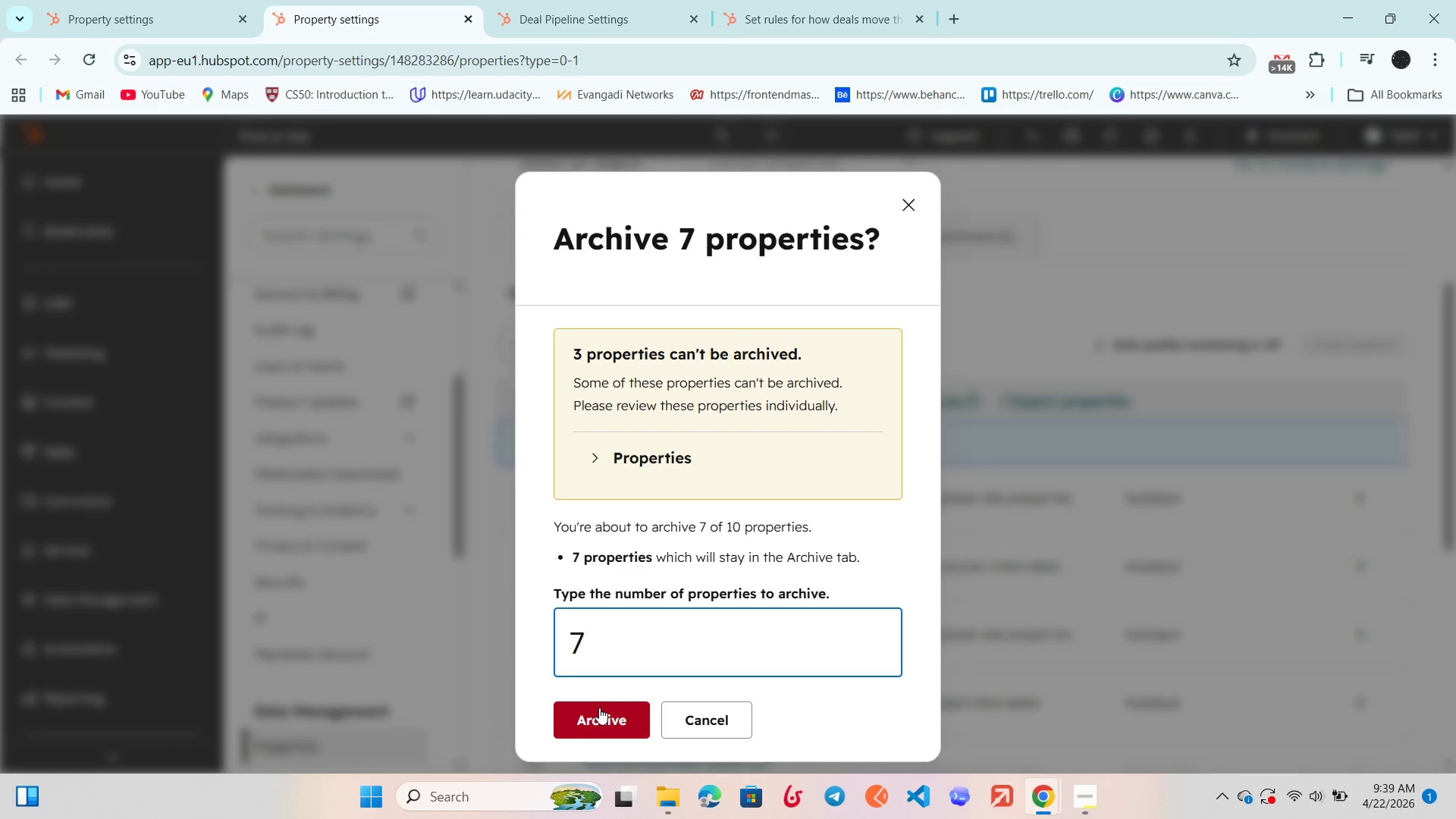 
left_click([597, 716])
 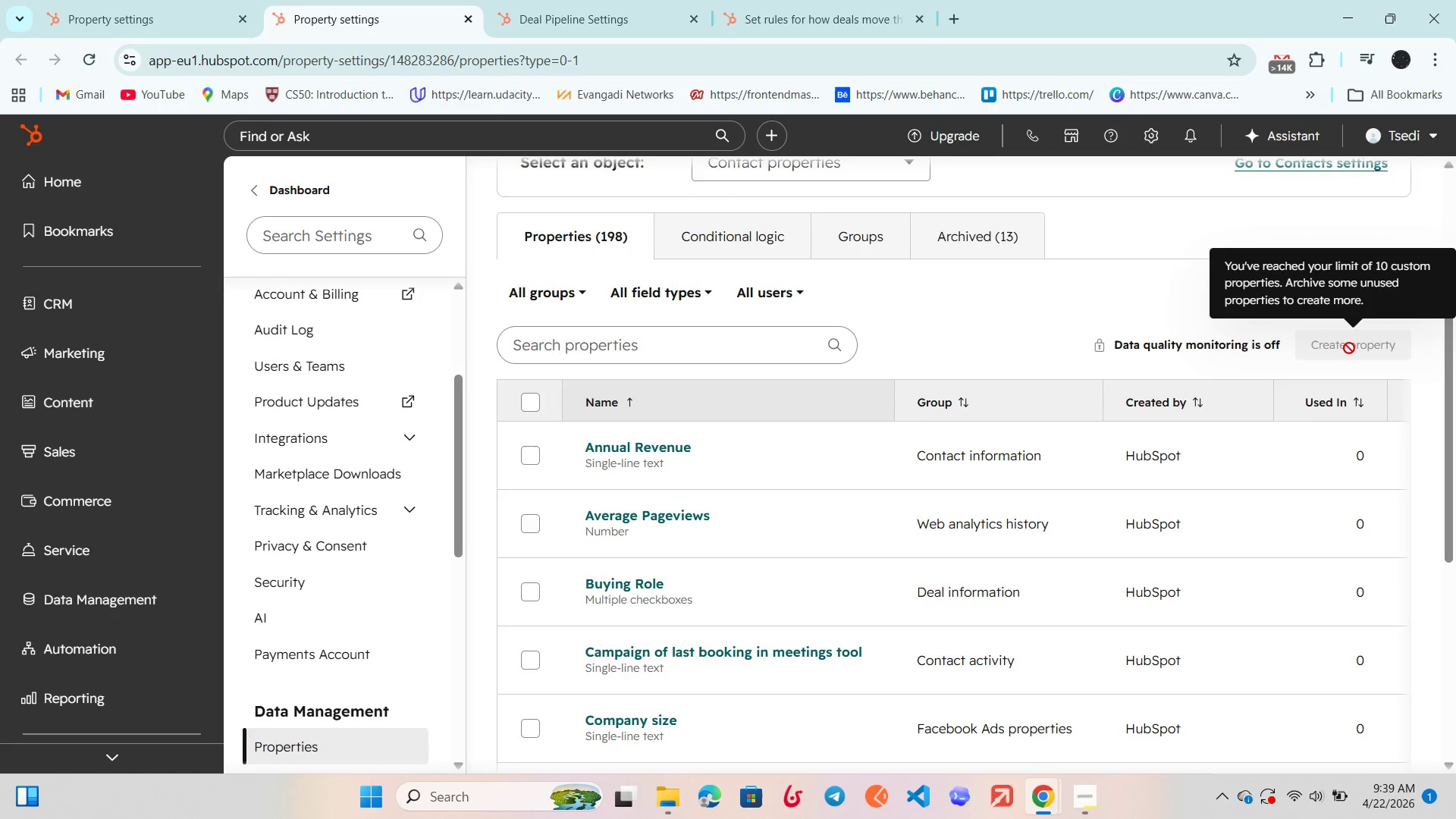 
wait(14.06)
 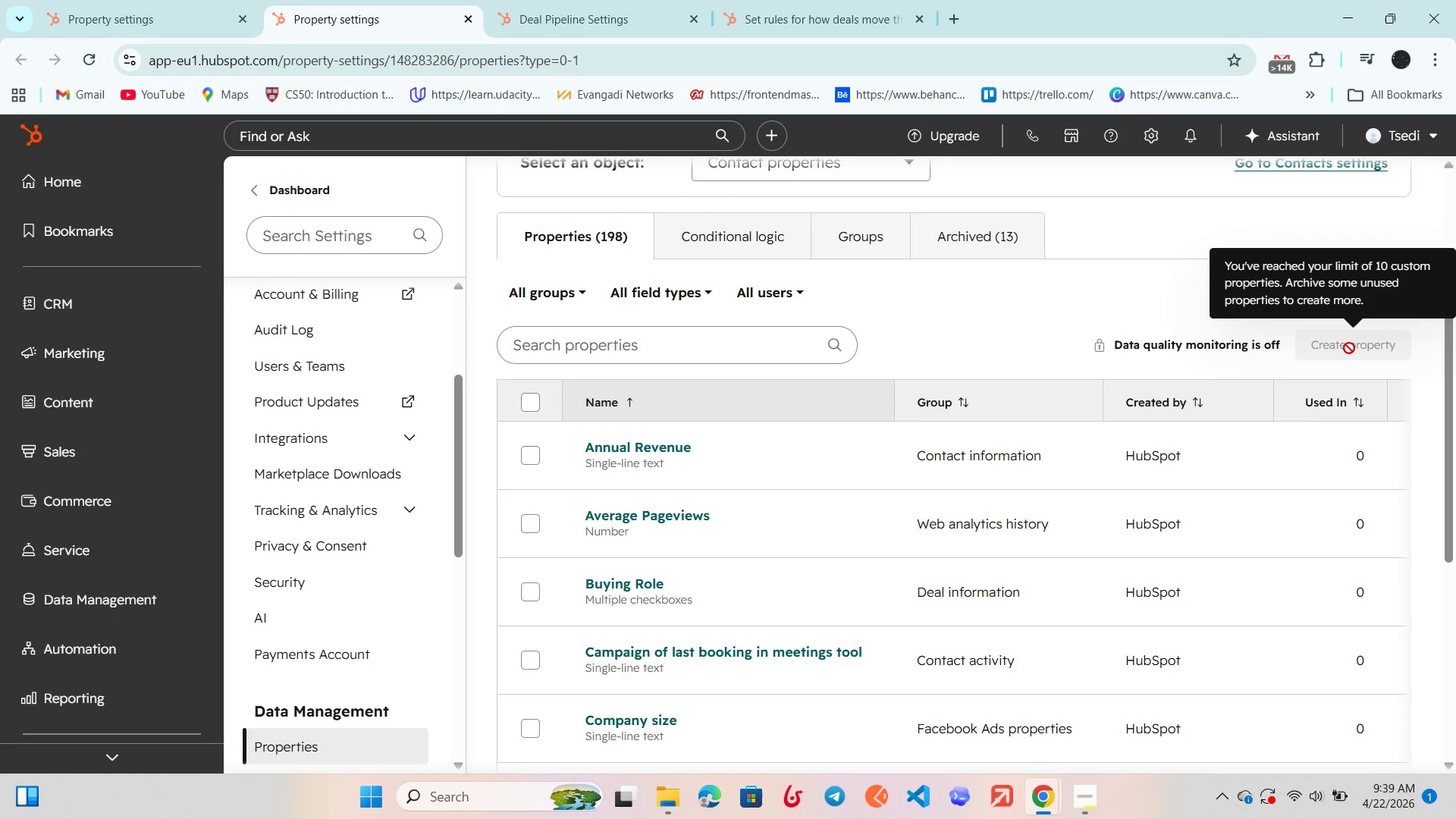 
scroll: coordinate [719, 546], scroll_direction: down, amount: 2.0
 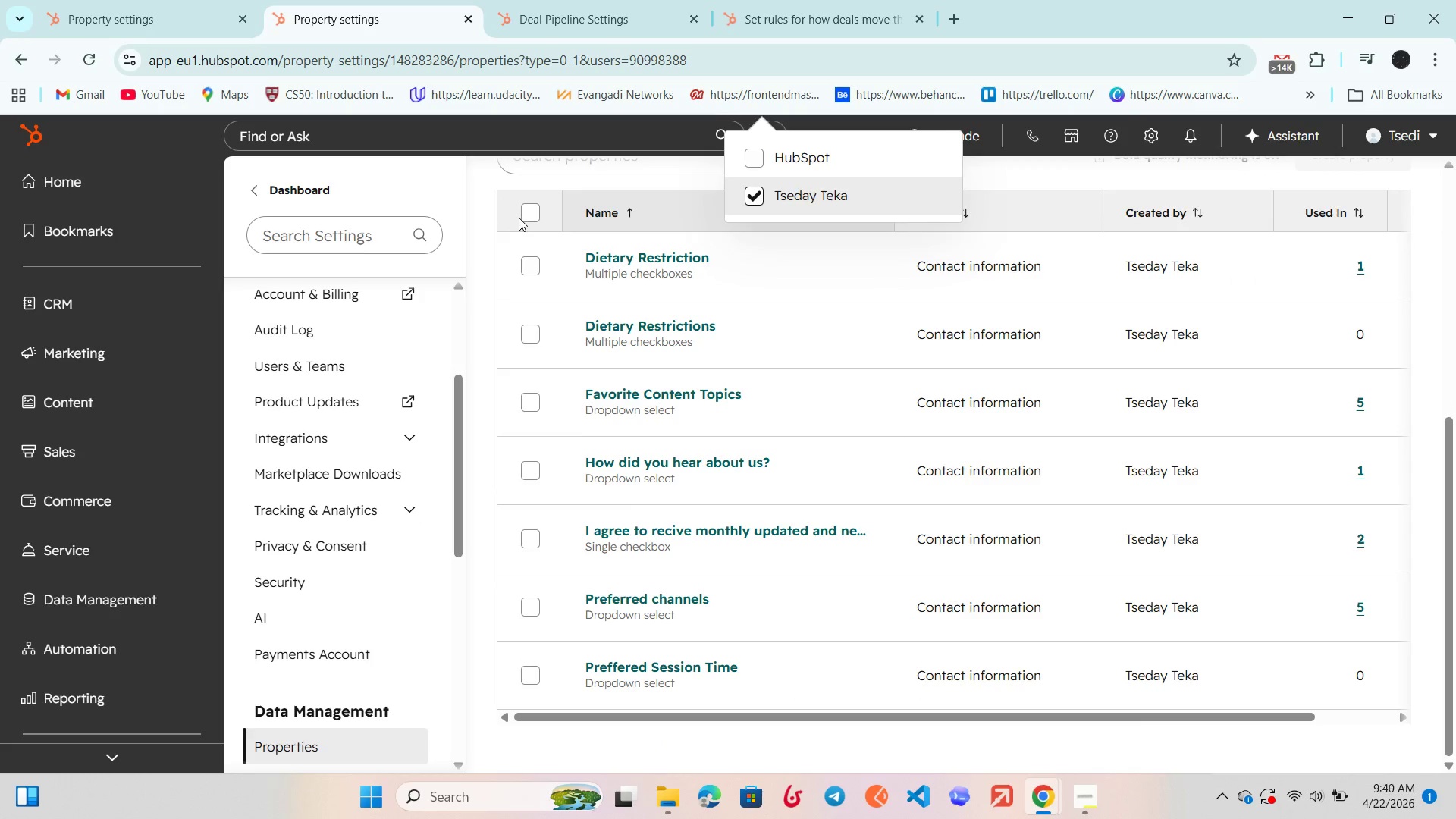 
double_click([524, 216])
 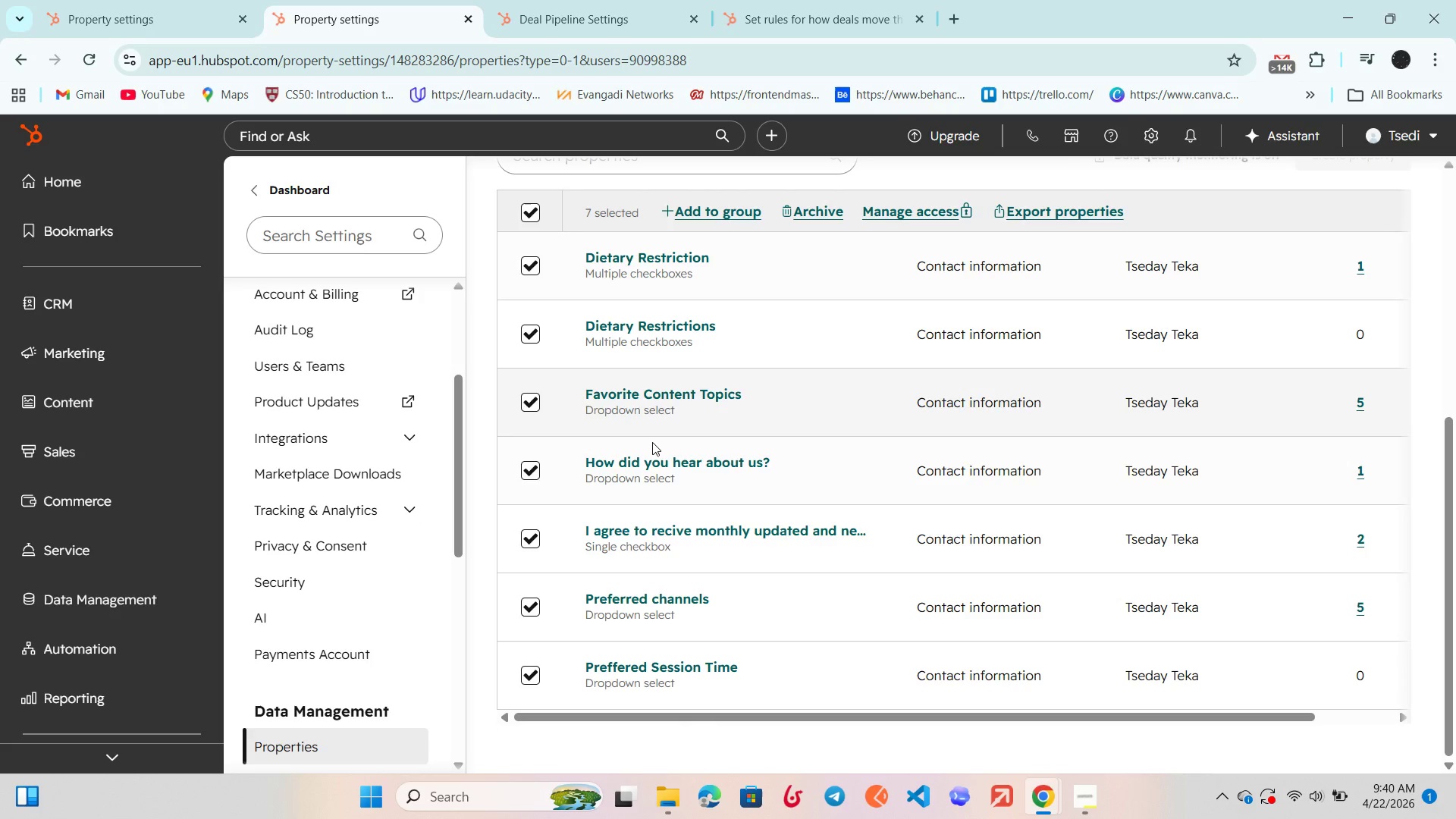 
scroll: coordinate [652, 442], scroll_direction: down, amount: 3.0
 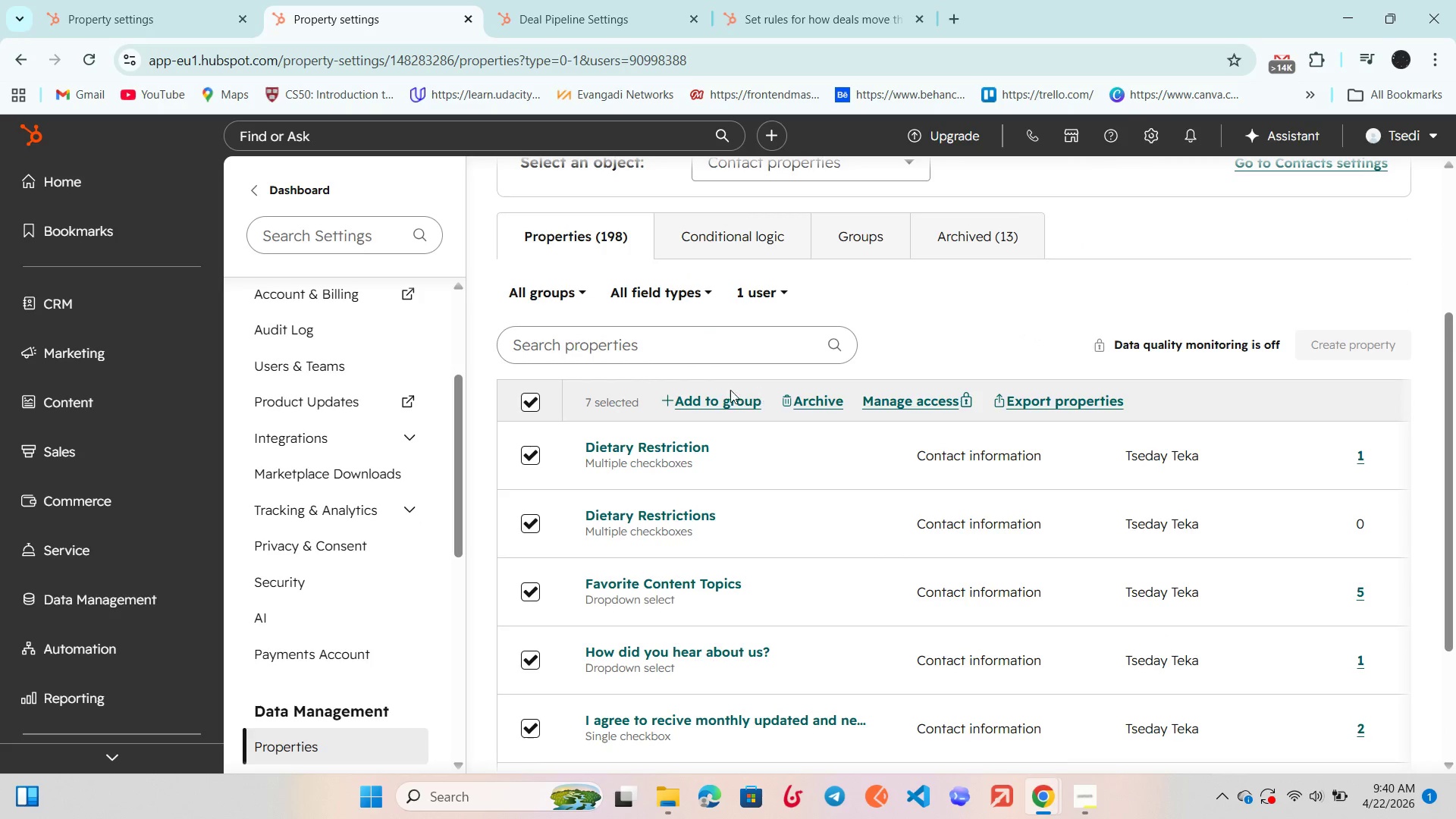 
left_click([810, 403])
 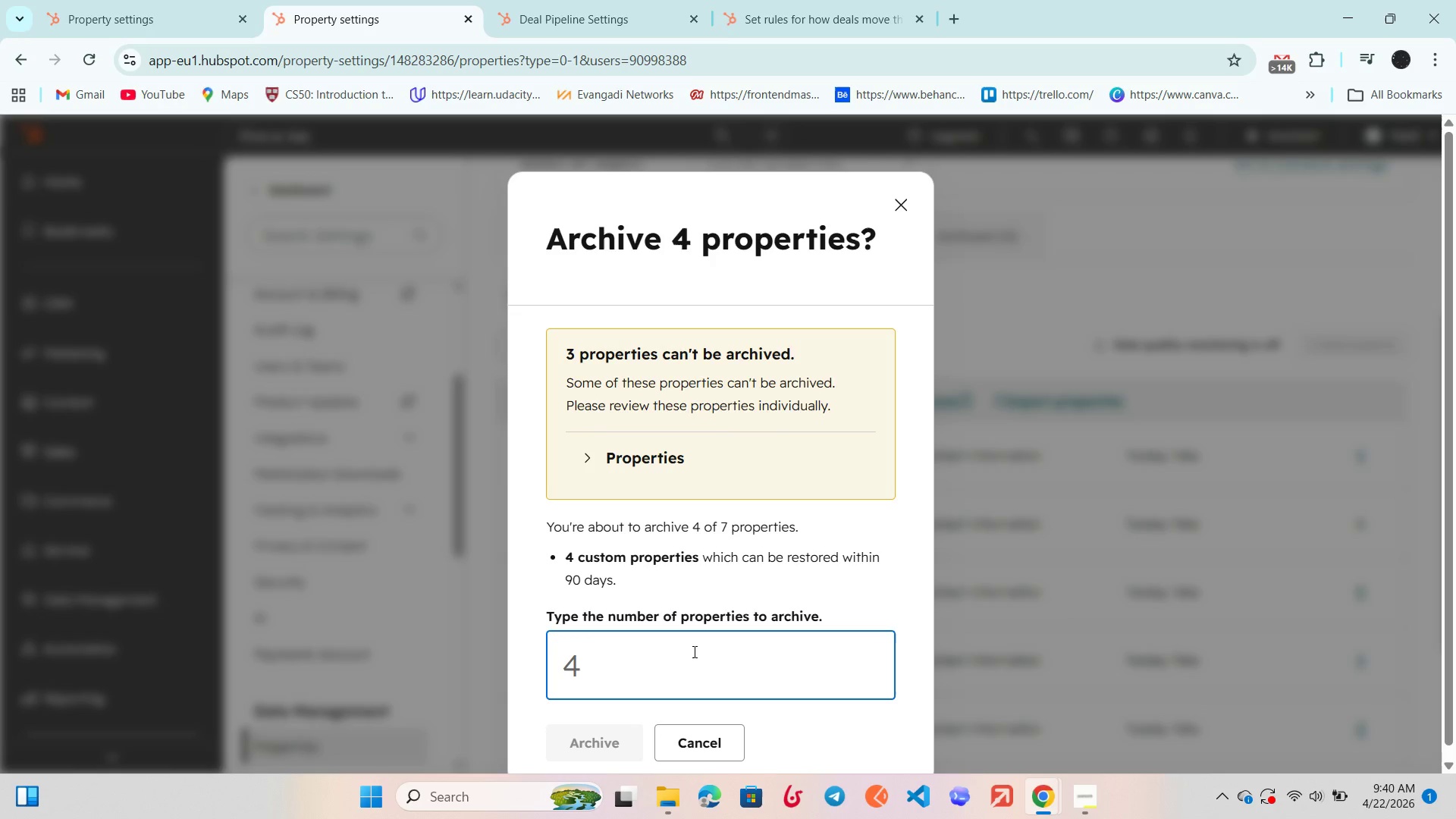 
key(4)
 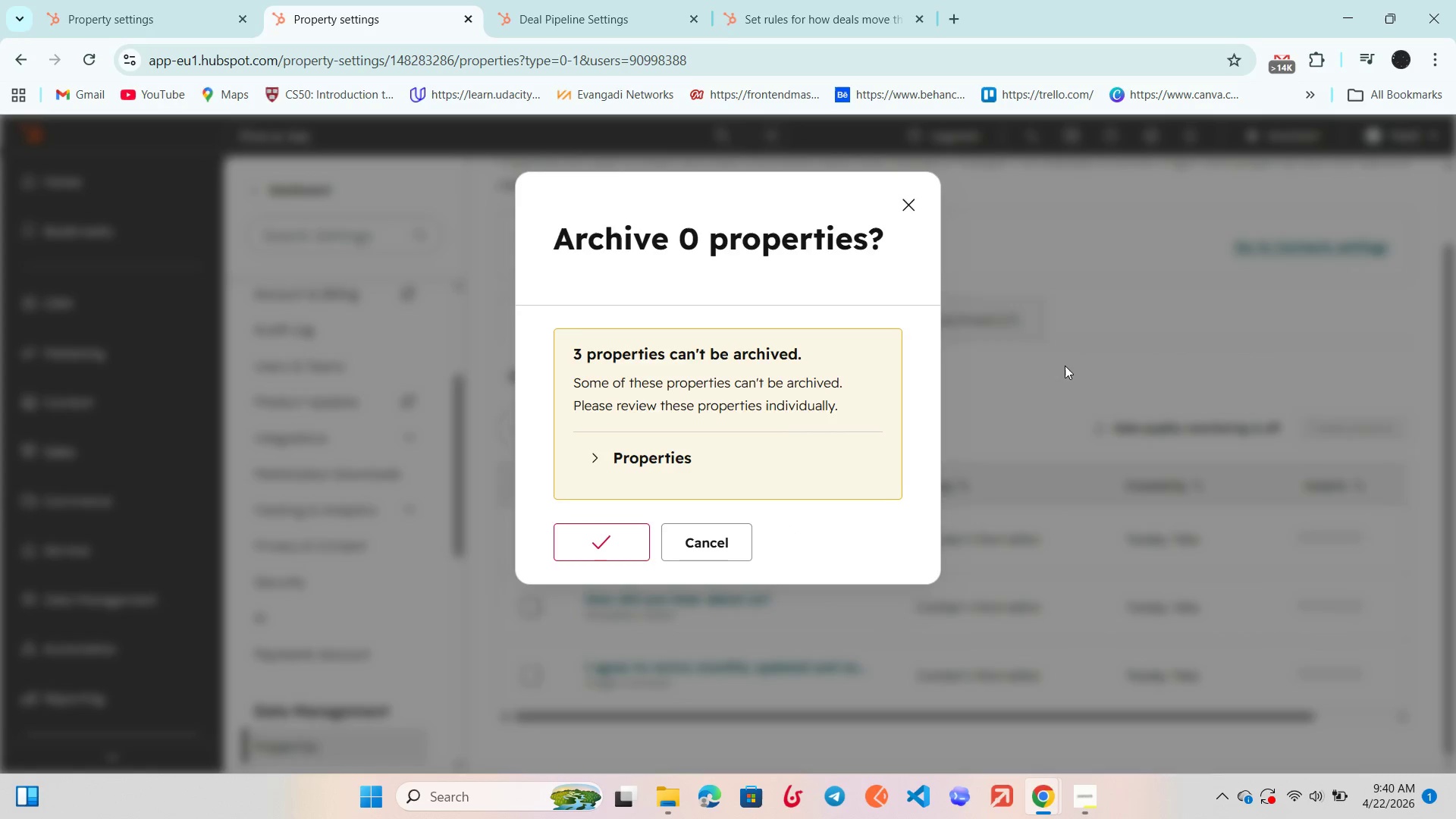 
scroll: coordinate [1094, 368], scroll_direction: down, amount: 2.0
 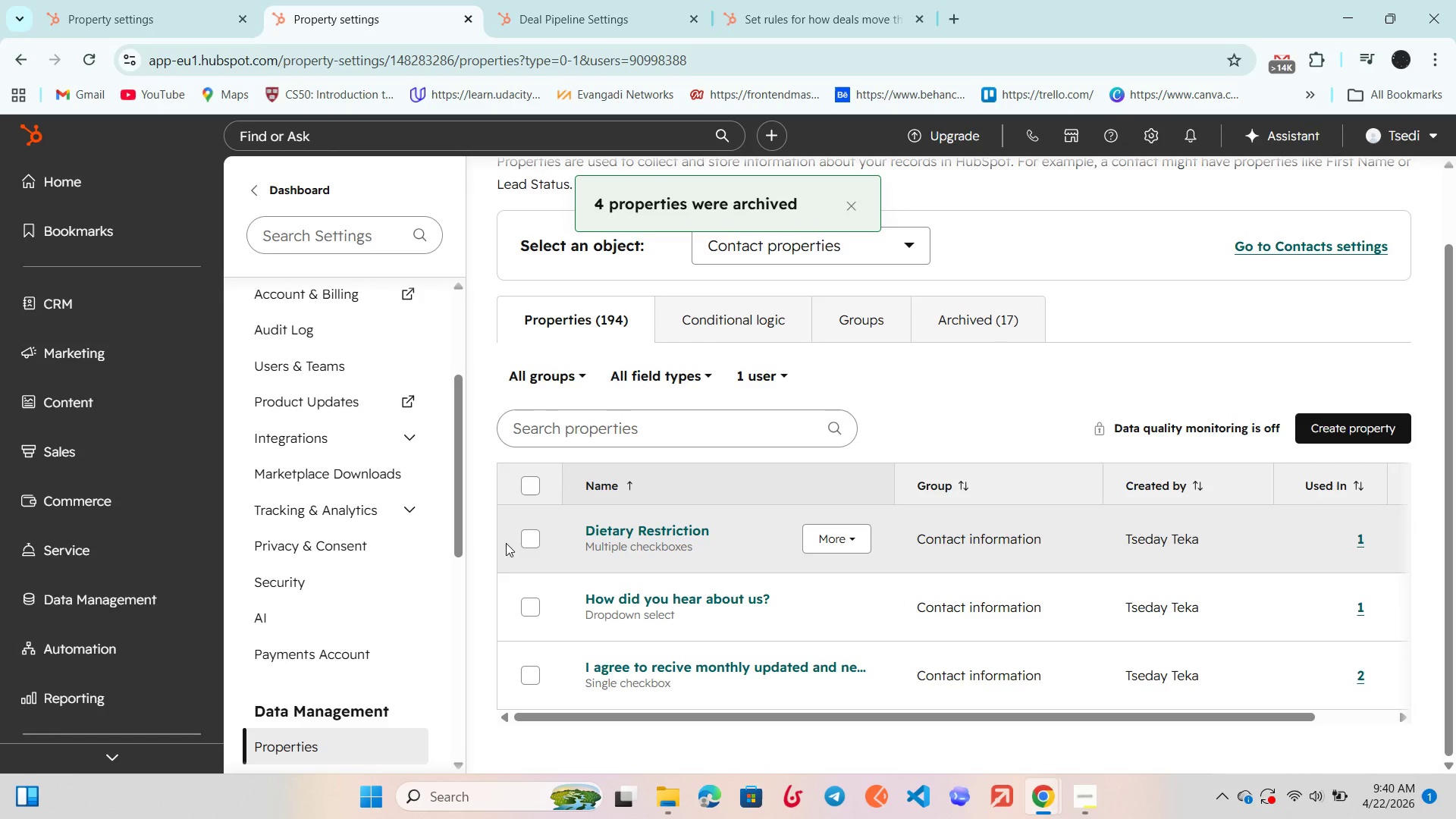 
left_click([529, 539])
 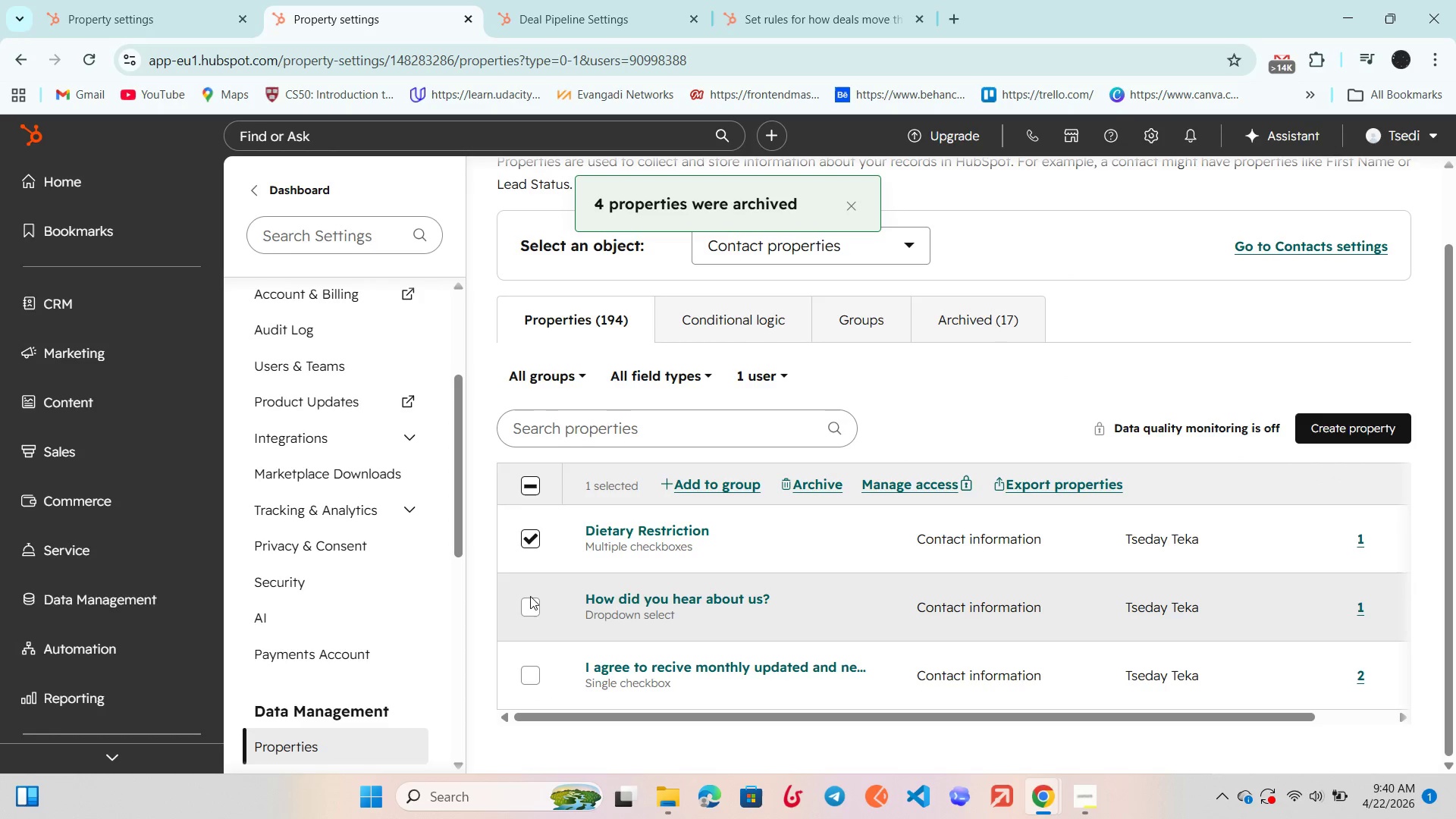 
left_click([530, 596])
 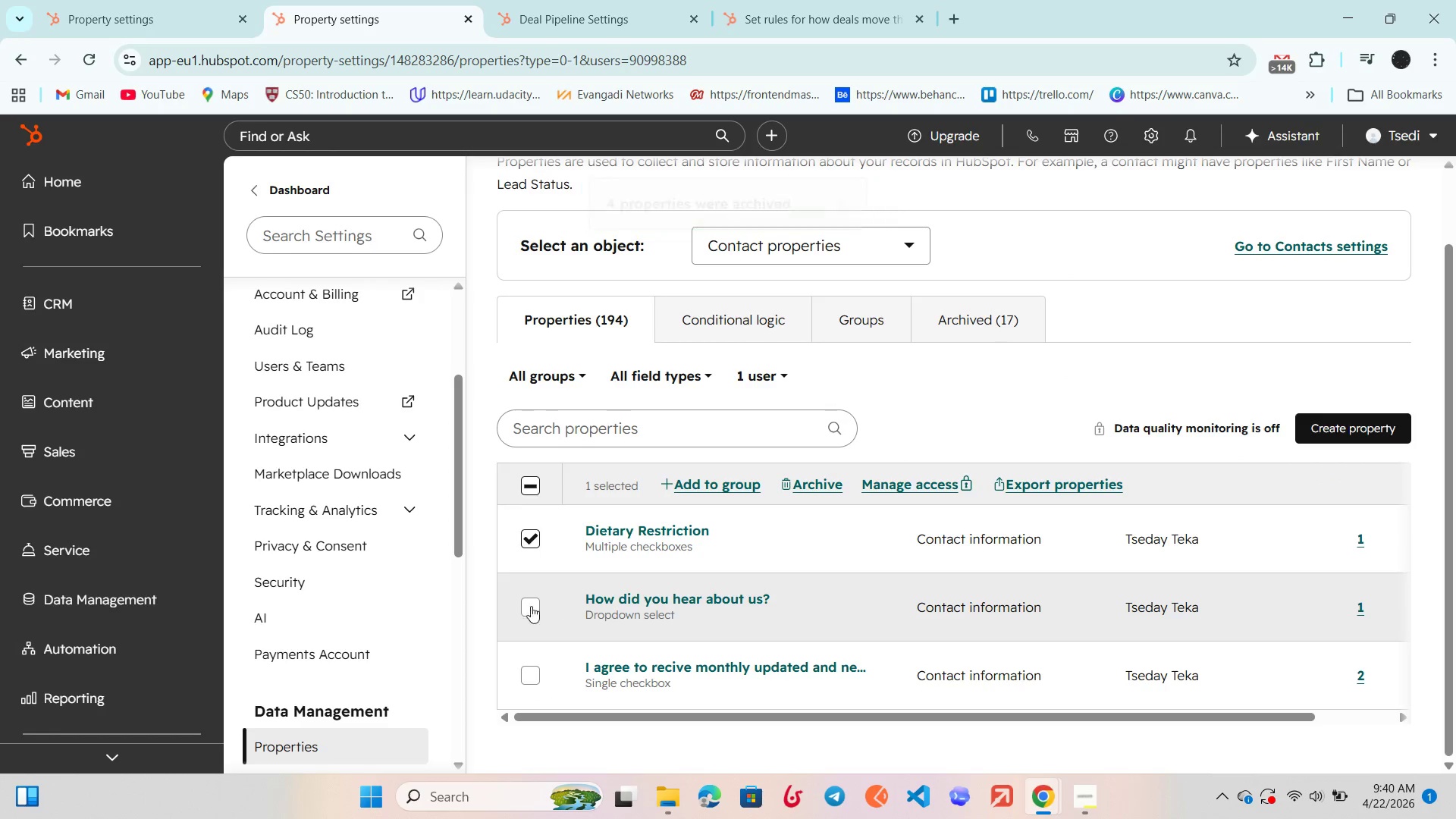 
left_click([523, 605])
 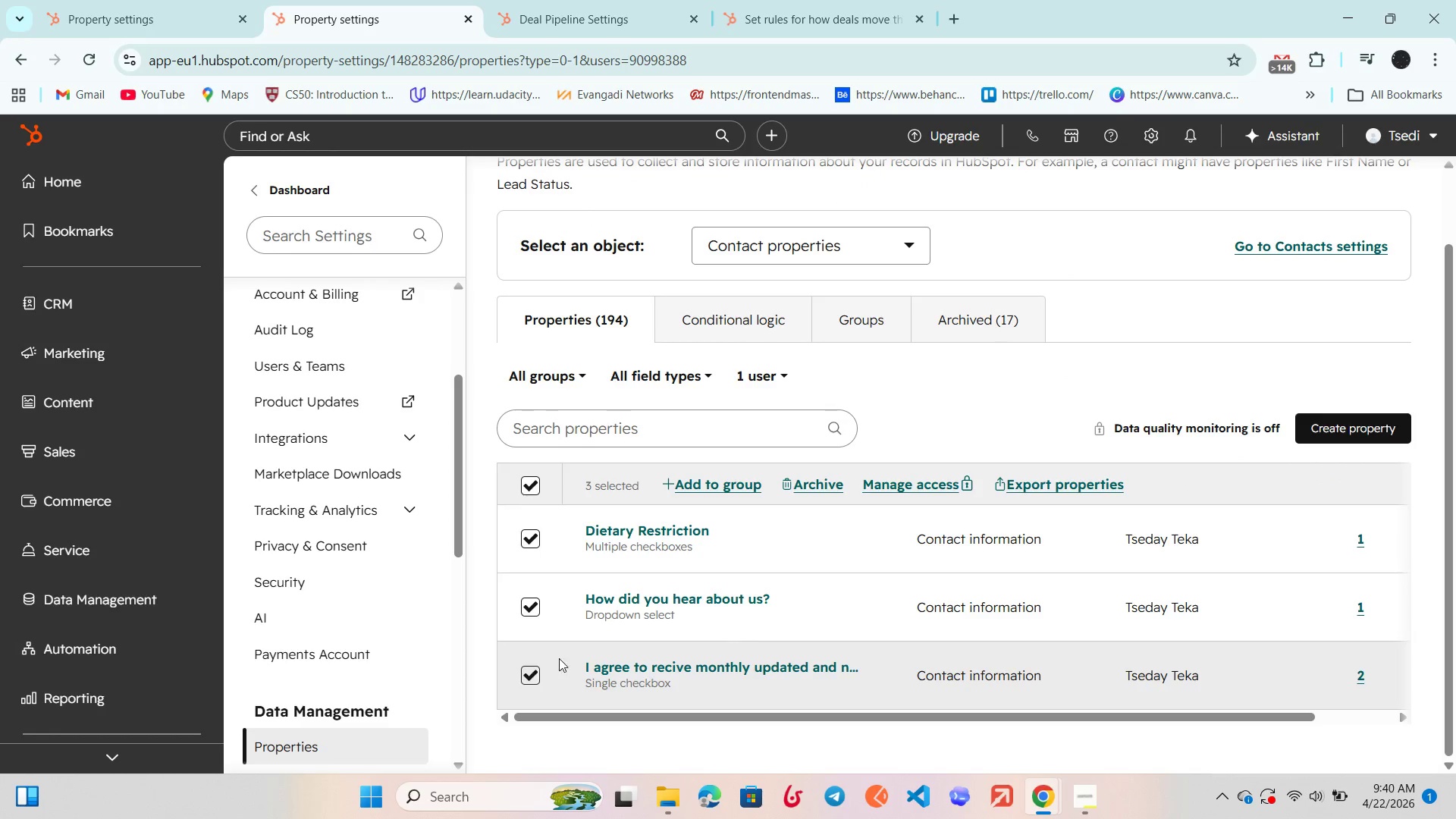 
scroll: coordinate [622, 607], scroll_direction: down, amount: 3.0
 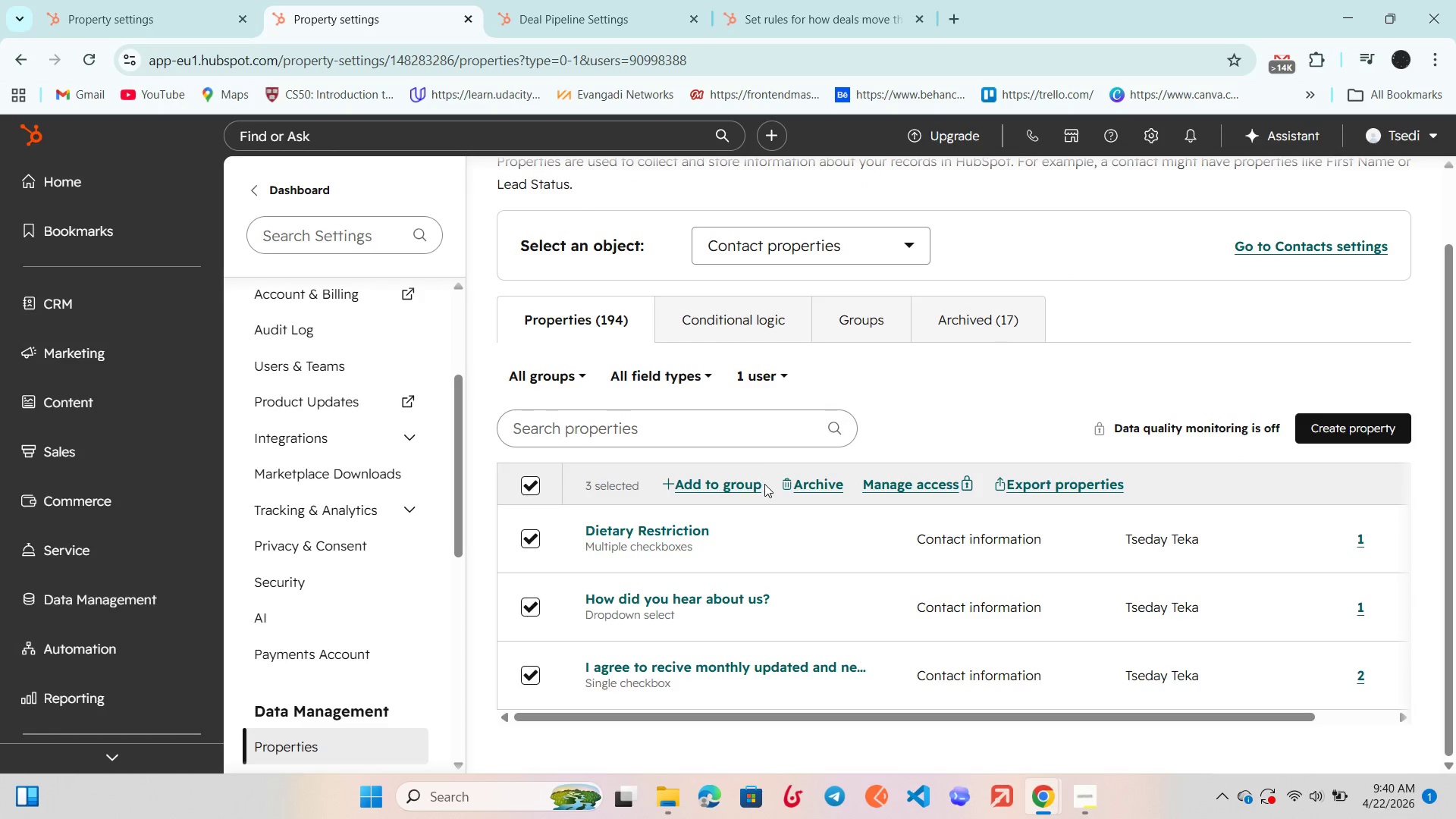 
left_click([813, 486])
 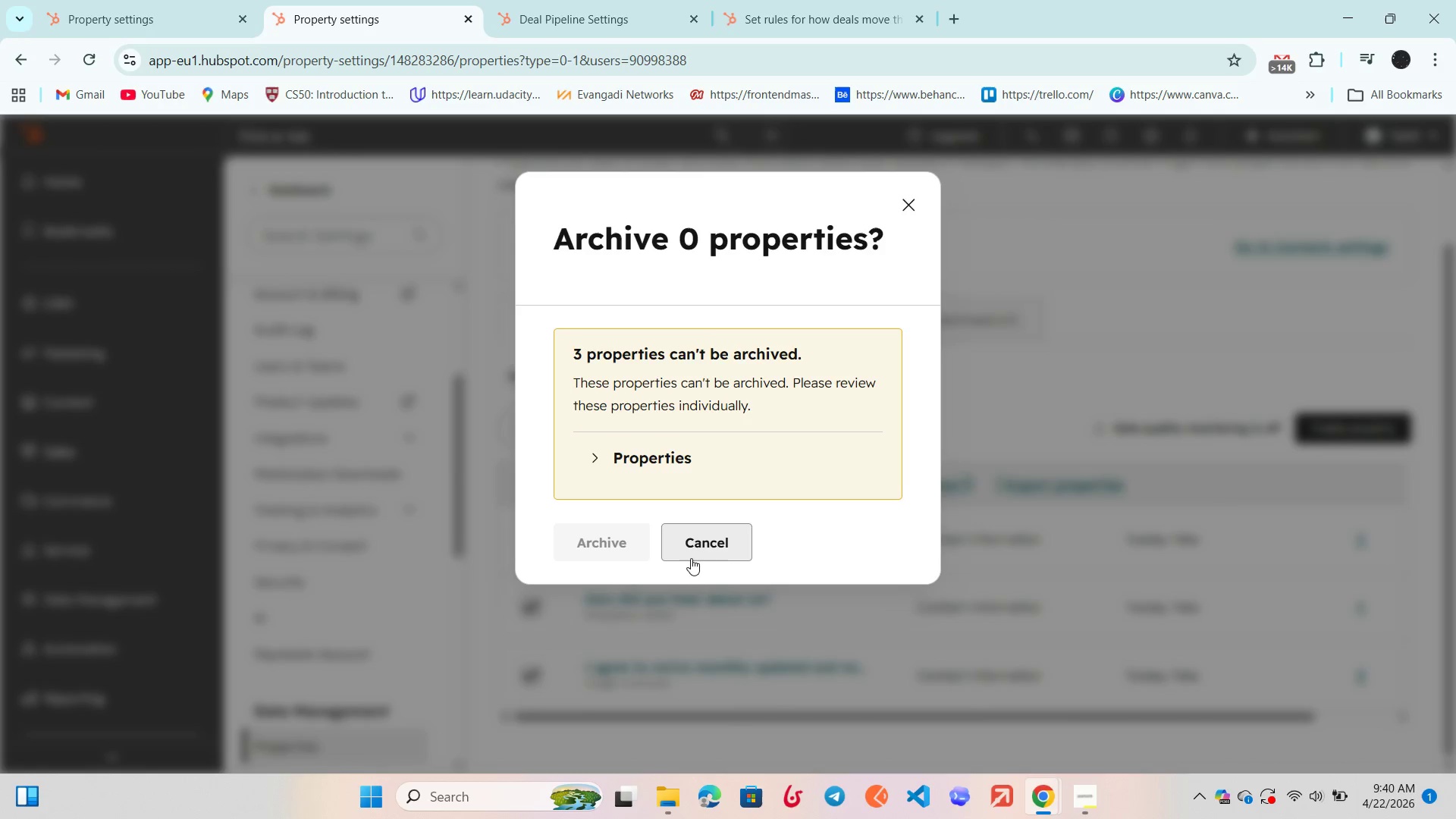 
left_click([623, 466])
 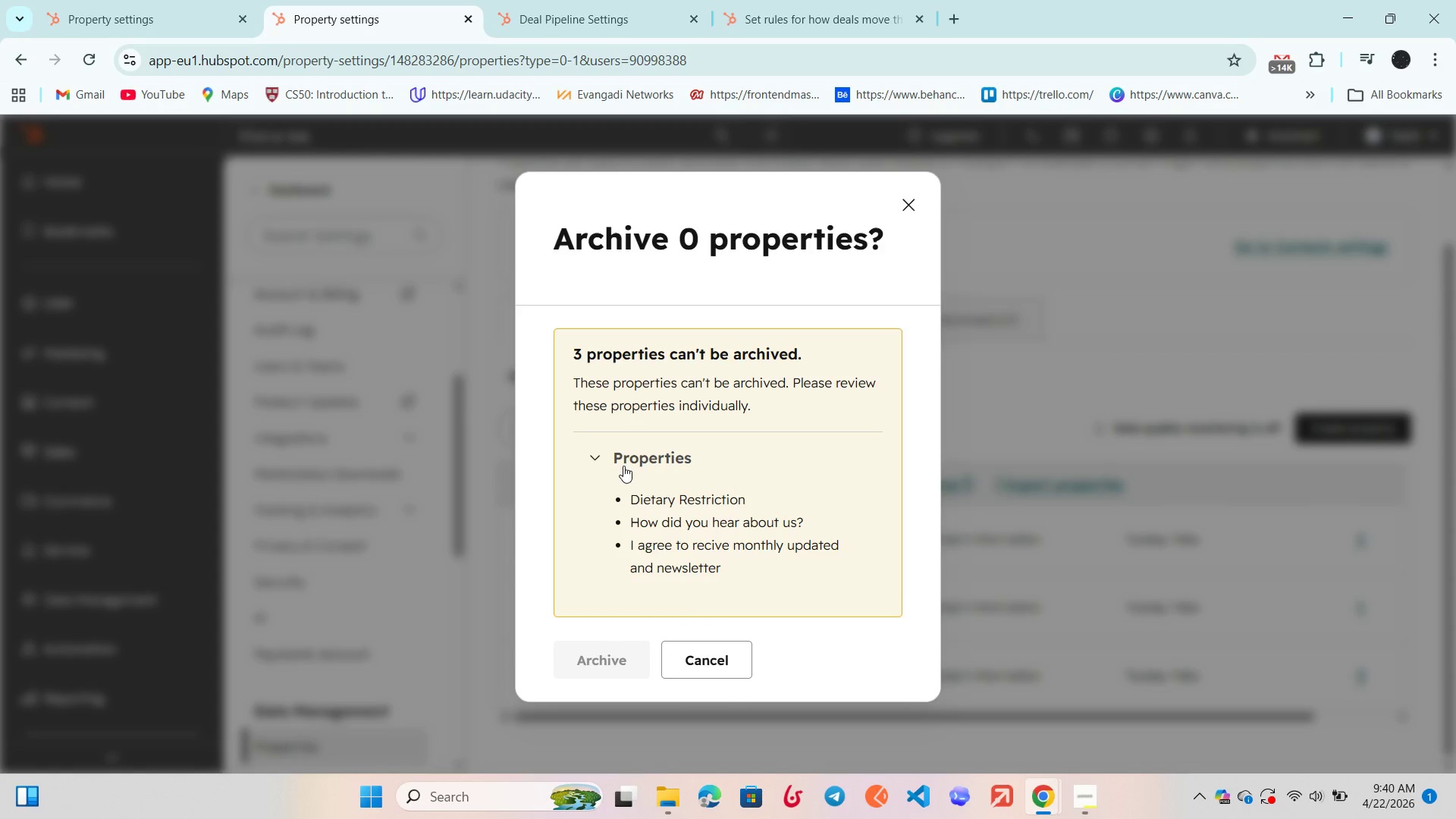 
left_click([623, 466])
 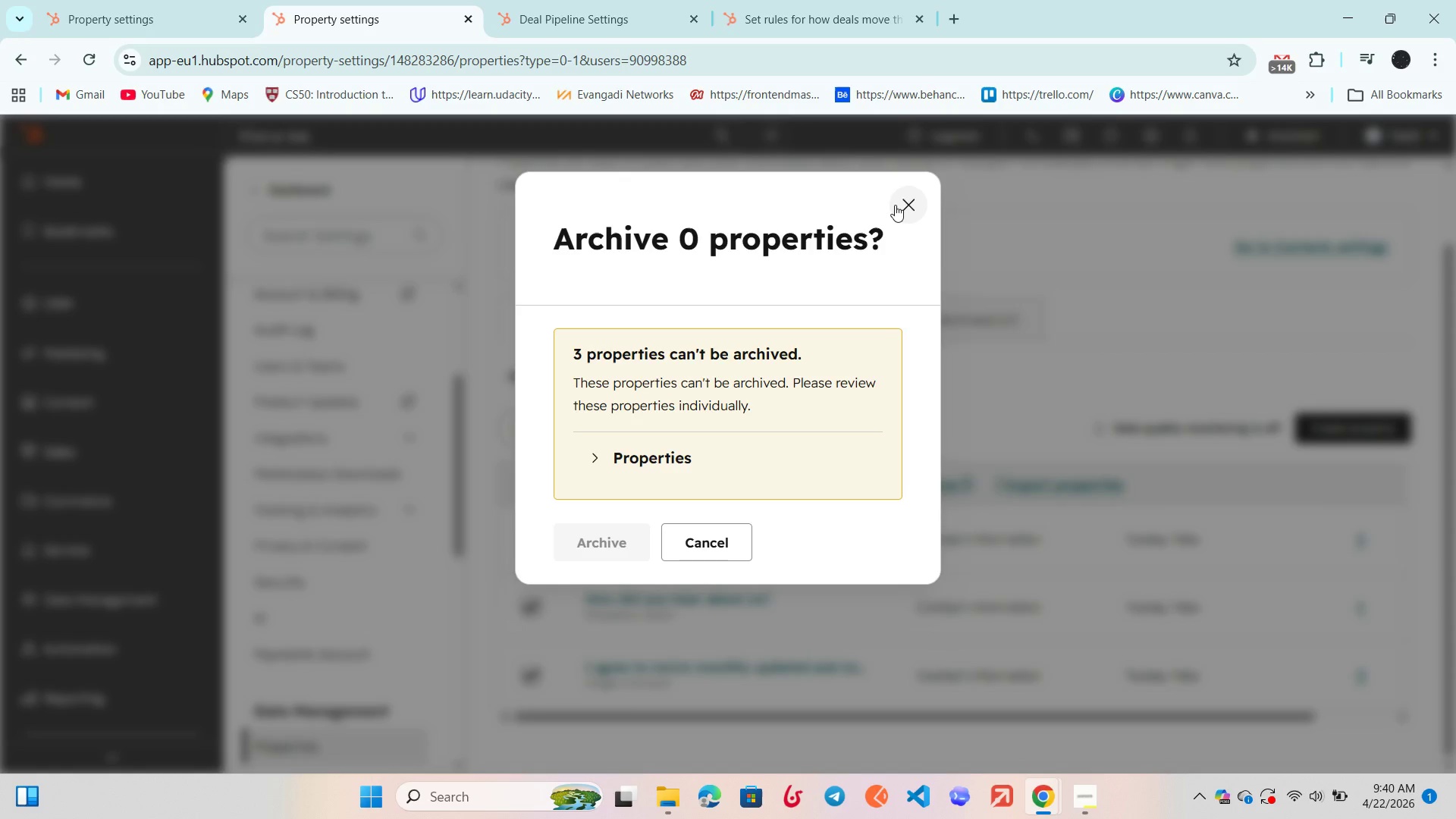 
left_click([902, 198])
 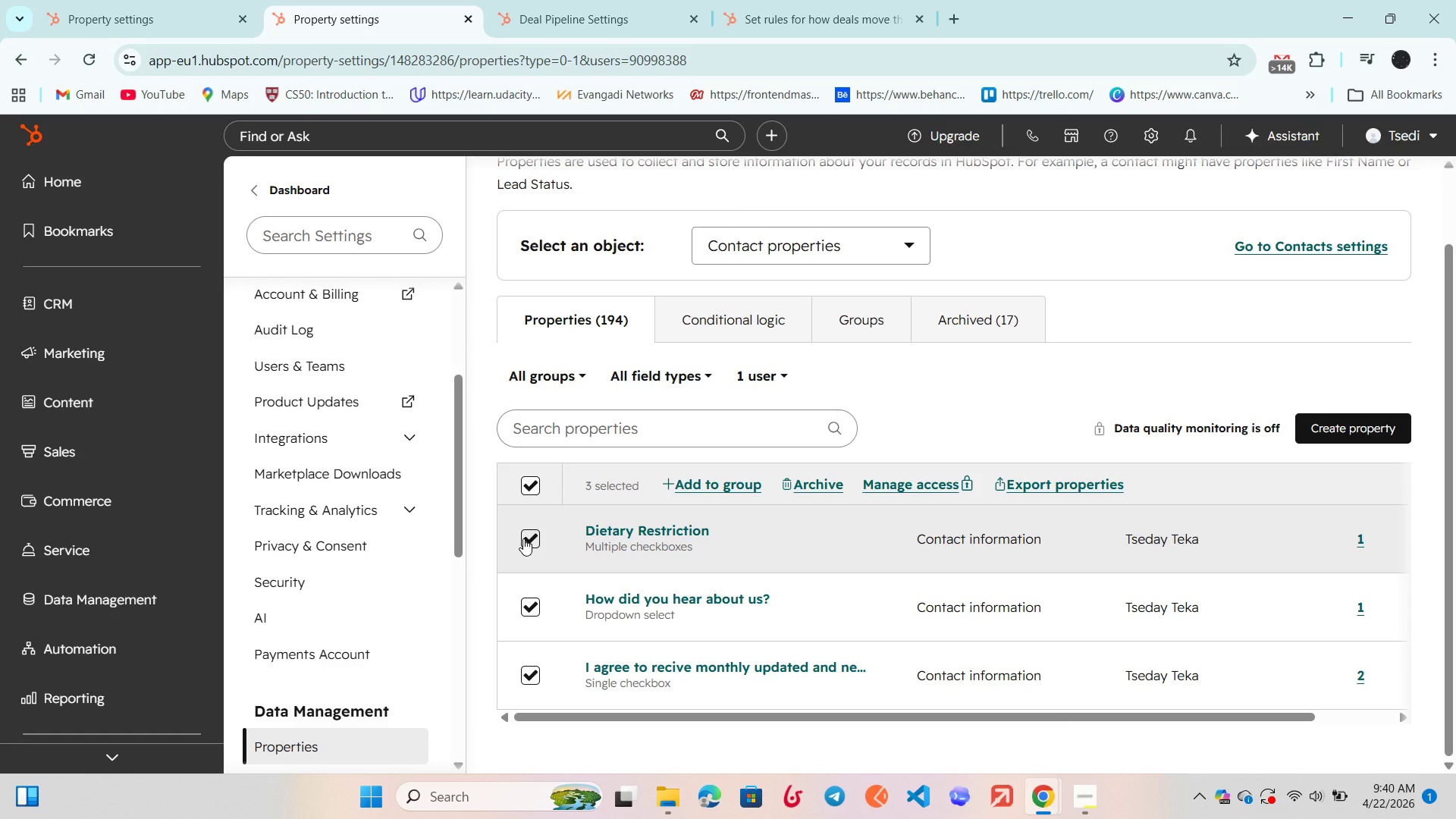 
wait(5.98)
 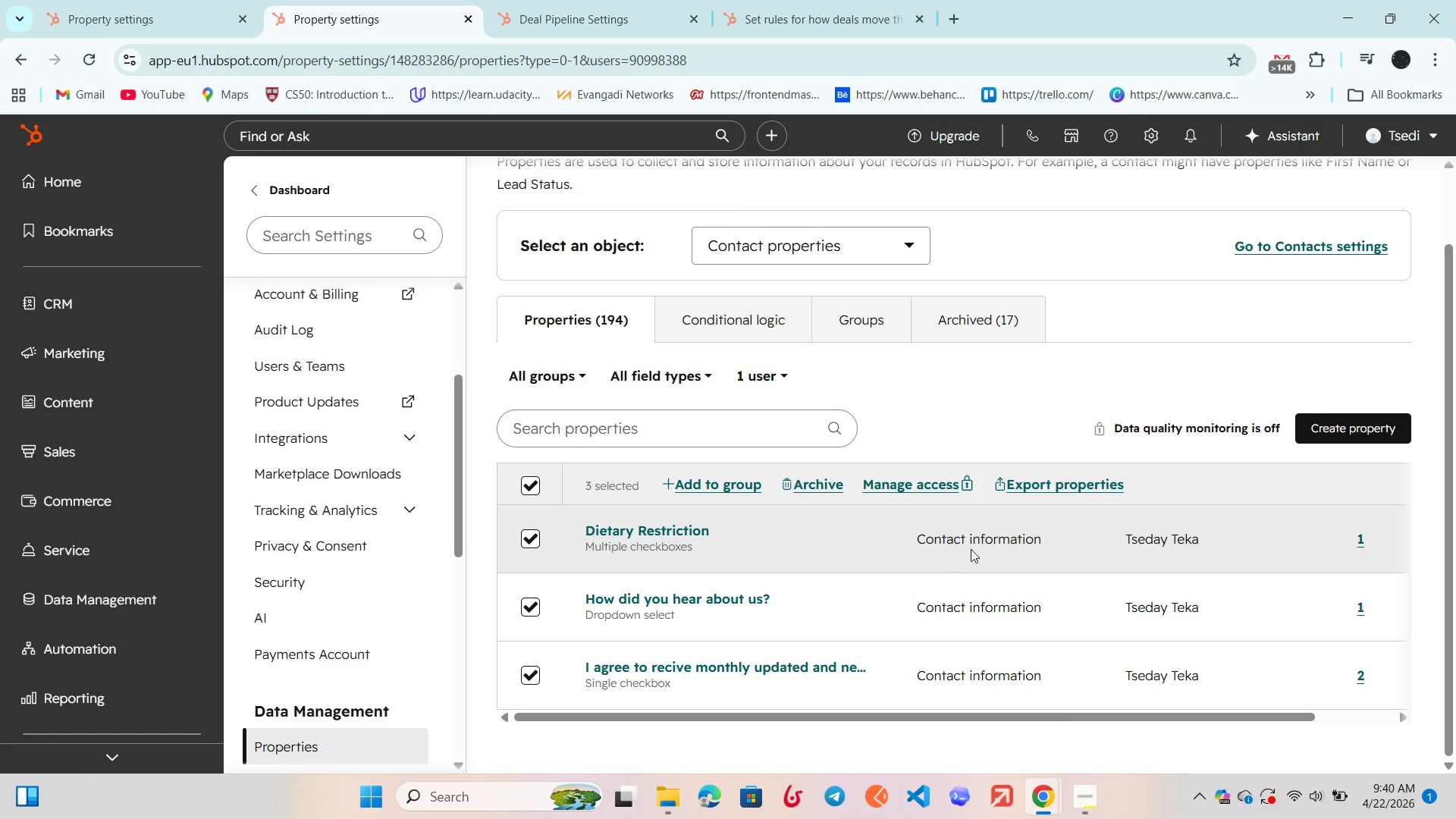 
left_click([523, 538])
 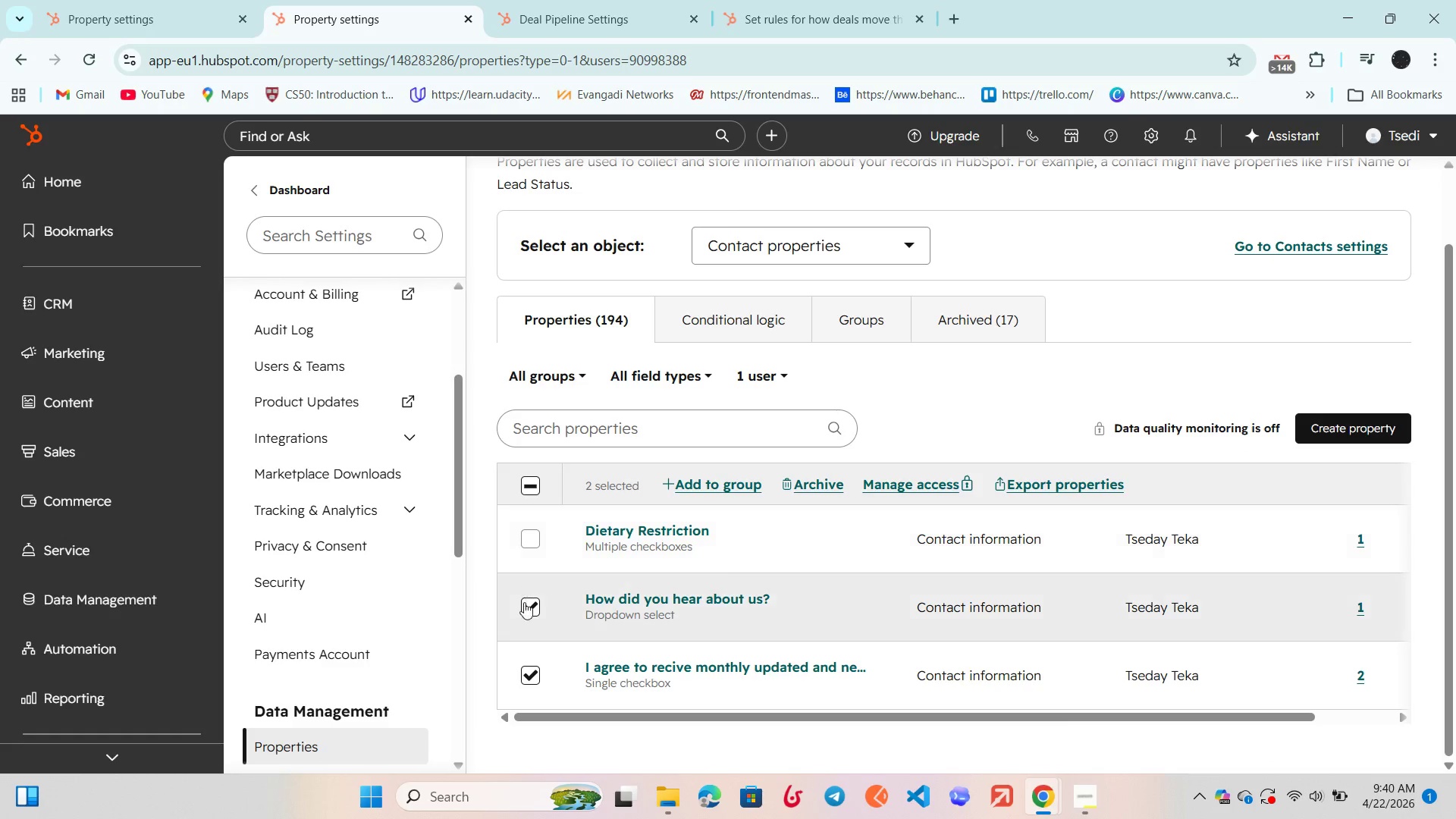 
left_click([528, 604])
 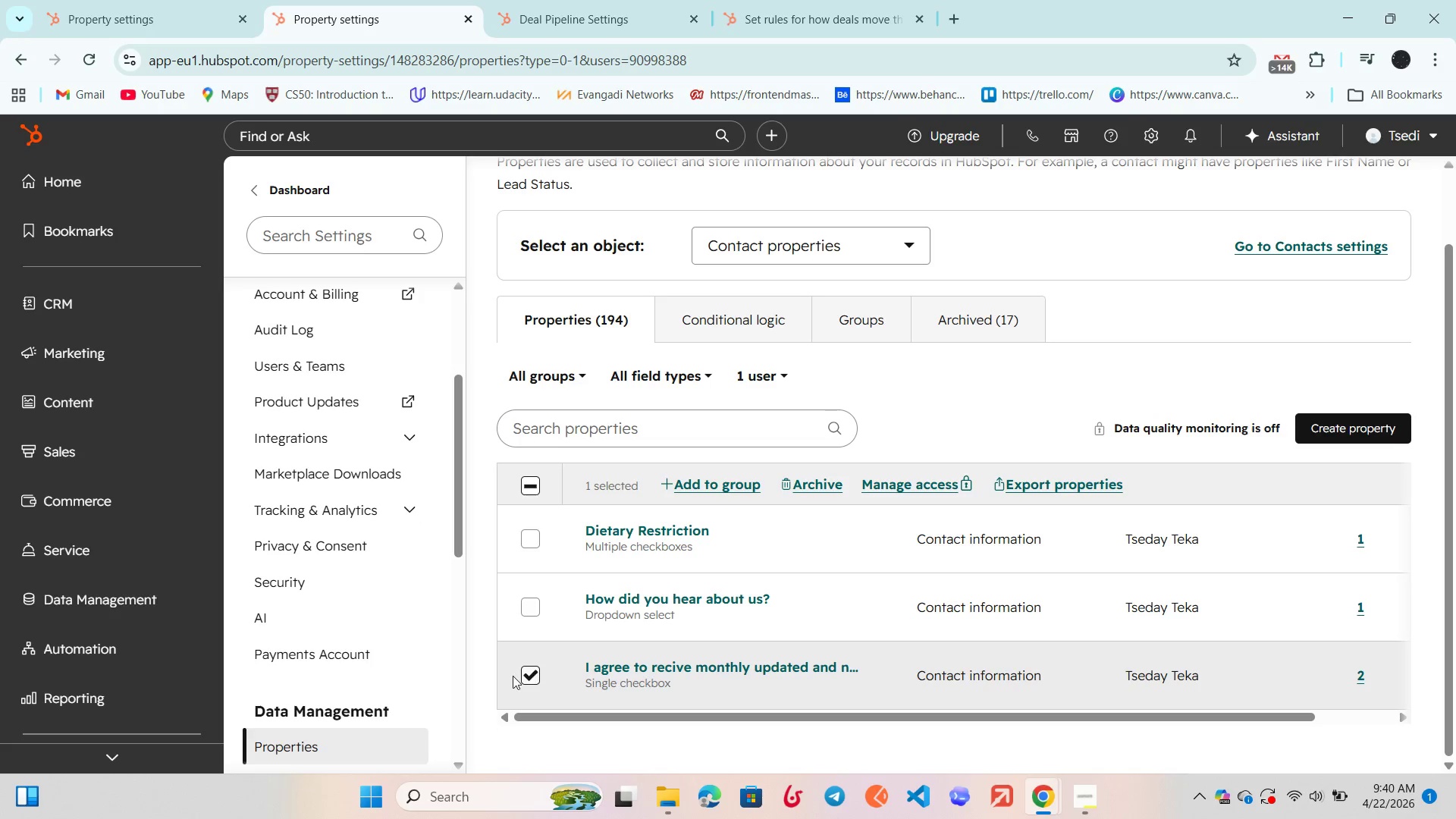 
double_click([528, 678])
 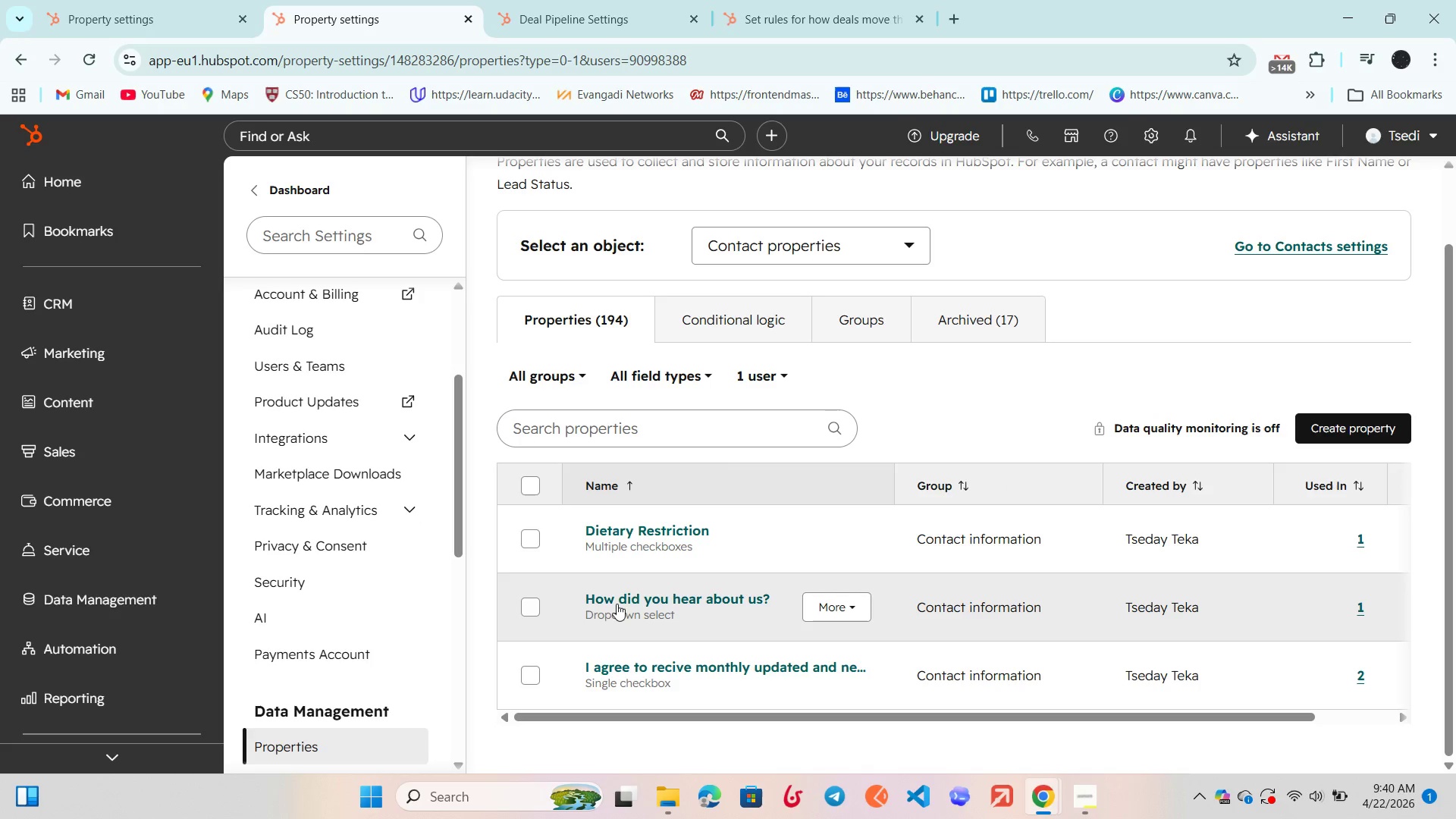 
scroll: coordinate [617, 605], scroll_direction: down, amount: 2.0
 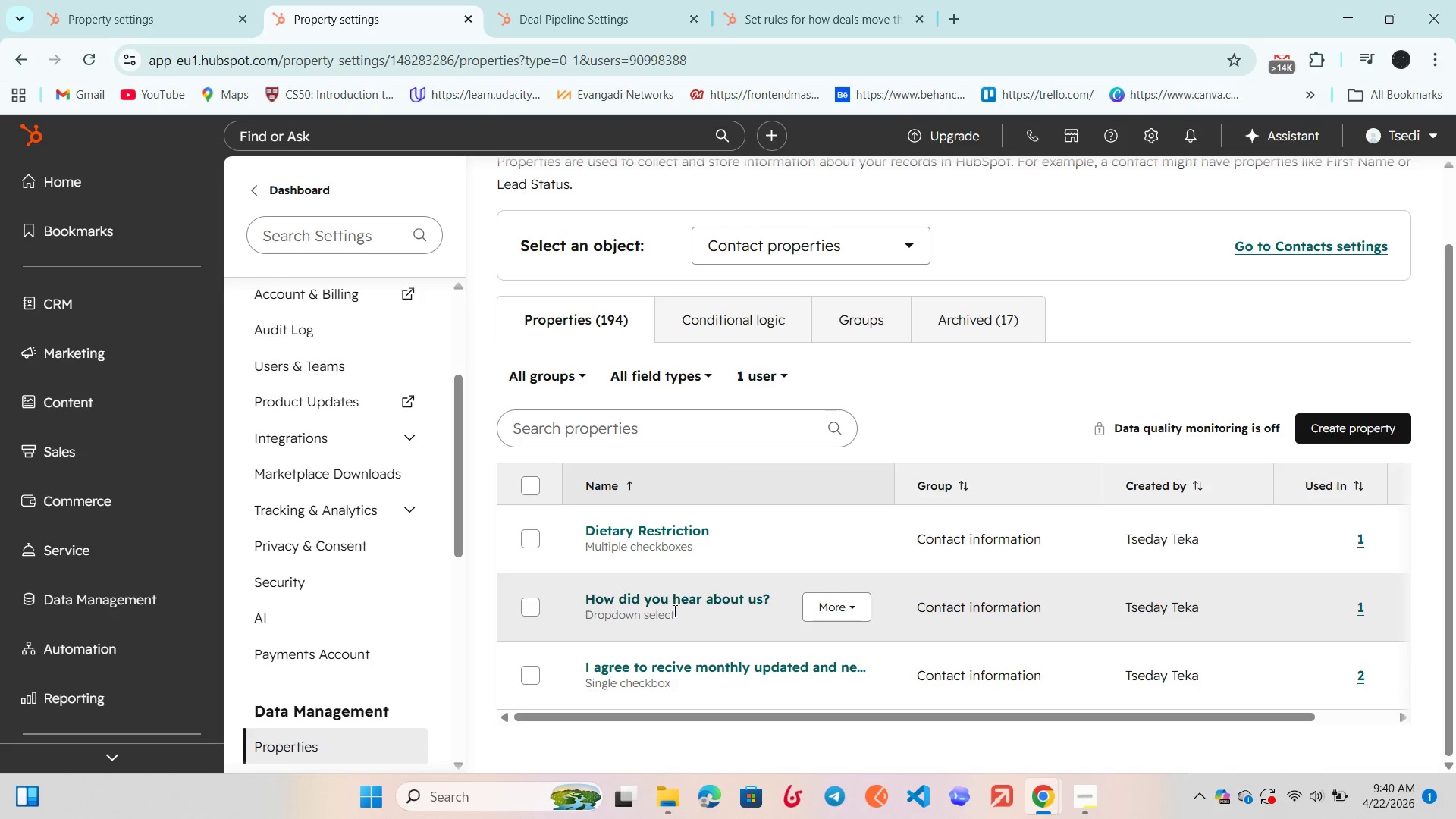 
mouse_move([852, 591])
 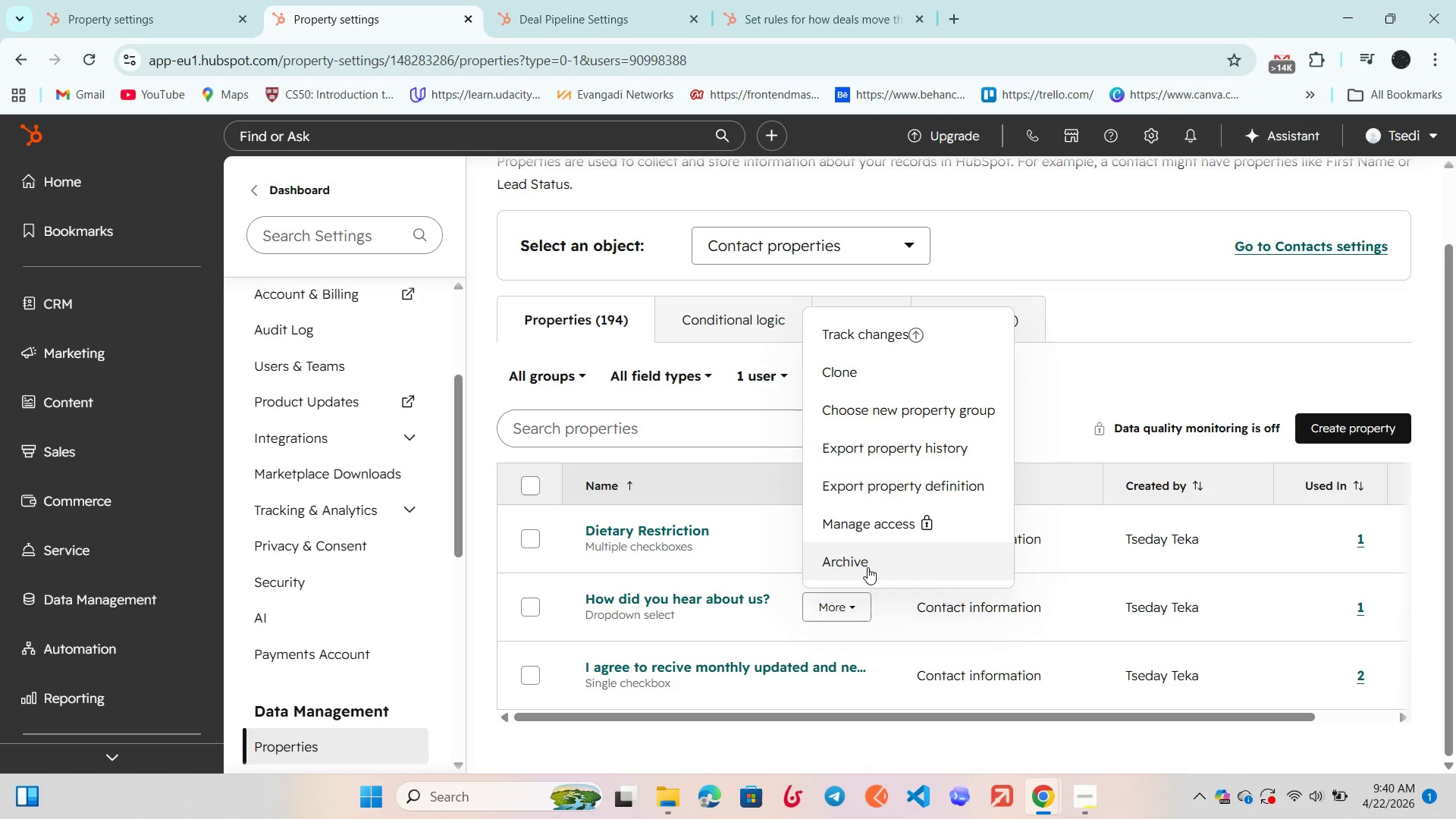 
left_click([868, 567])
 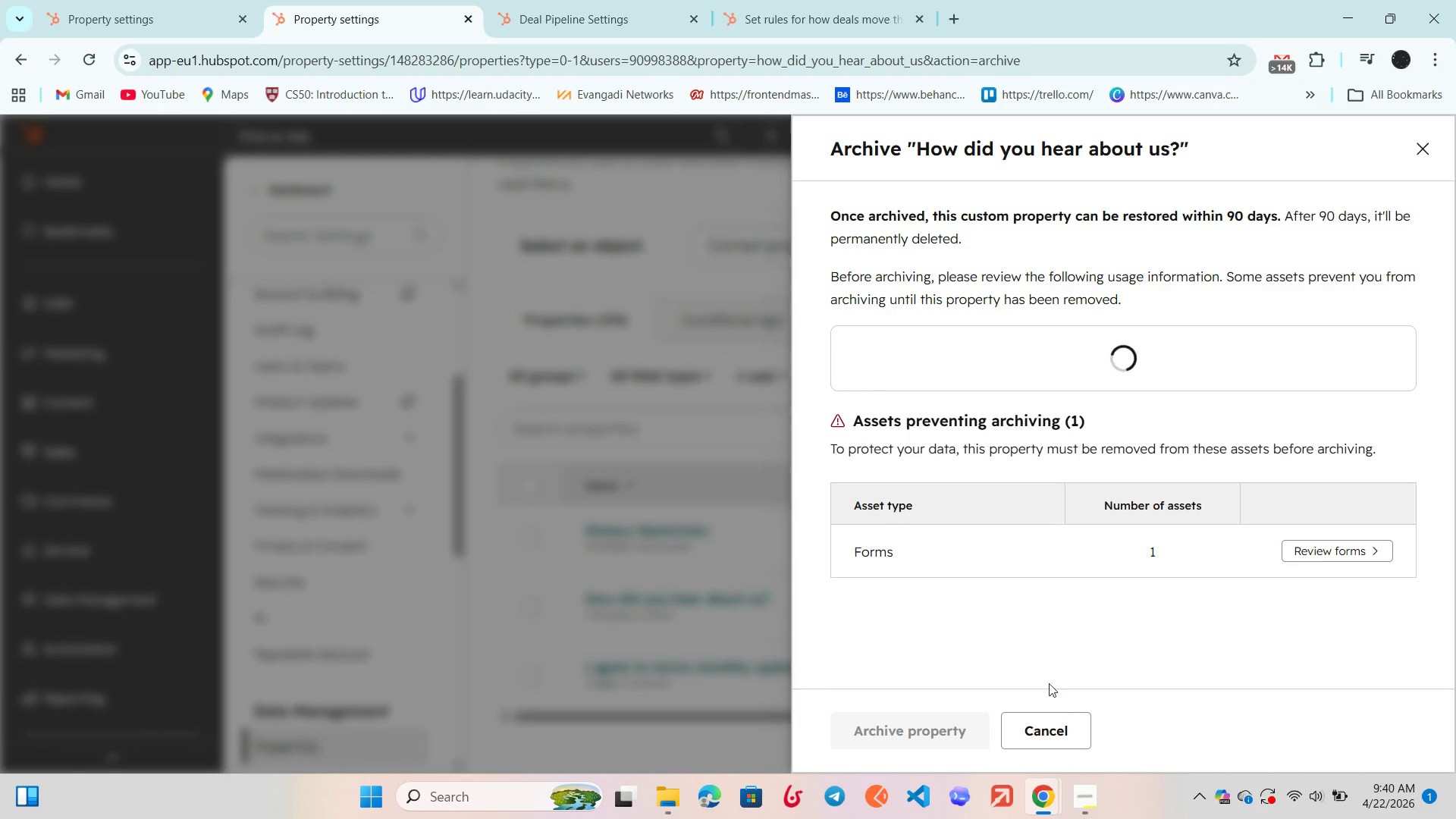 
scroll: coordinate [1018, 572], scroll_direction: down, amount: 2.0
 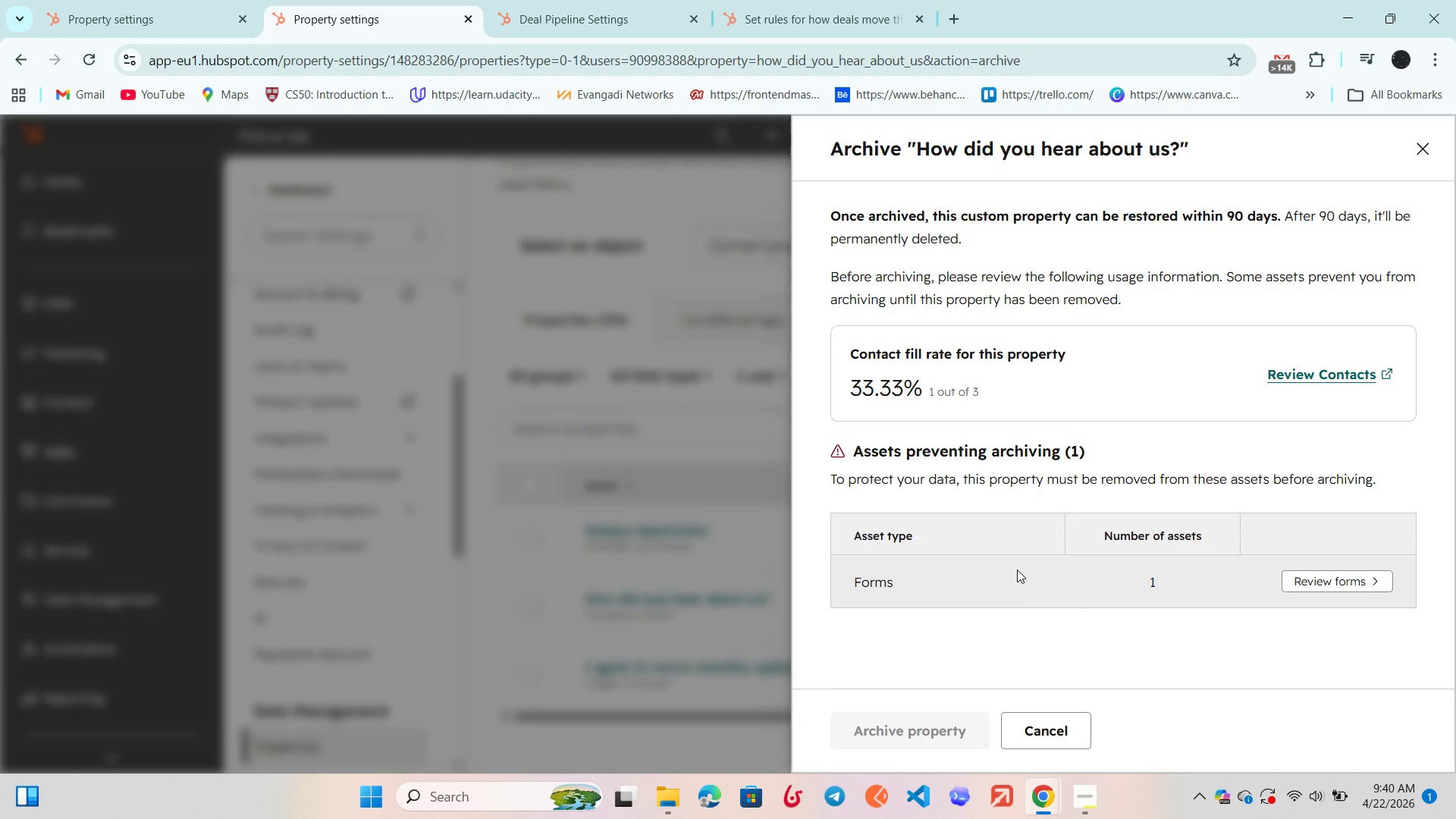 
wait(10.63)
 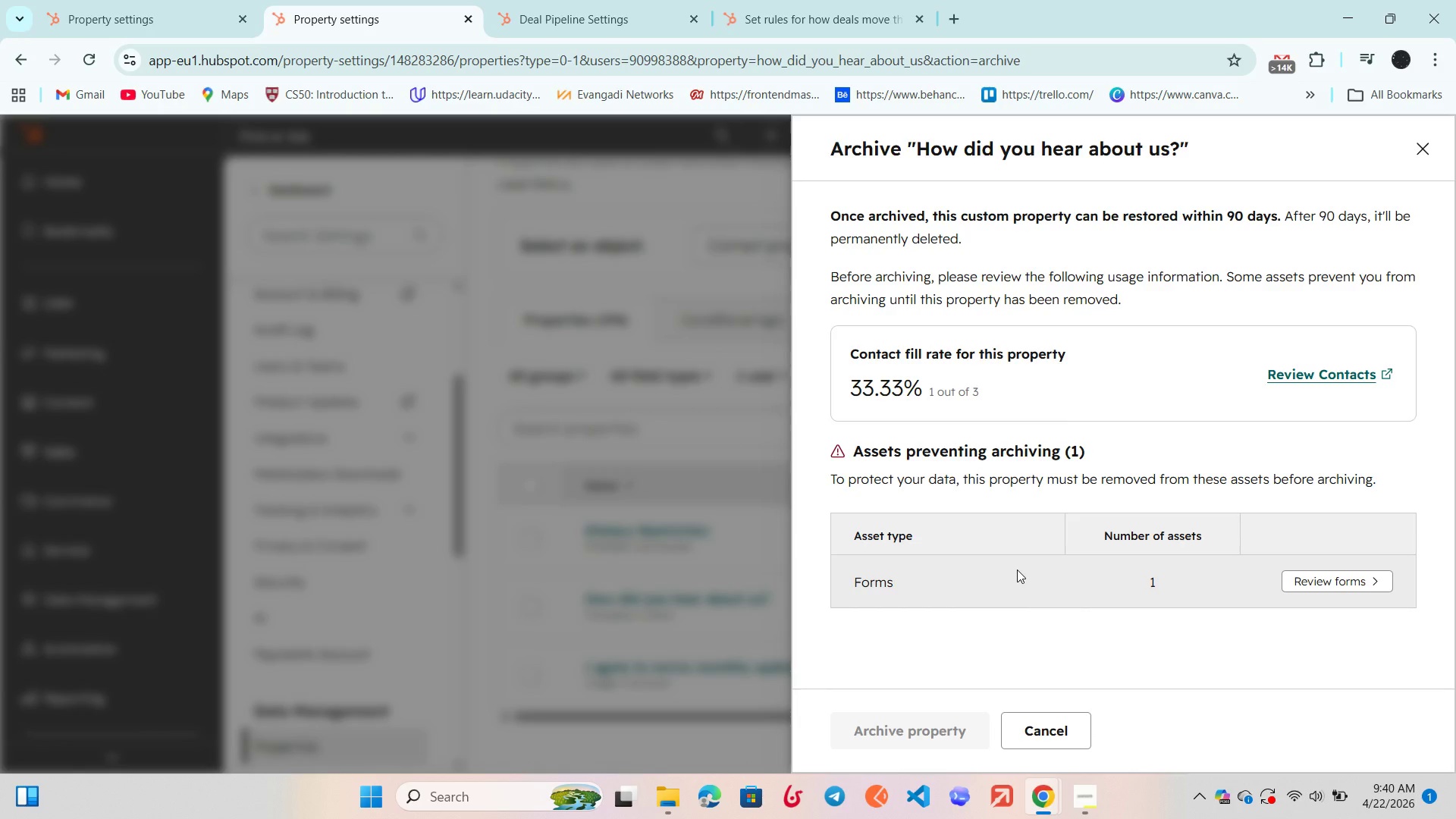 
left_click([1318, 582])
 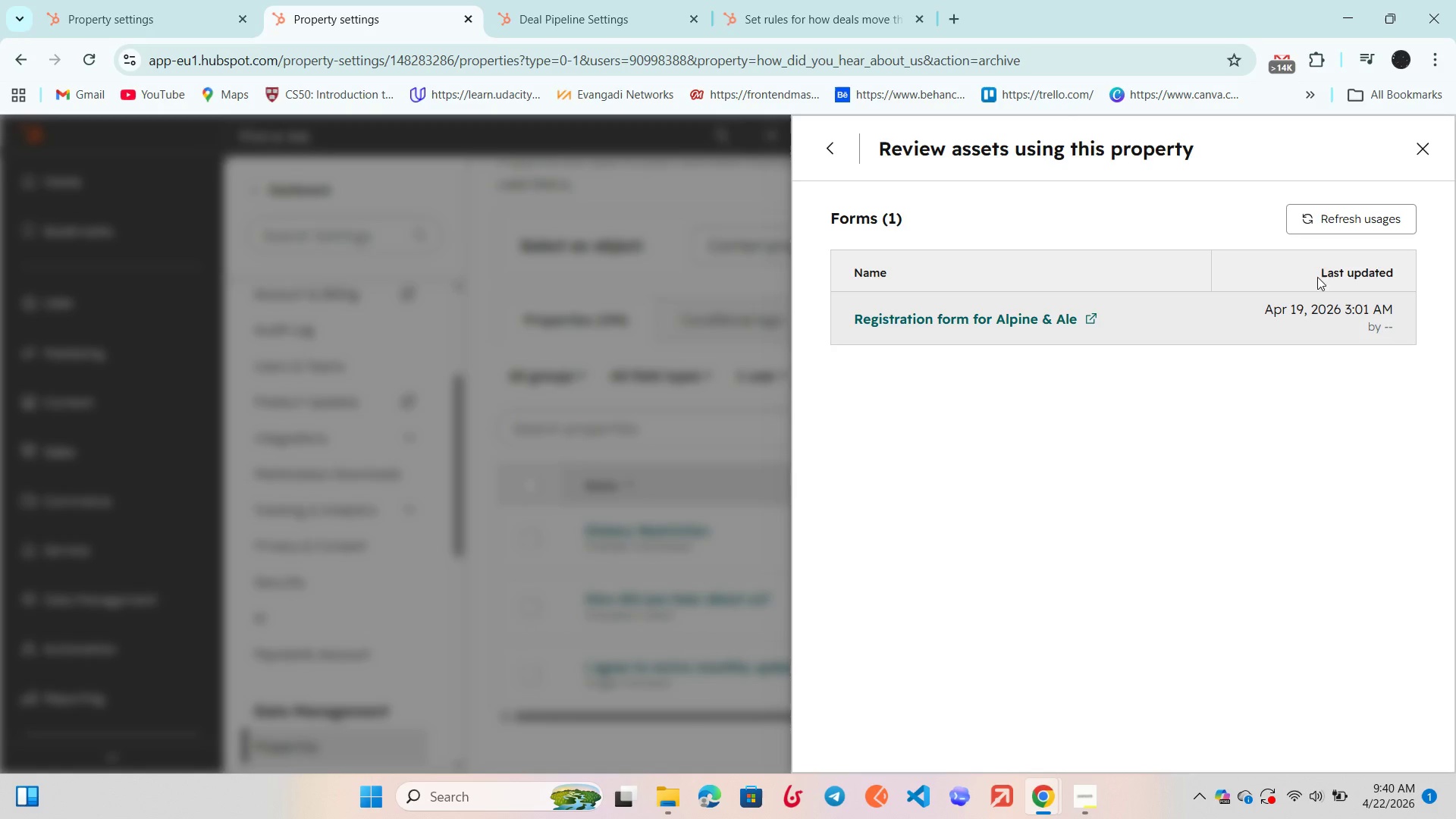 
left_click([1413, 143])
 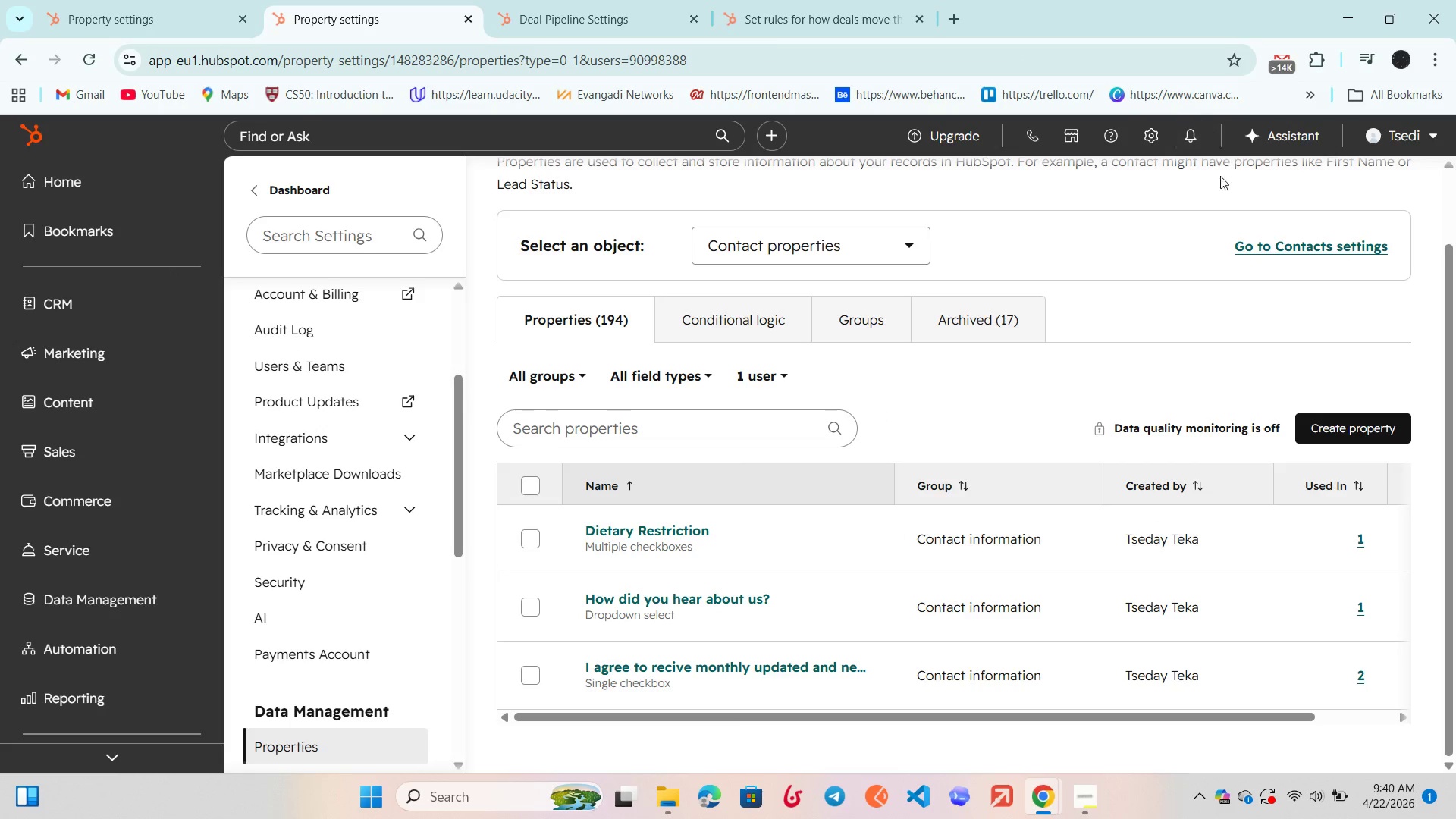 
scroll: coordinate [1140, 305], scroll_direction: down, amount: 1.0
 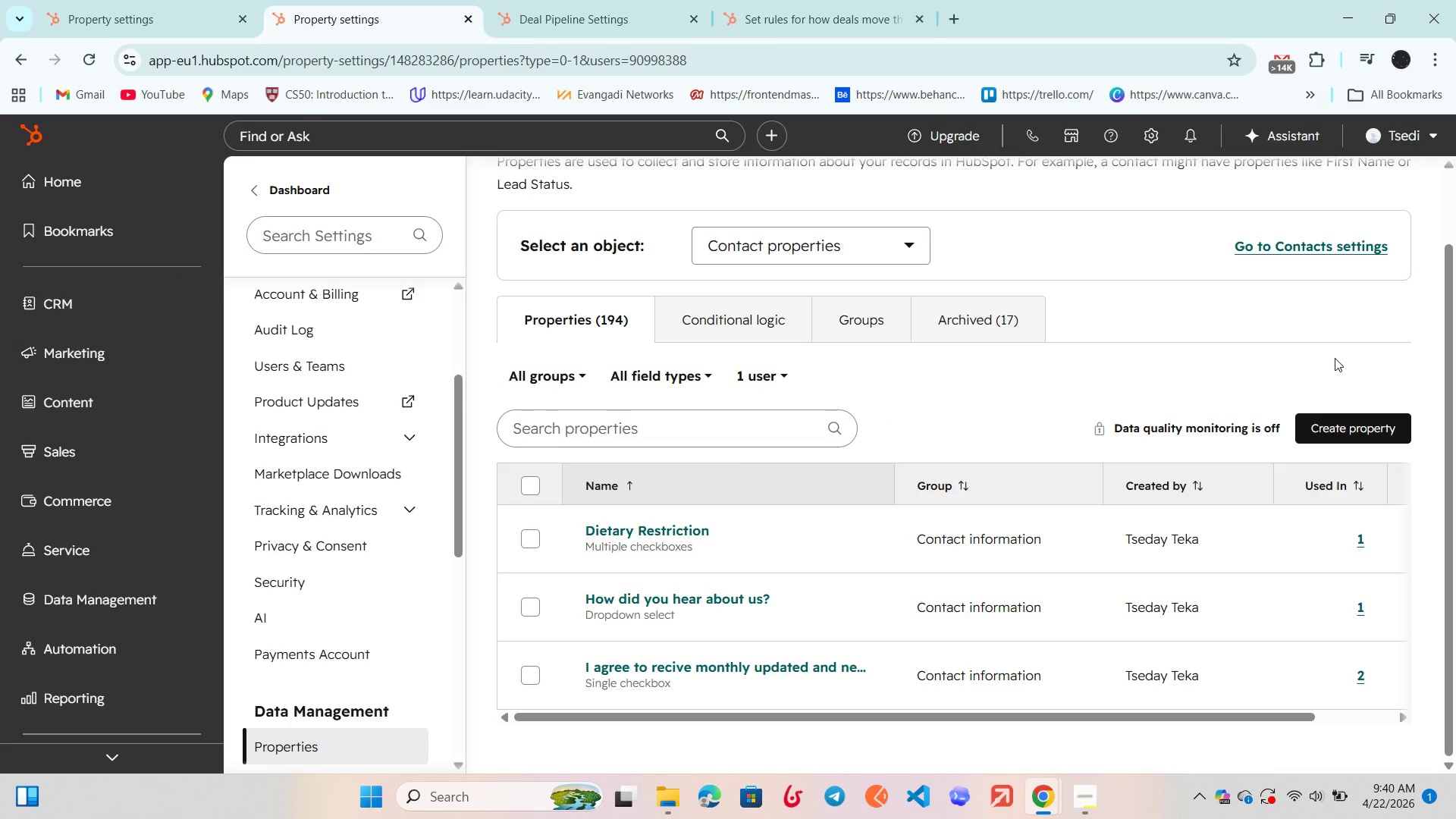 
wait(5.37)
 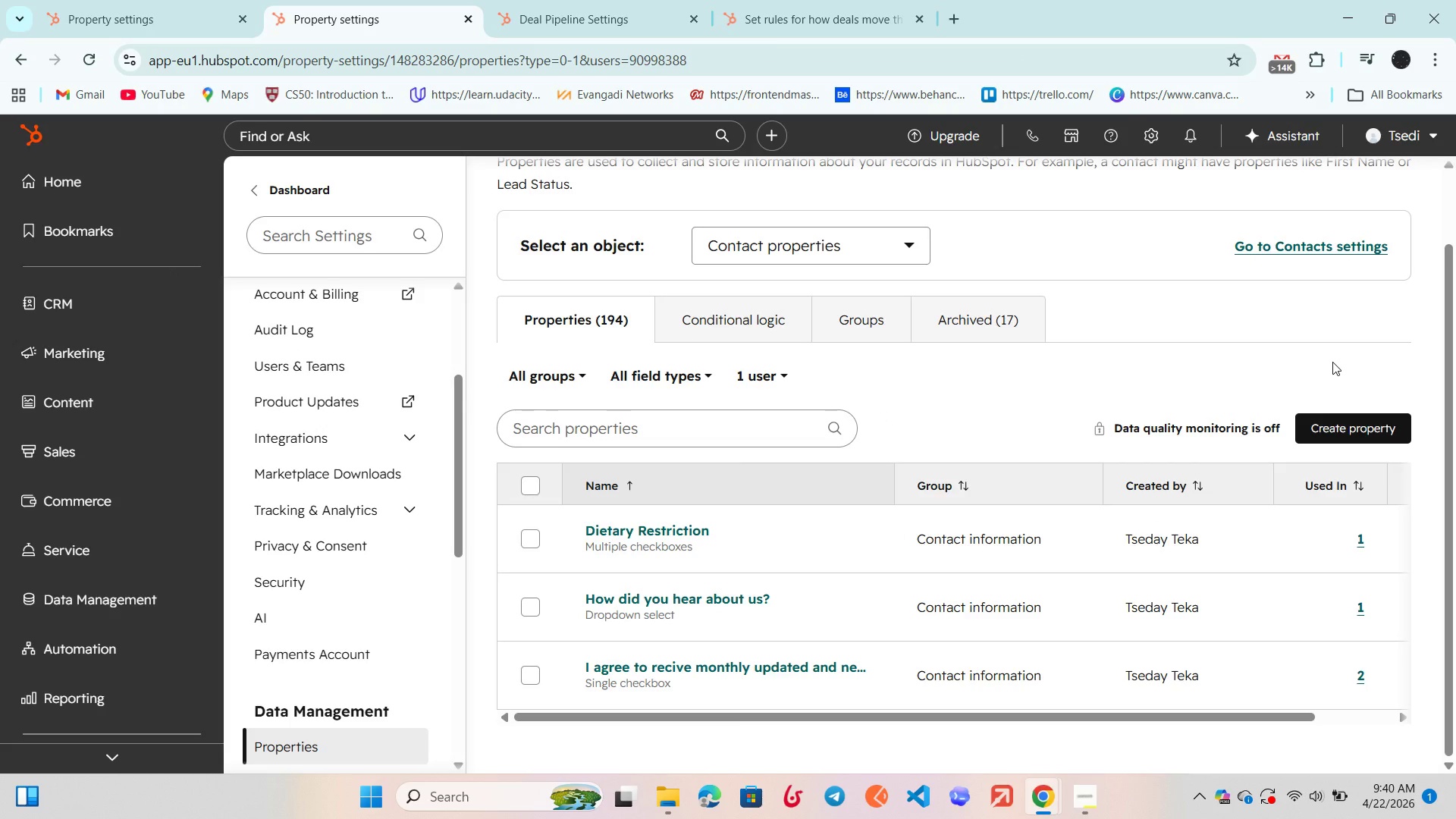 
left_click([1337, 430])
 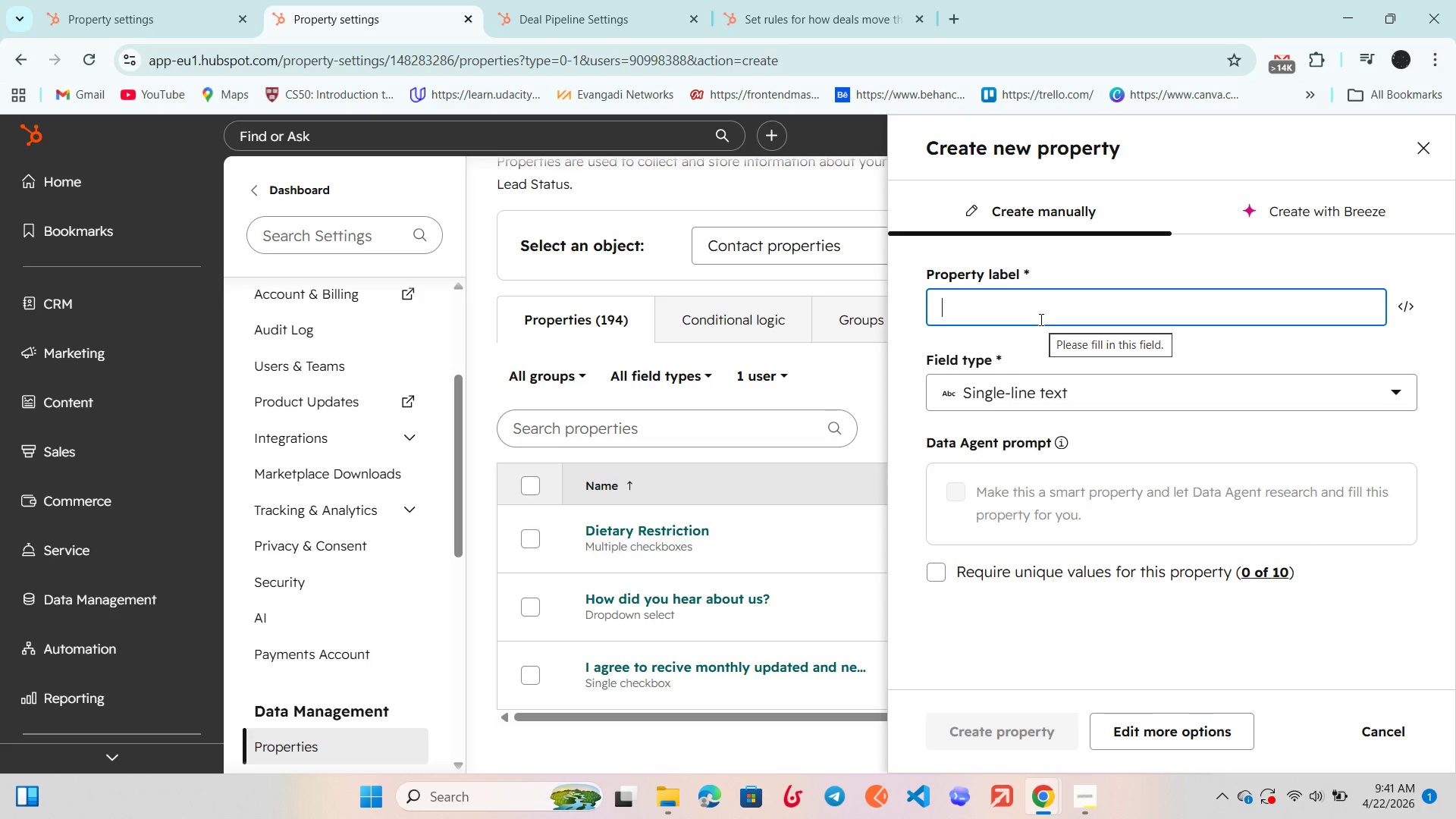 
wait(5.58)
 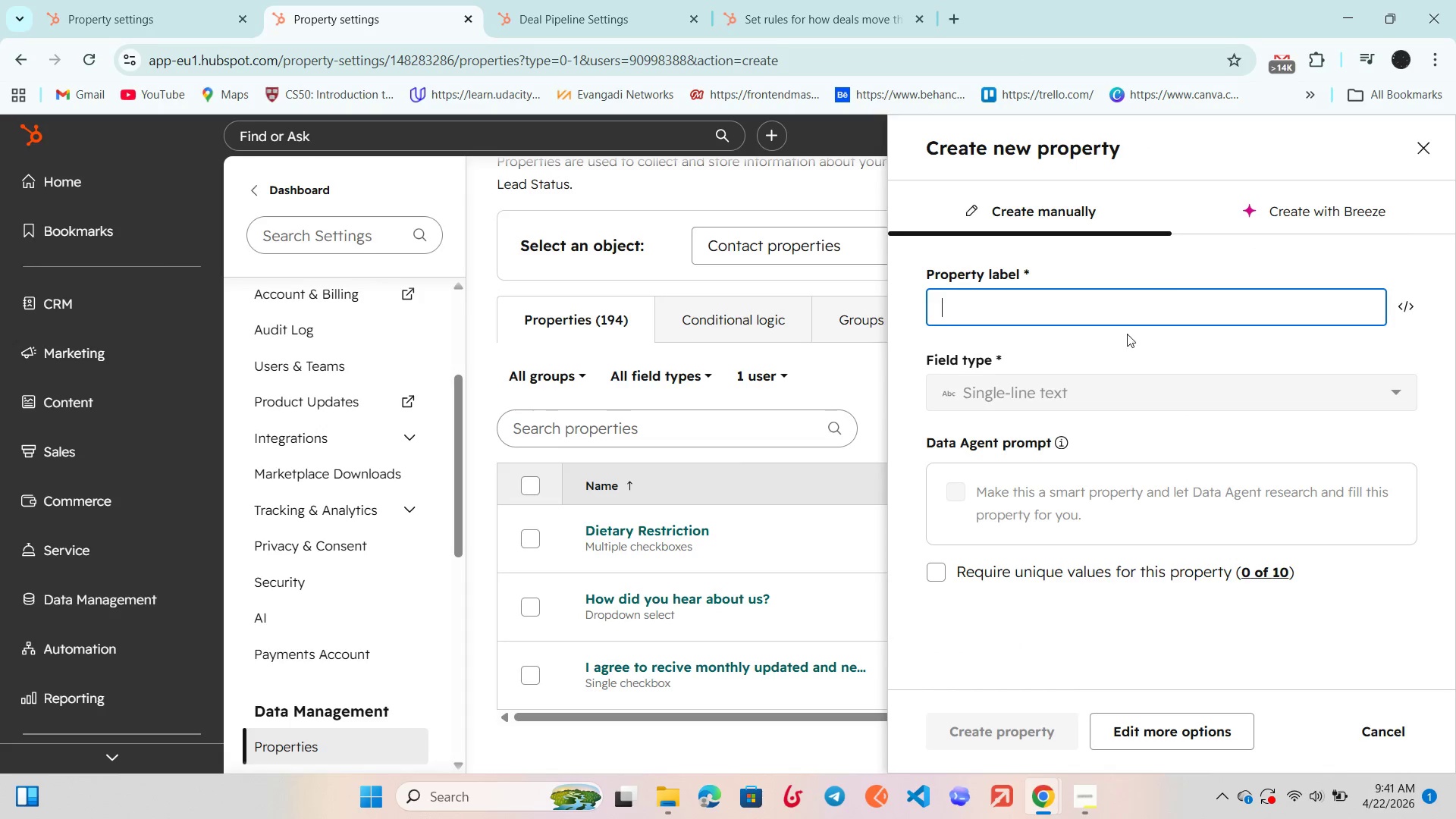 
type(Procedure Ty[)
key(Backspace)
type(pe)
 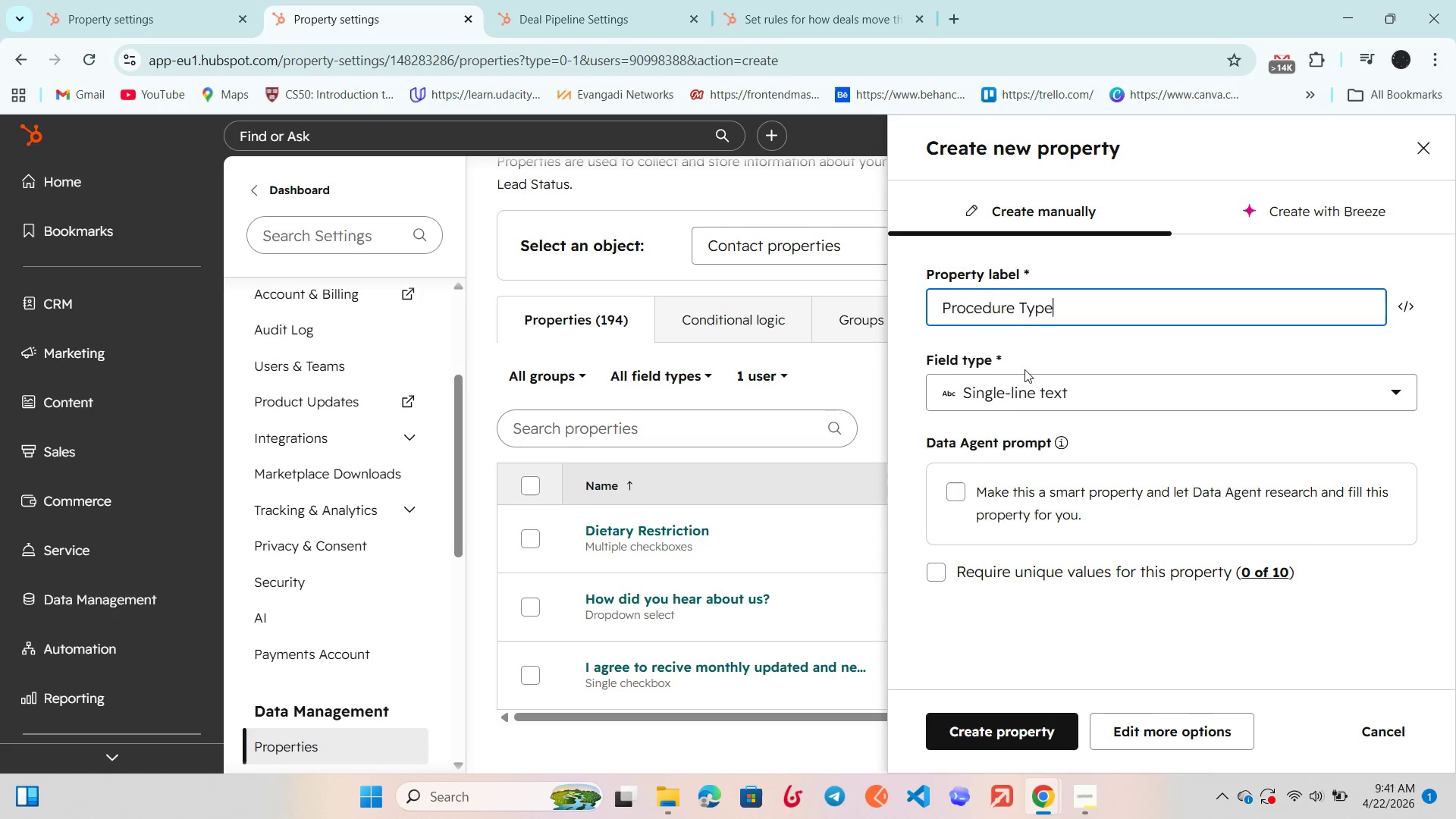 
left_click([1046, 400])
 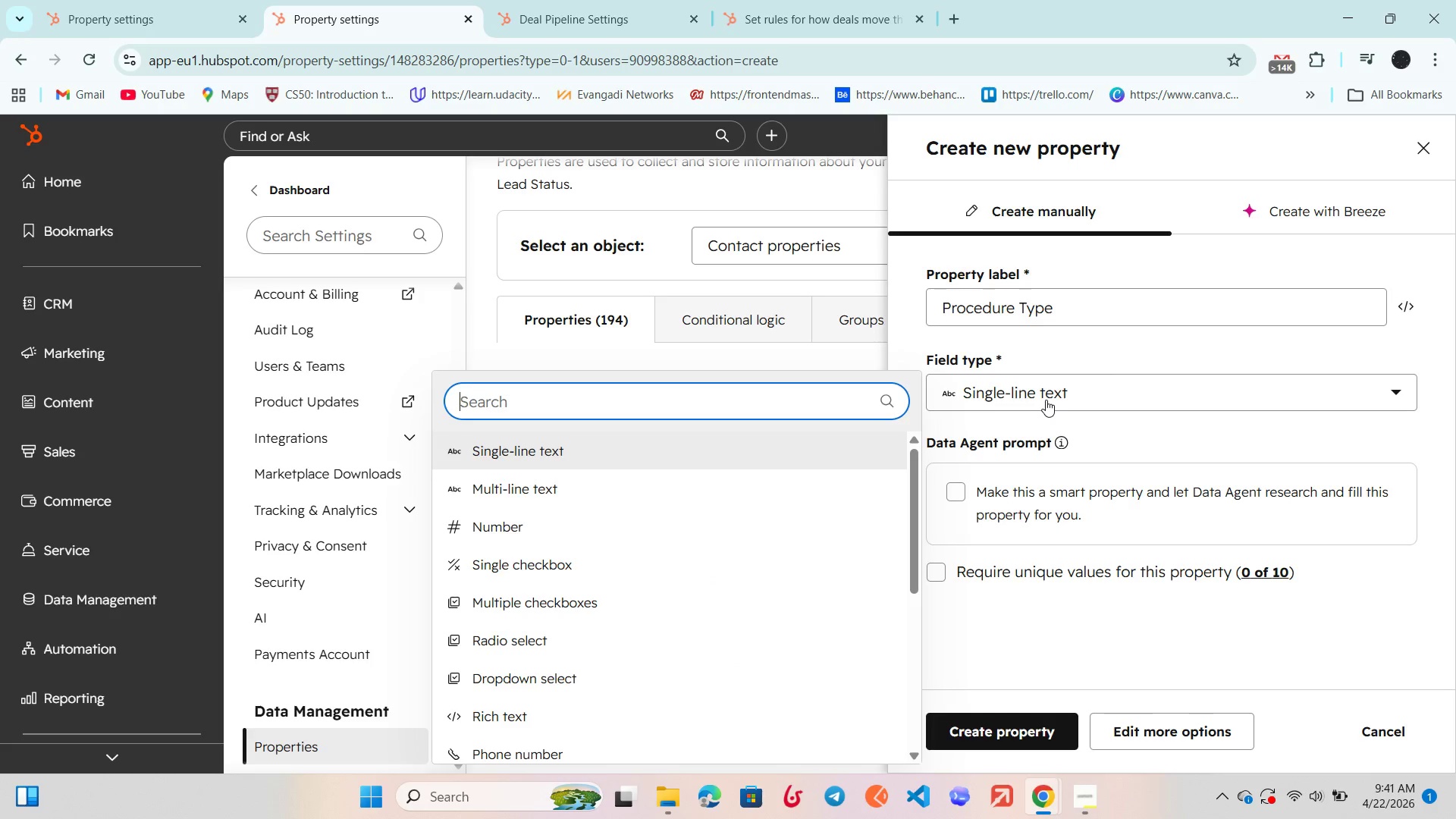 
left_click([1046, 400])
 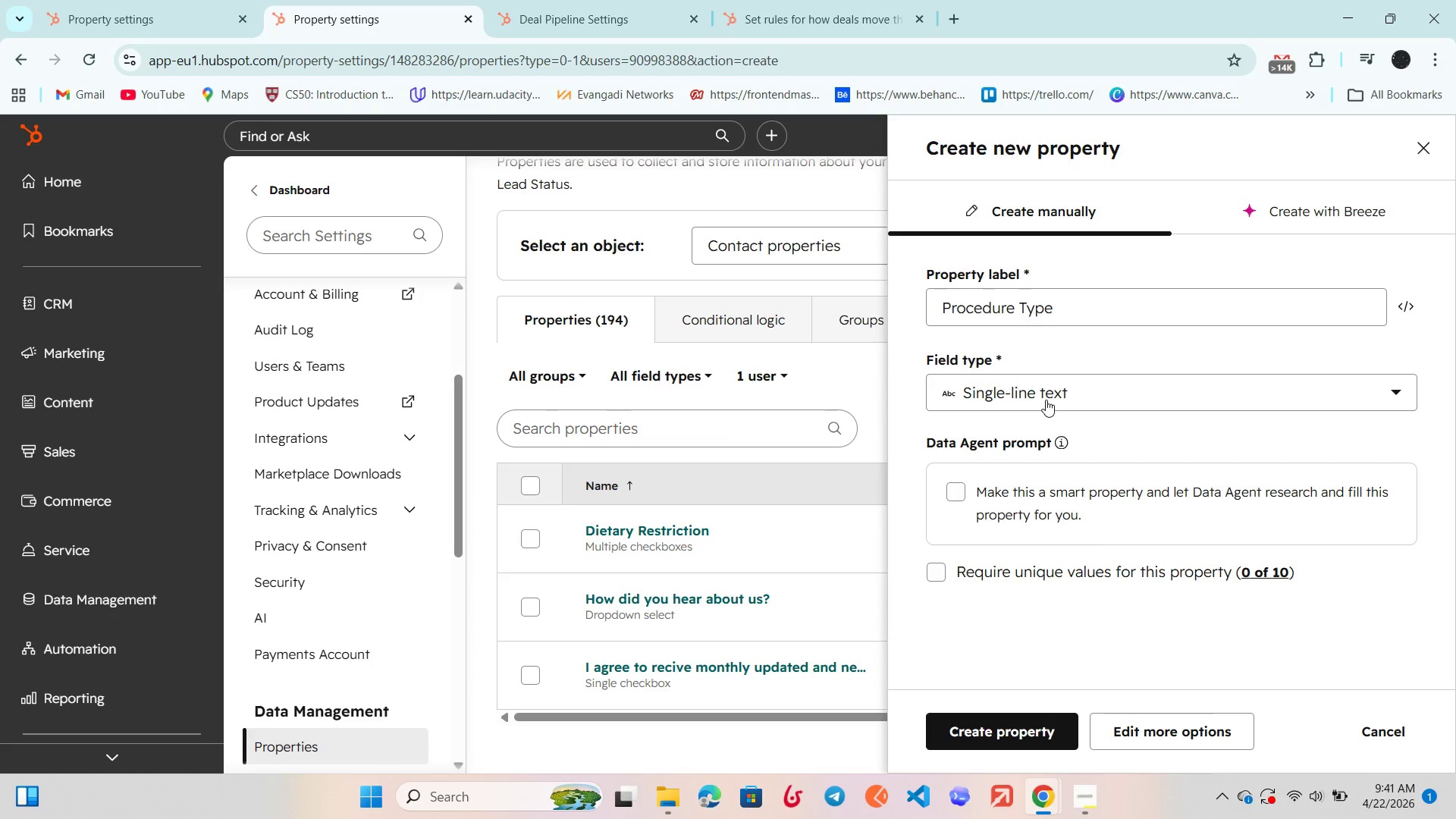 
left_click([1046, 400])
 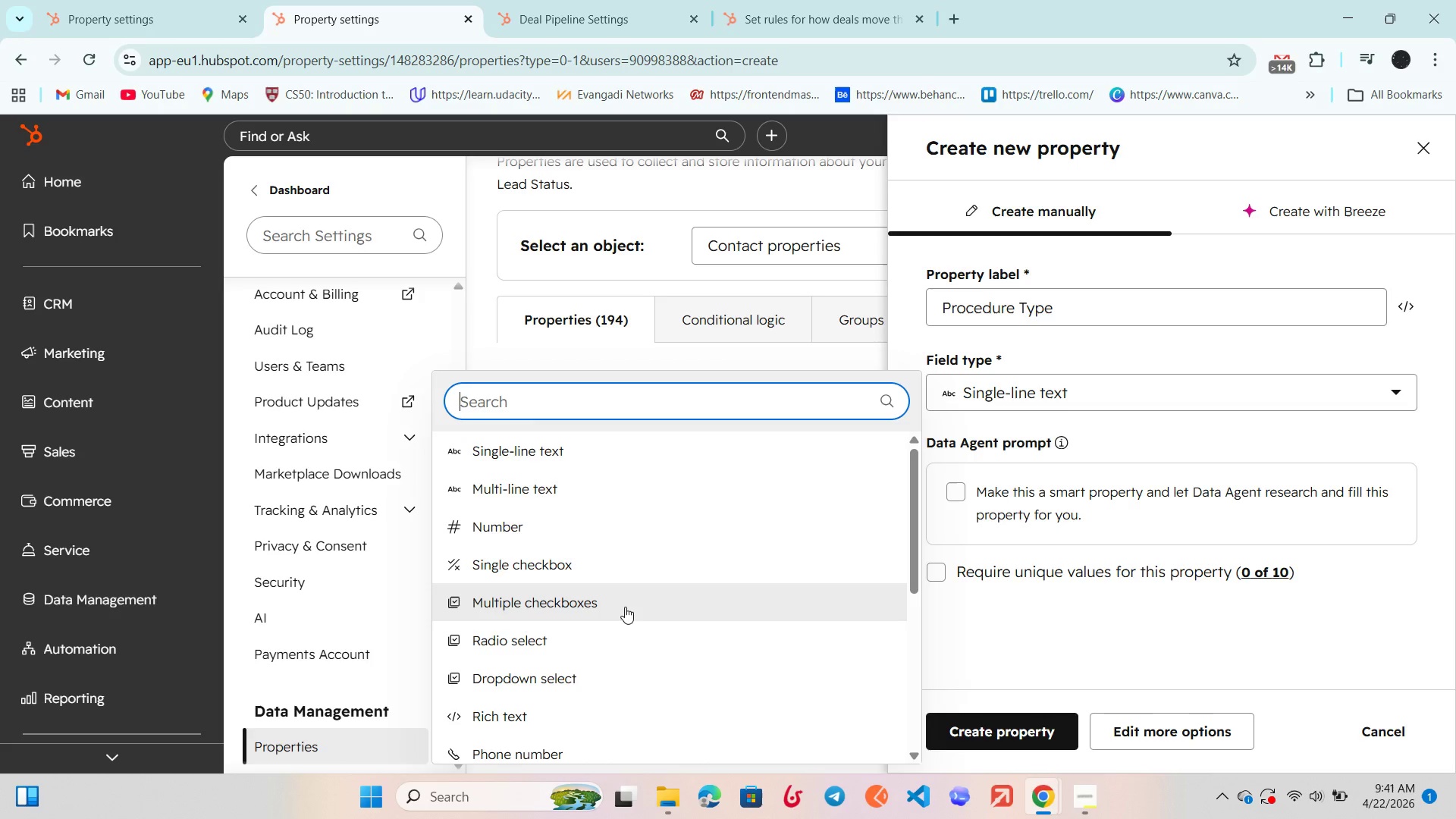 
left_click([601, 670])
 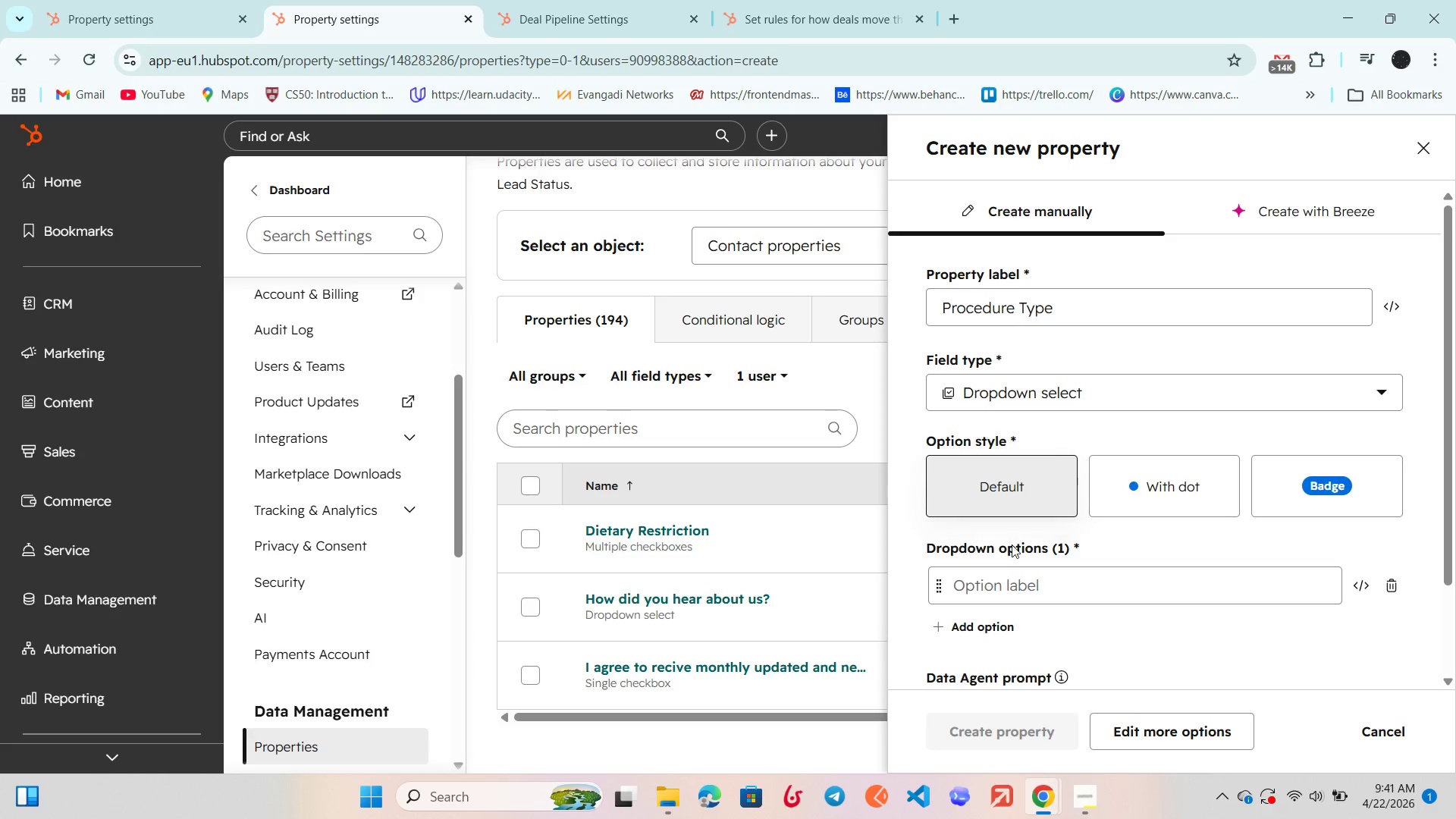 
scroll: coordinate [1012, 544], scroll_direction: down, amount: 1.0
 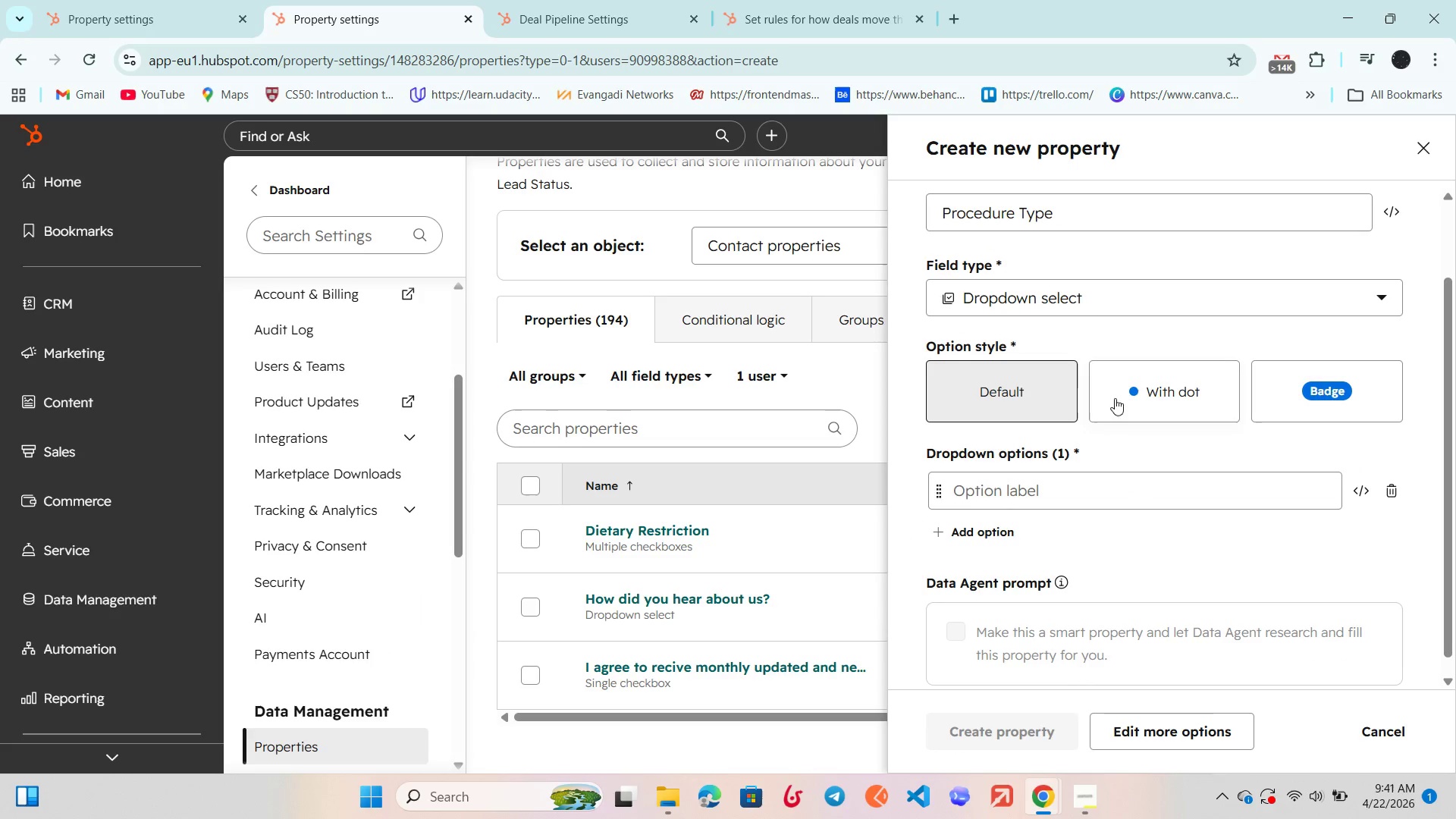 
left_click([1147, 383])
 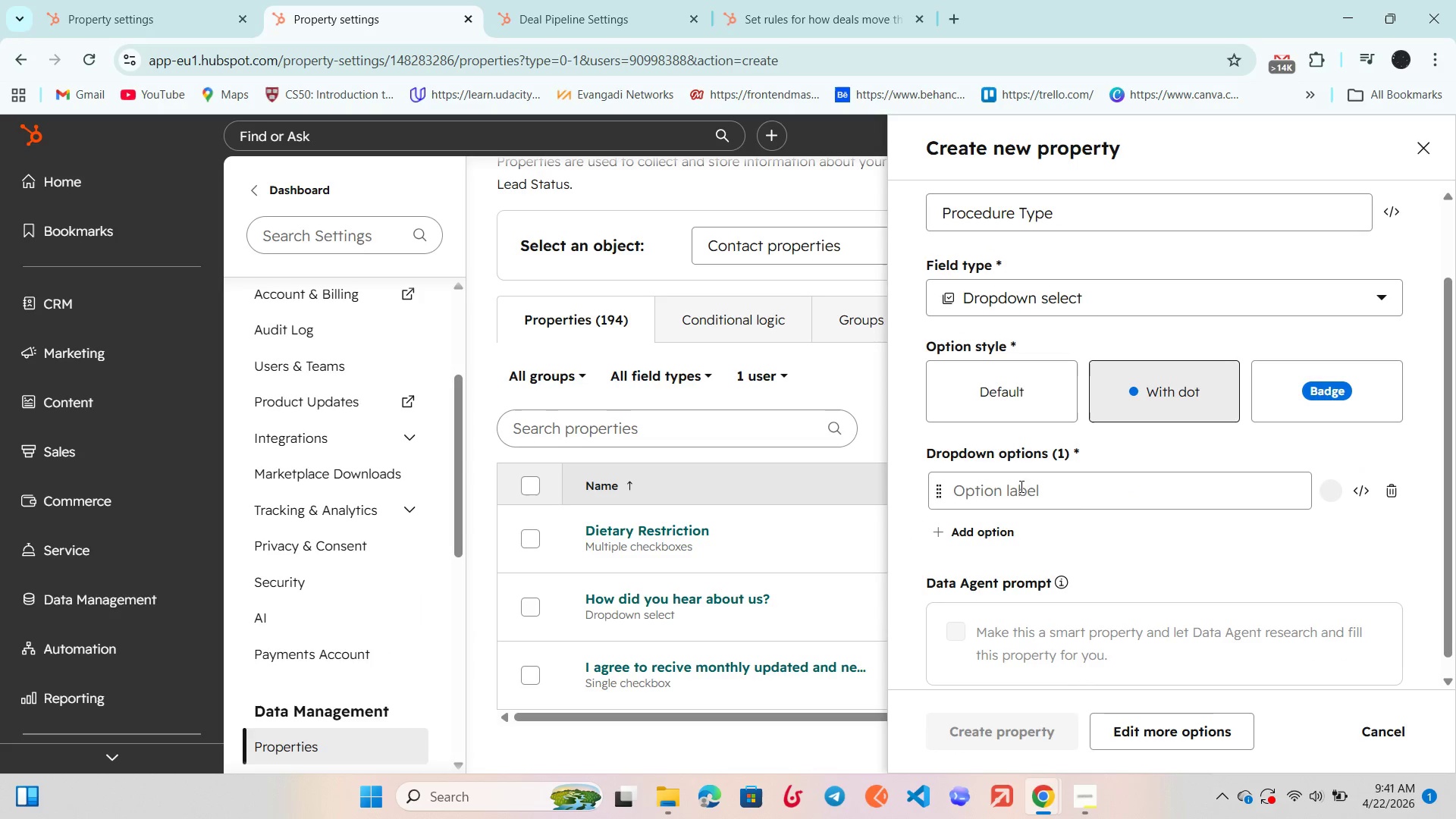 
left_click([1078, 497])
 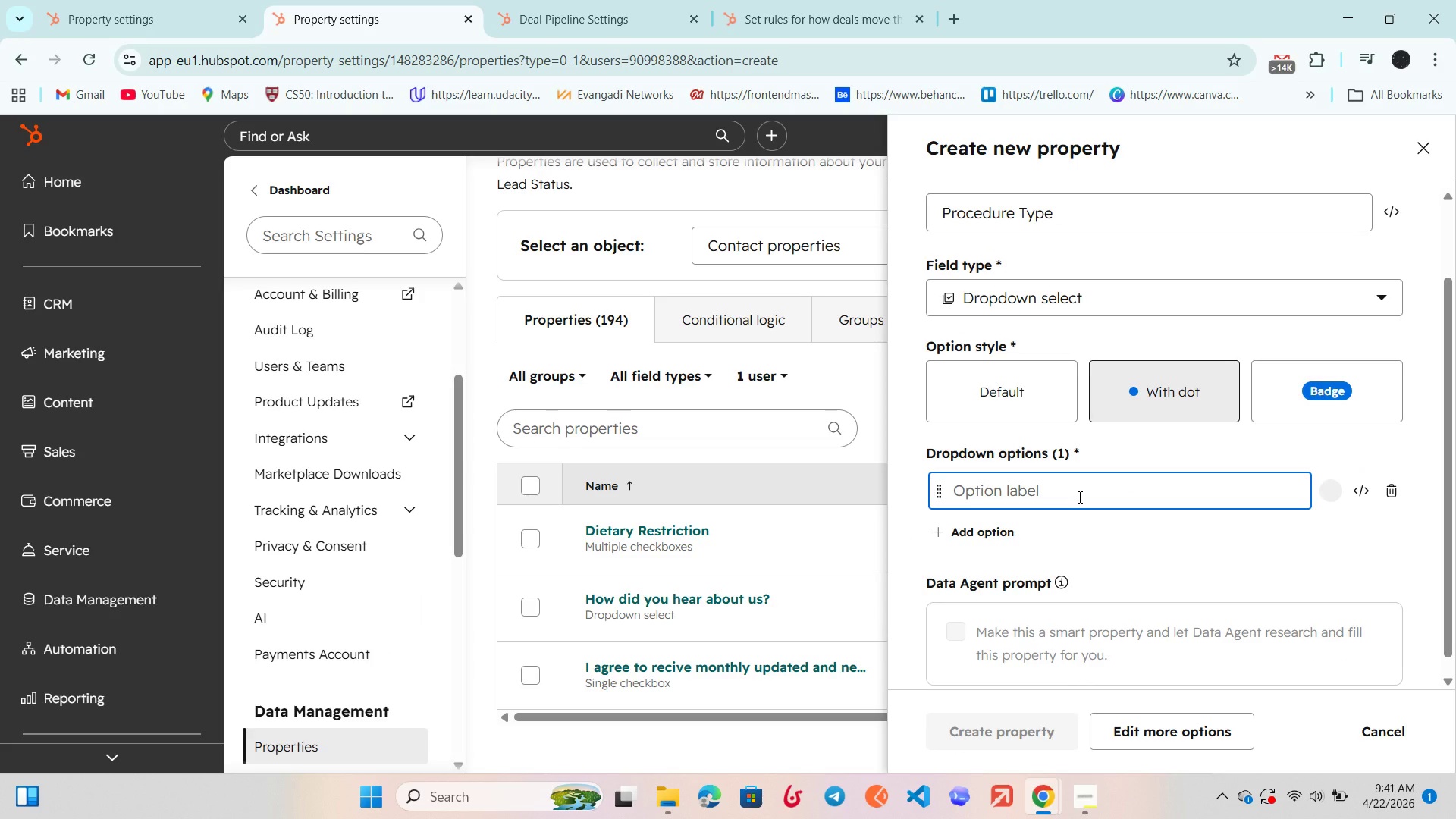 
type(Dental Implant)
 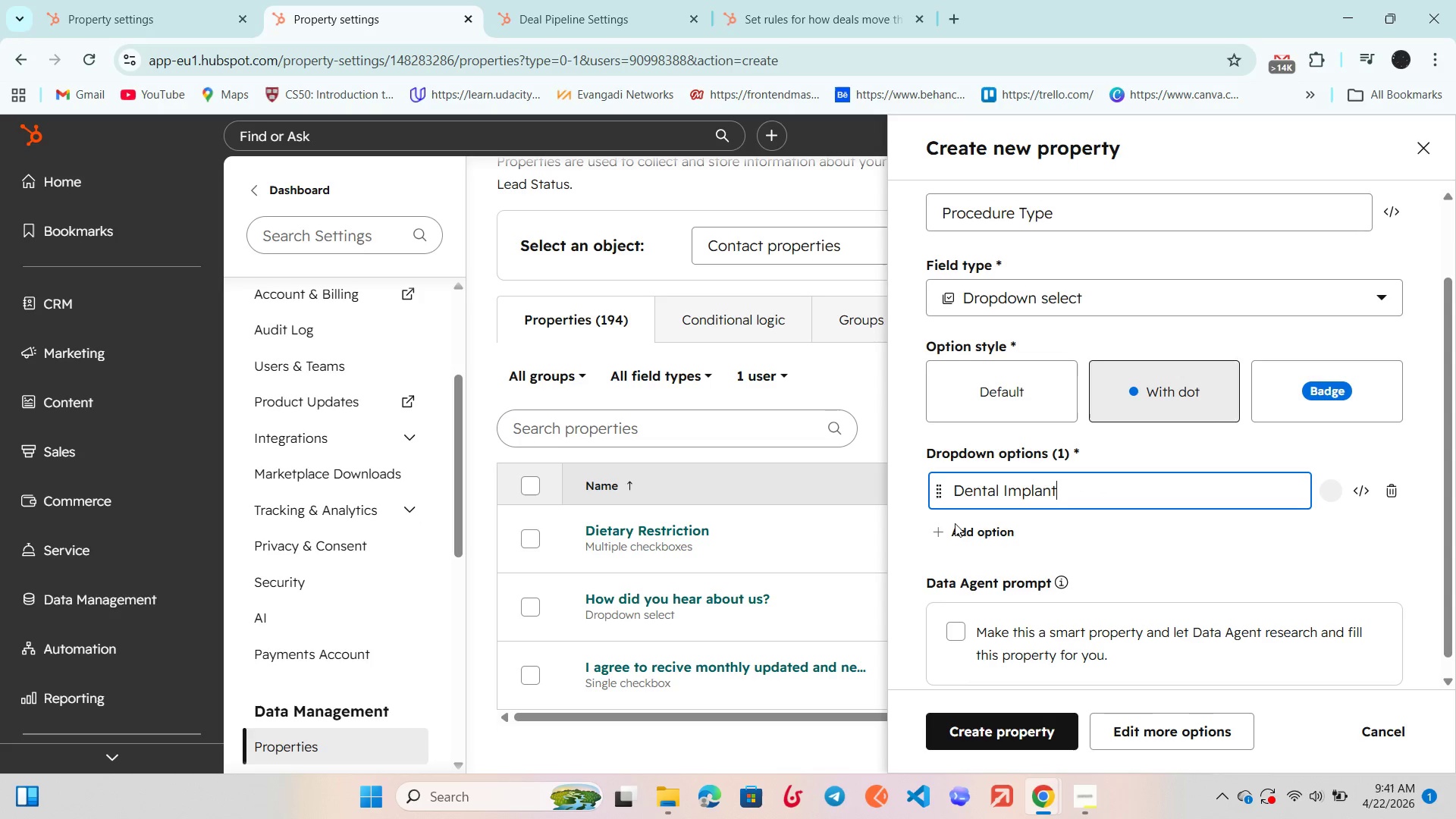 
left_click([965, 531])
 